 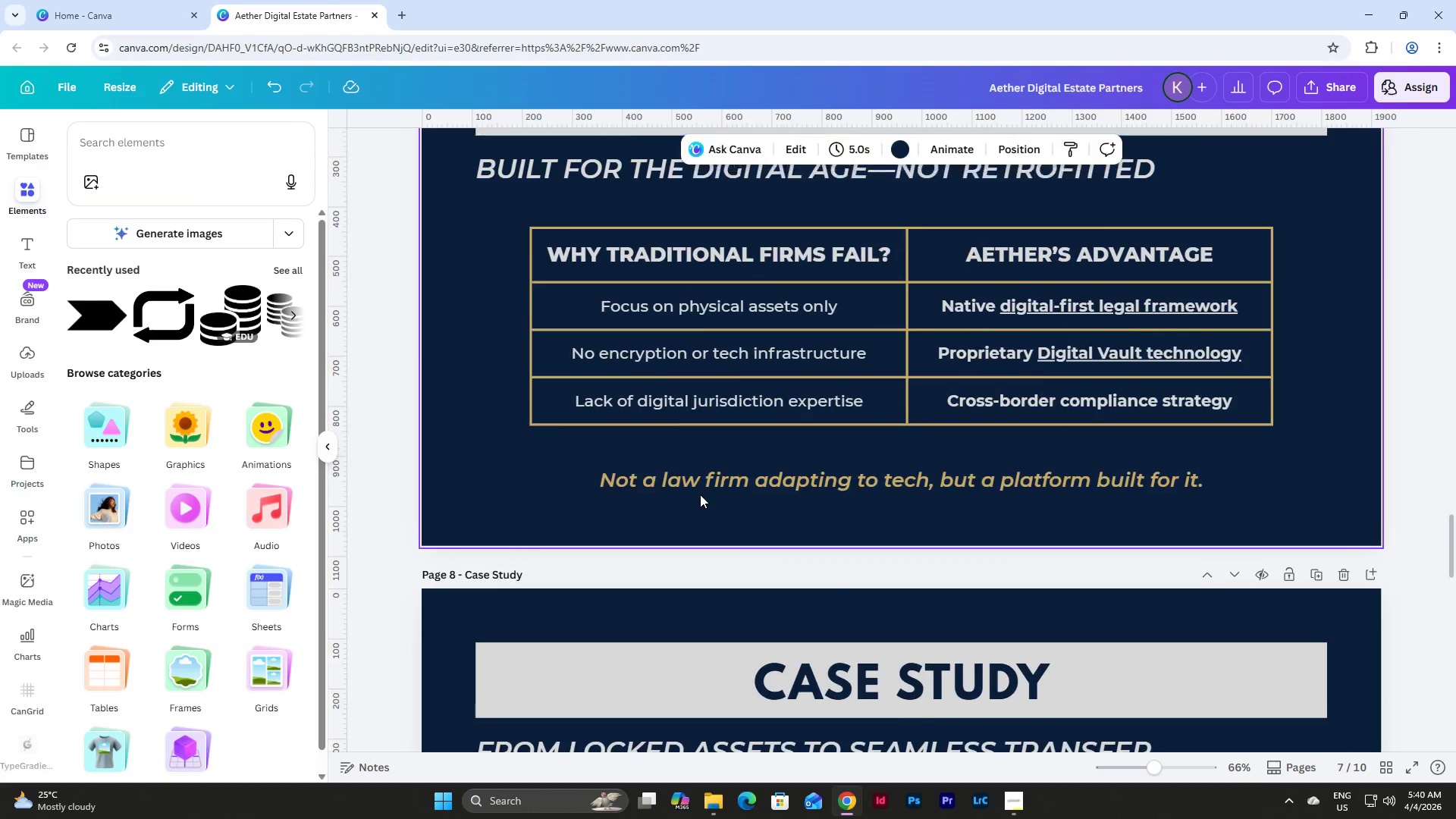 
scroll: coordinate [700, 494], scroll_direction: up, amount: 14.0
 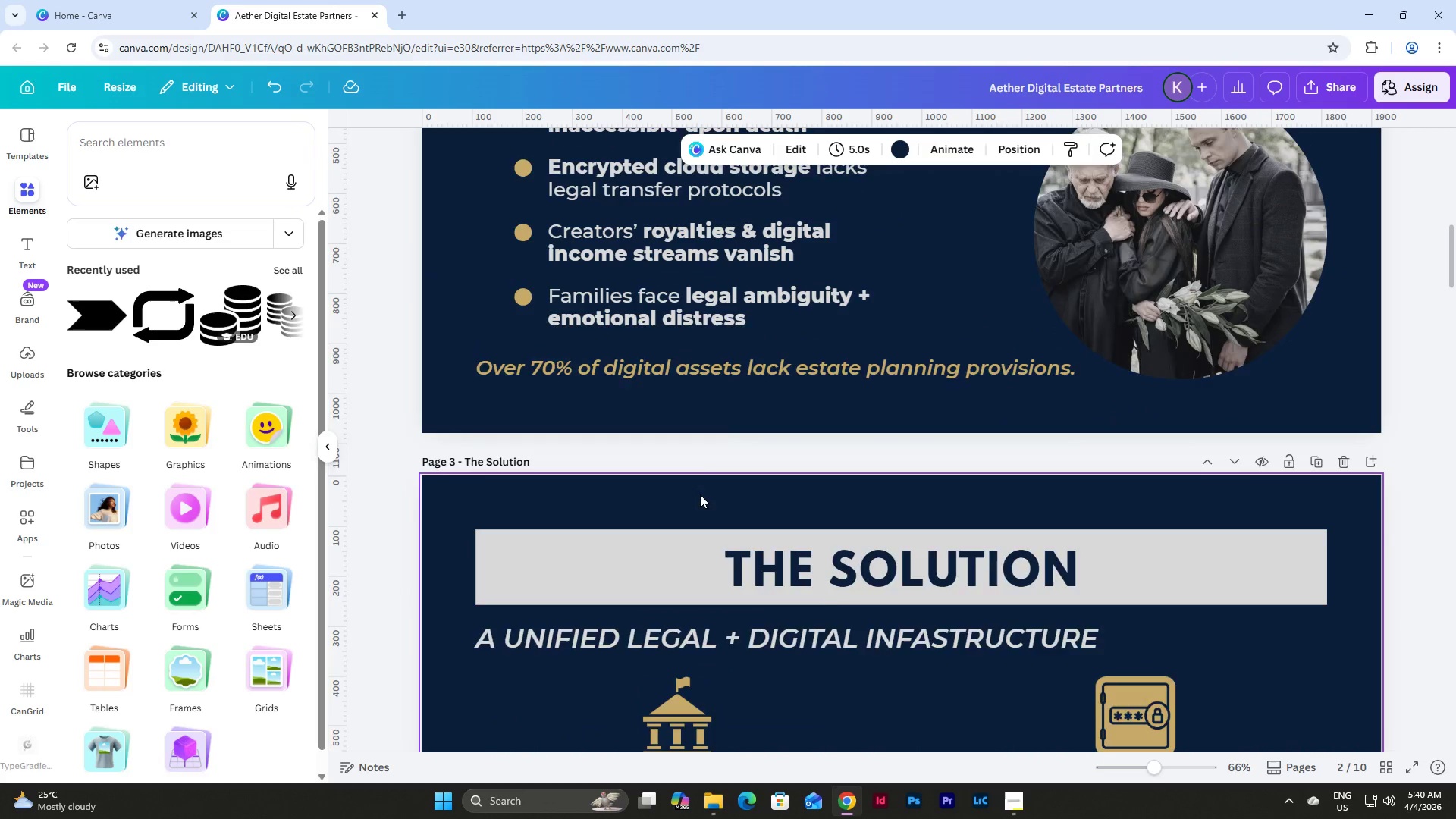 
scroll: coordinate [700, 494], scroll_direction: down, amount: 5.0
 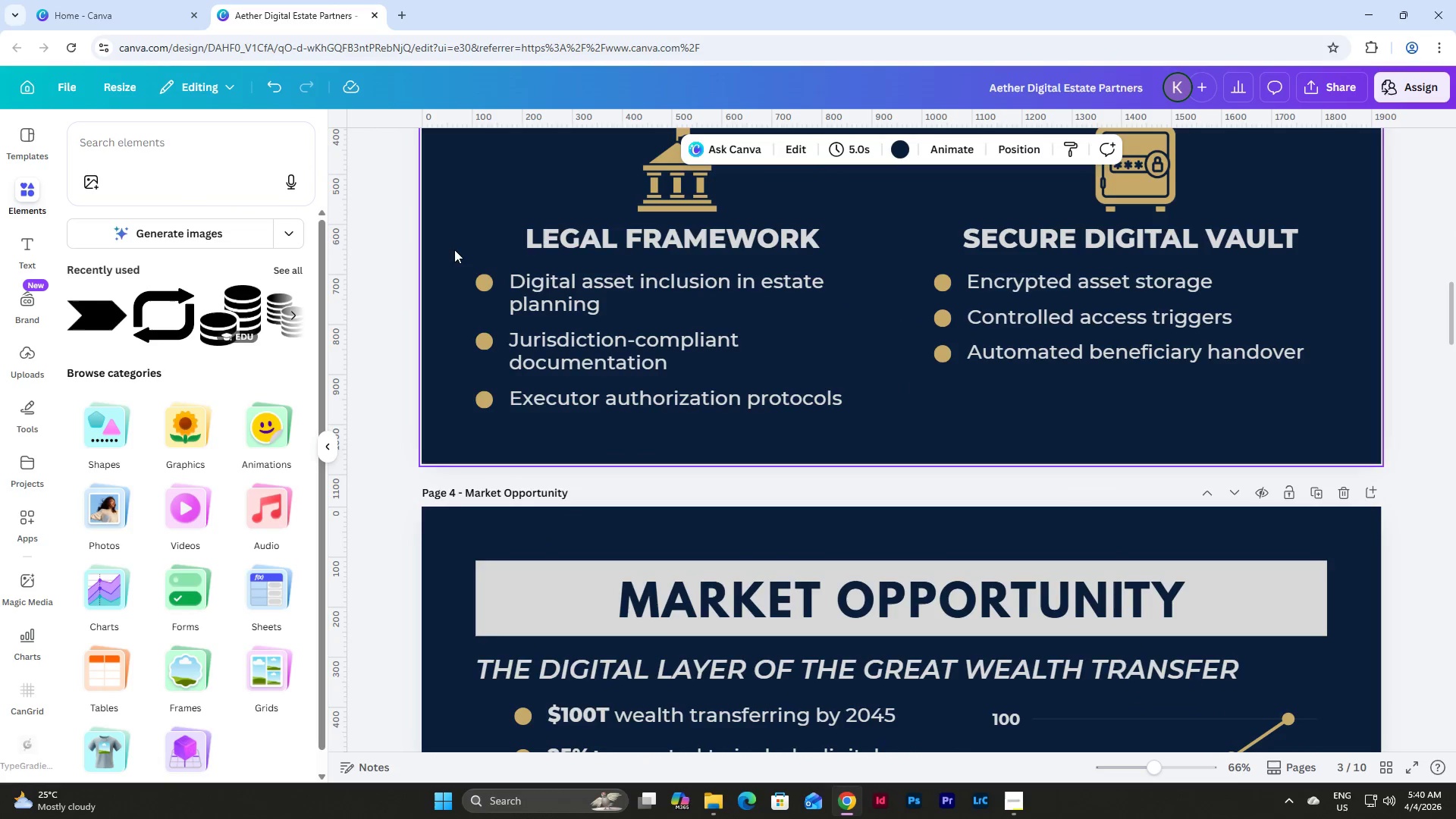 
left_click_drag(start_coordinate=[444, 241], to_coordinate=[668, 423])
 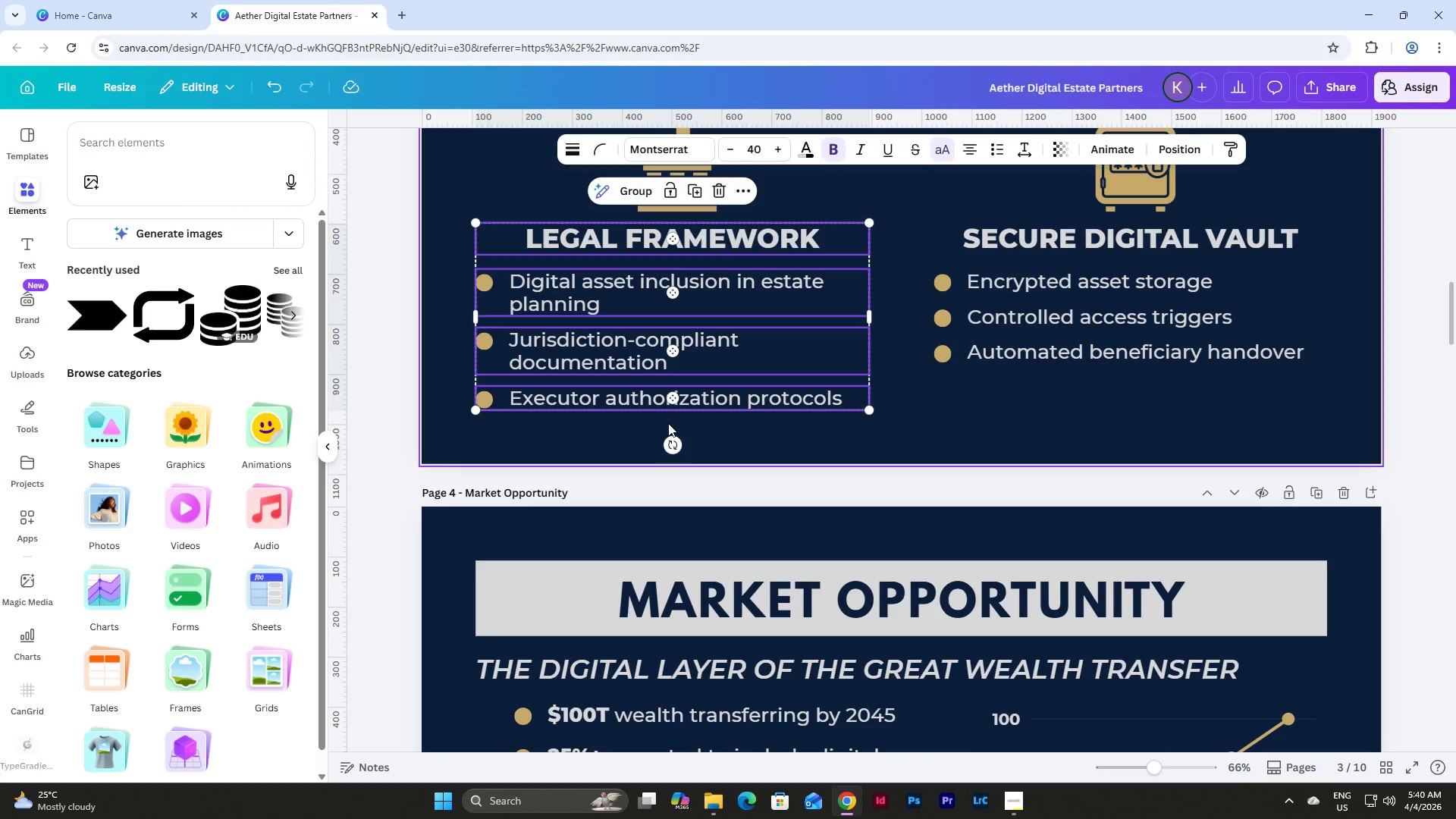 
key(Control+C)
 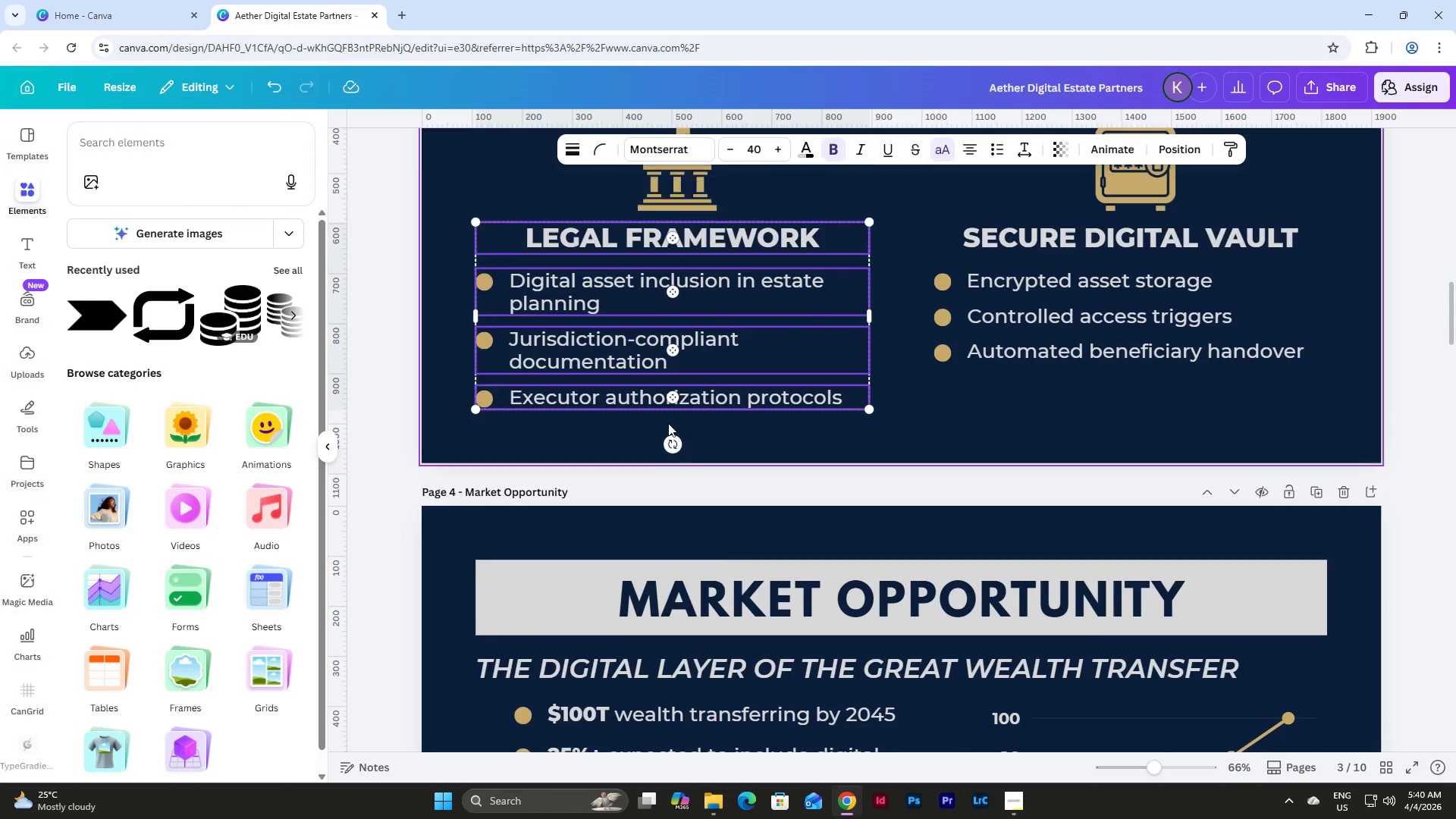 
scroll: coordinate [668, 423], scroll_direction: down, amount: 1.0
 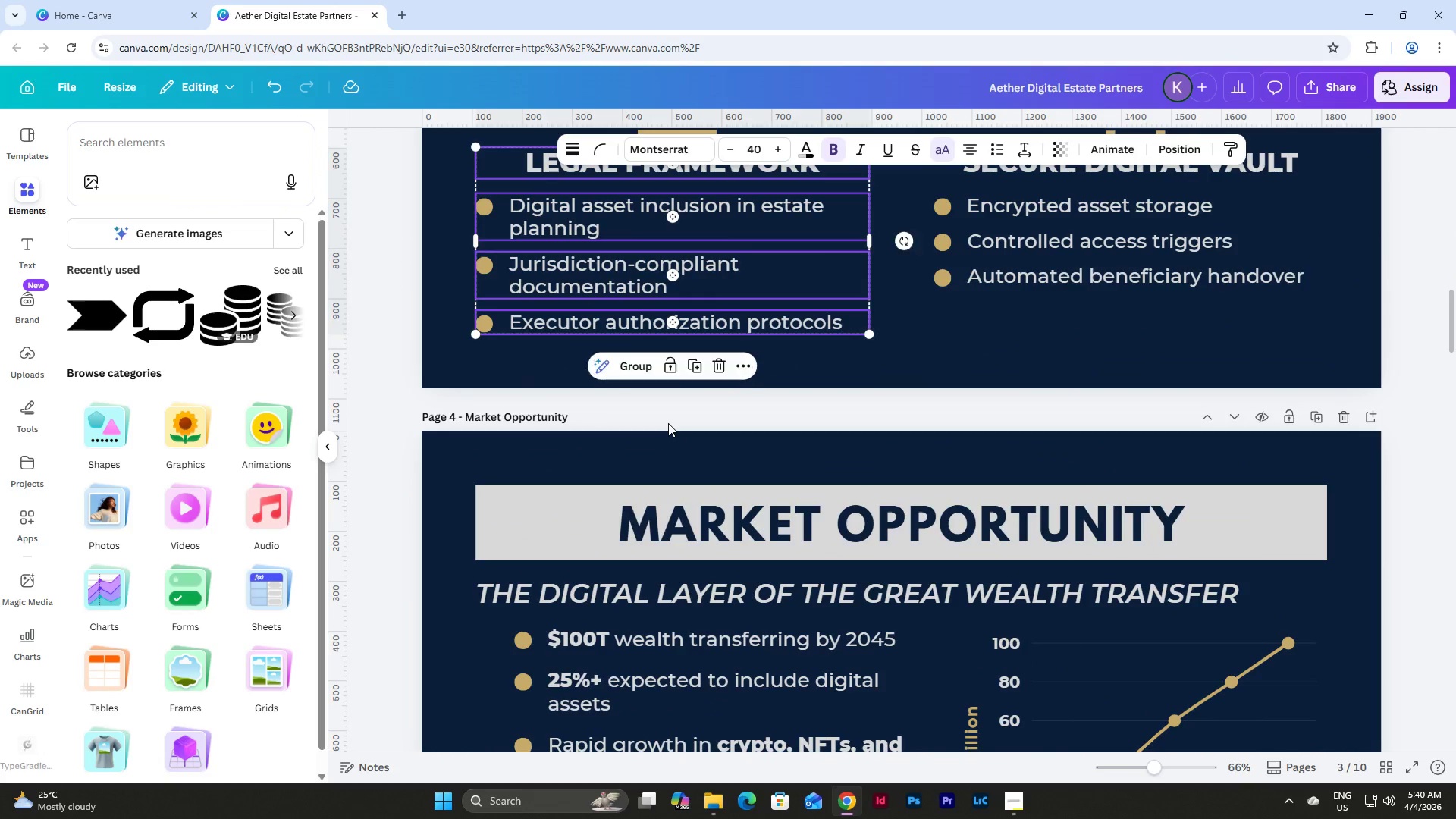 
scroll: coordinate [668, 423], scroll_direction: up, amount: 3.0
 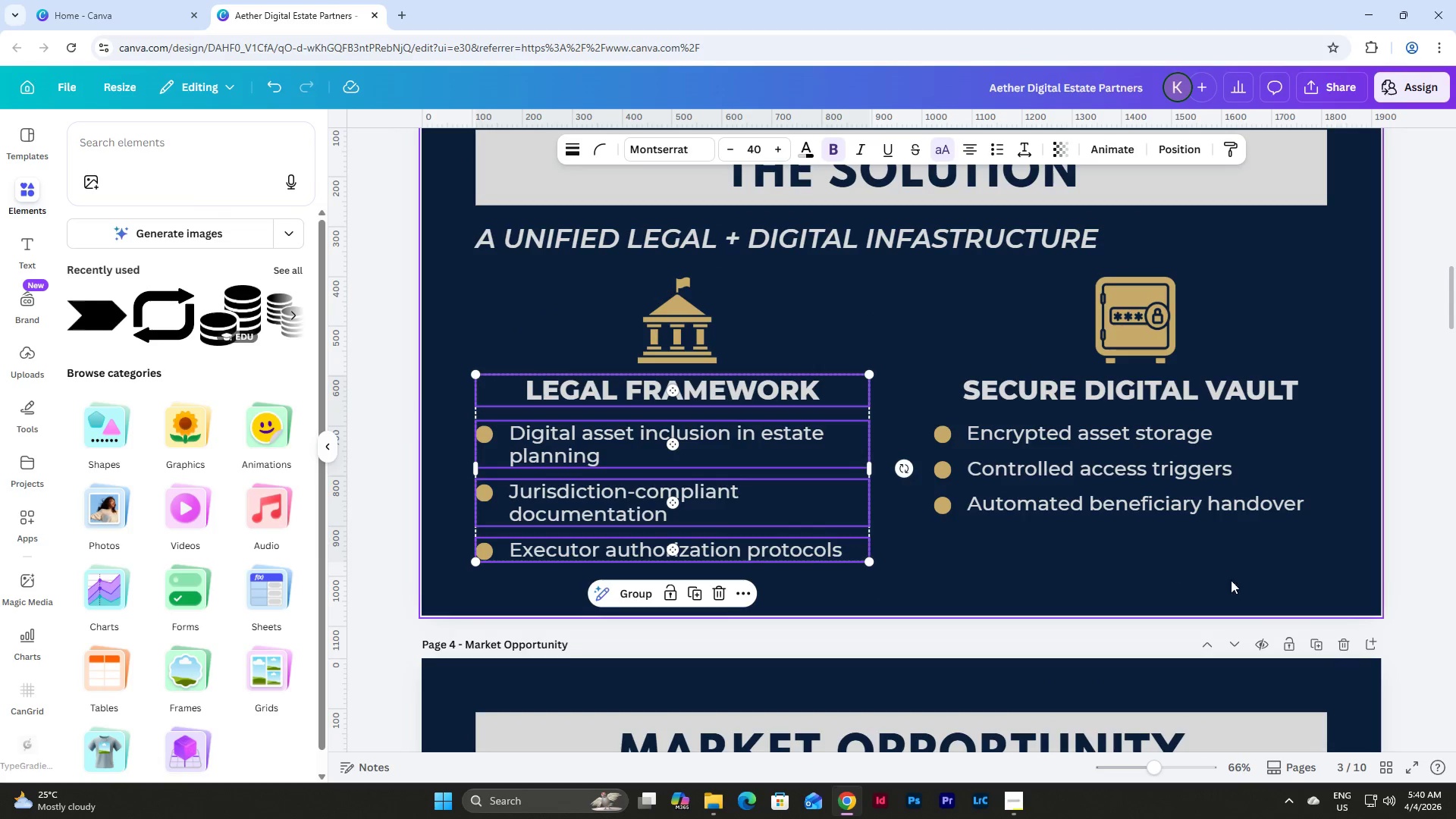 
left_click([1344, 599])
 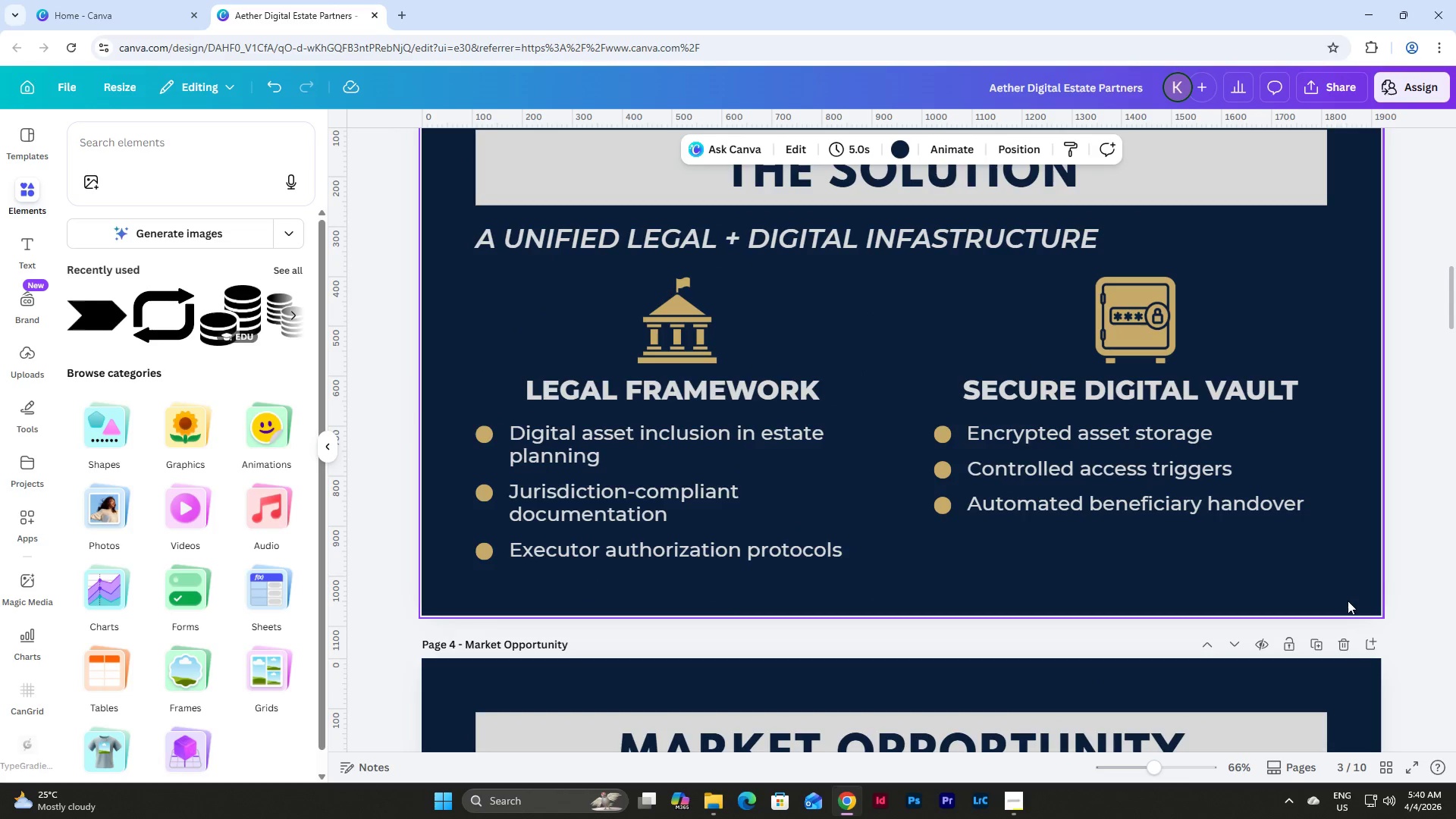 
left_click_drag(start_coordinate=[1348, 601], to_coordinate=[457, 309])
 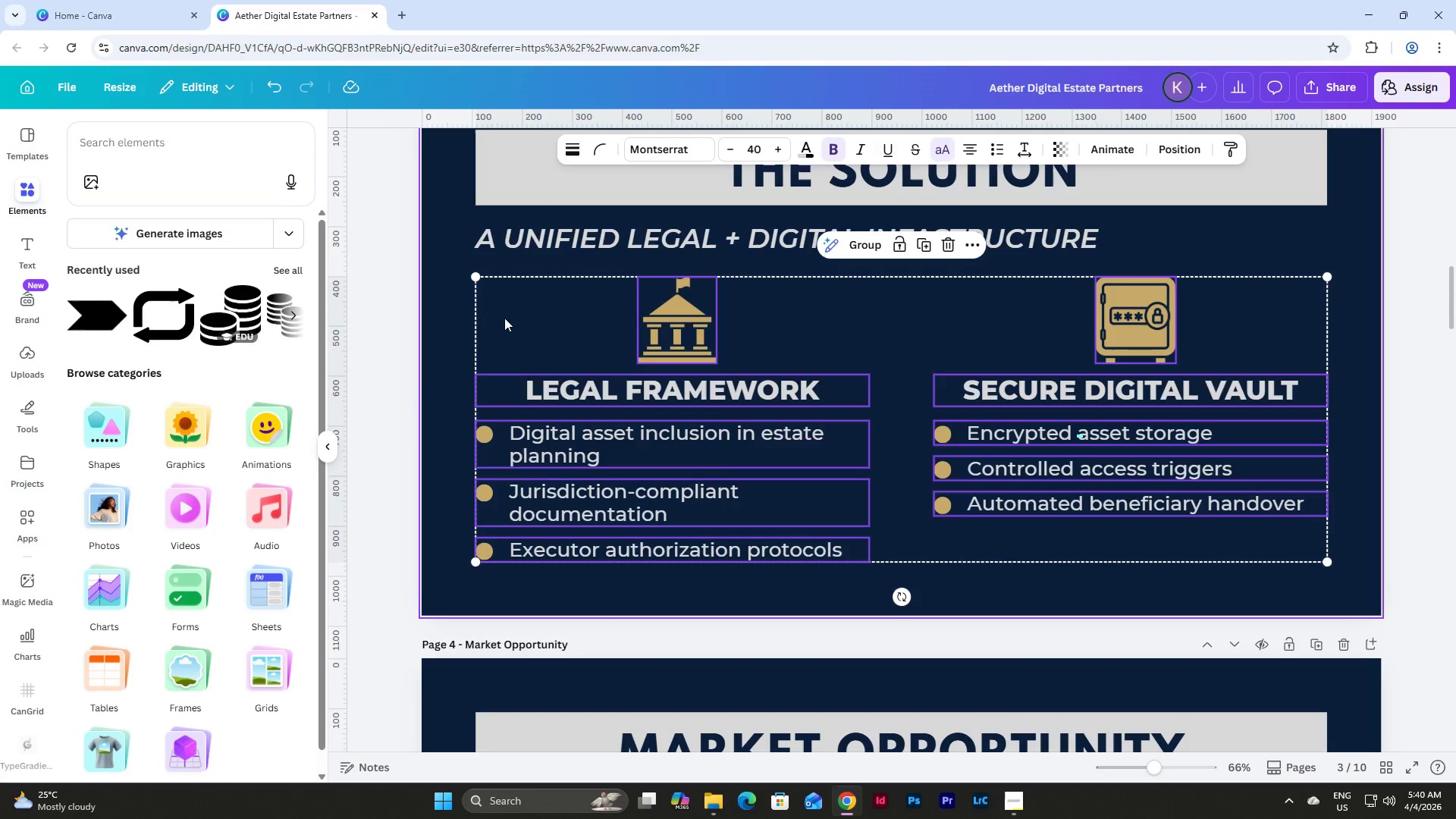 
key(Control+C)
 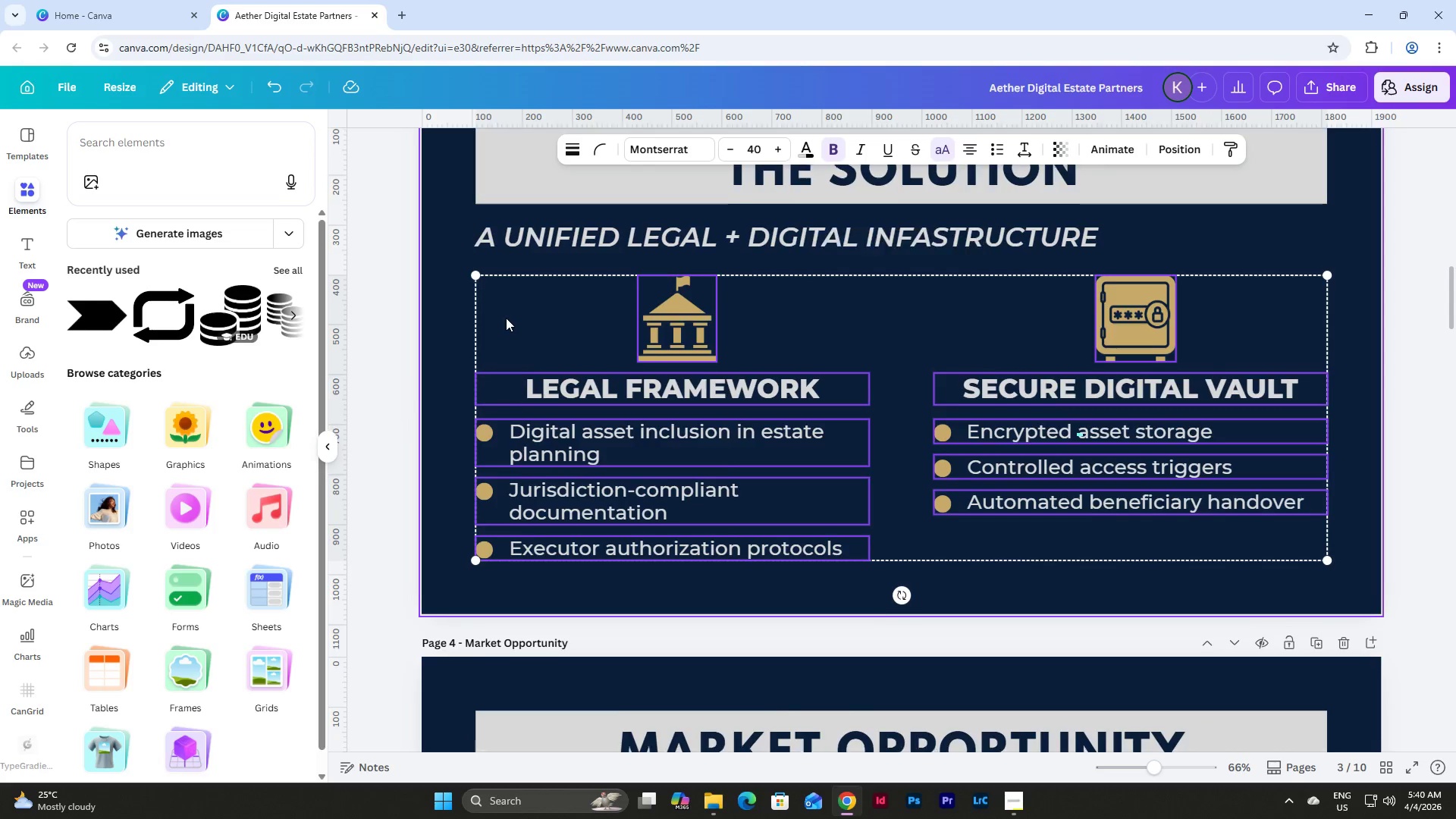 
scroll: coordinate [506, 318], scroll_direction: down, amount: 6.0
 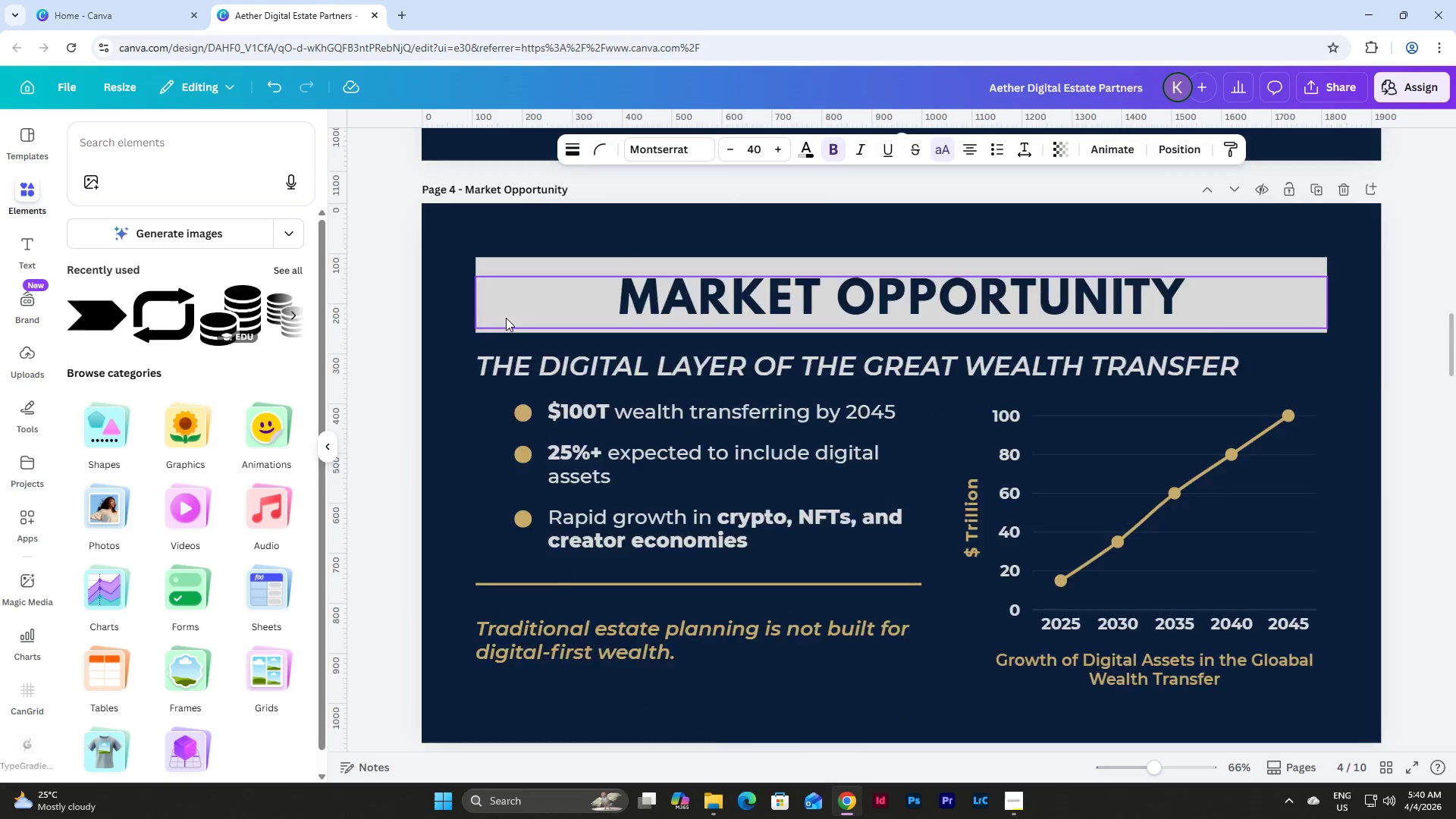 
scroll: coordinate [506, 318], scroll_direction: up, amount: 5.0
 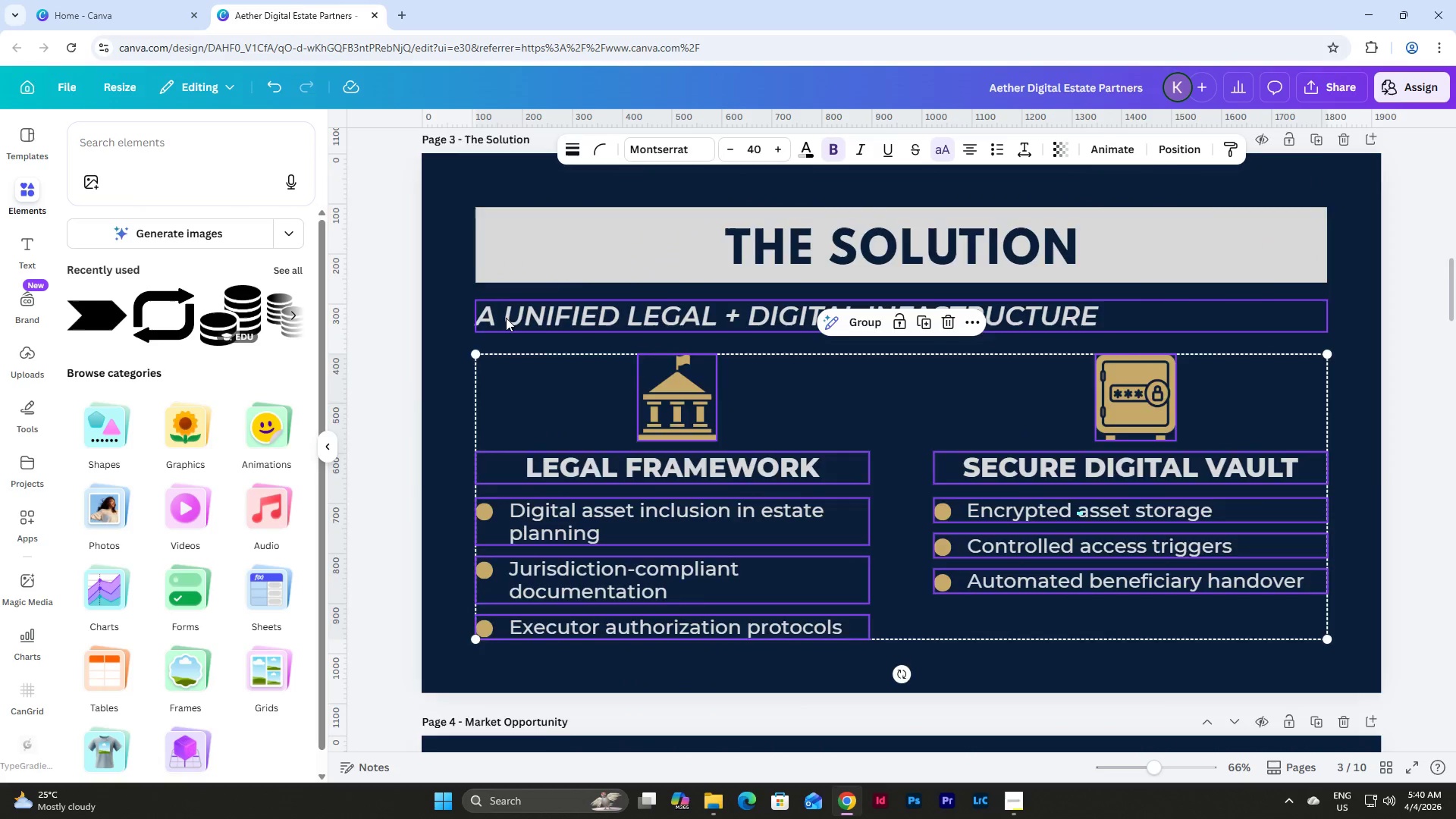 
scroll: coordinate [506, 318], scroll_direction: down, amount: 24.0
 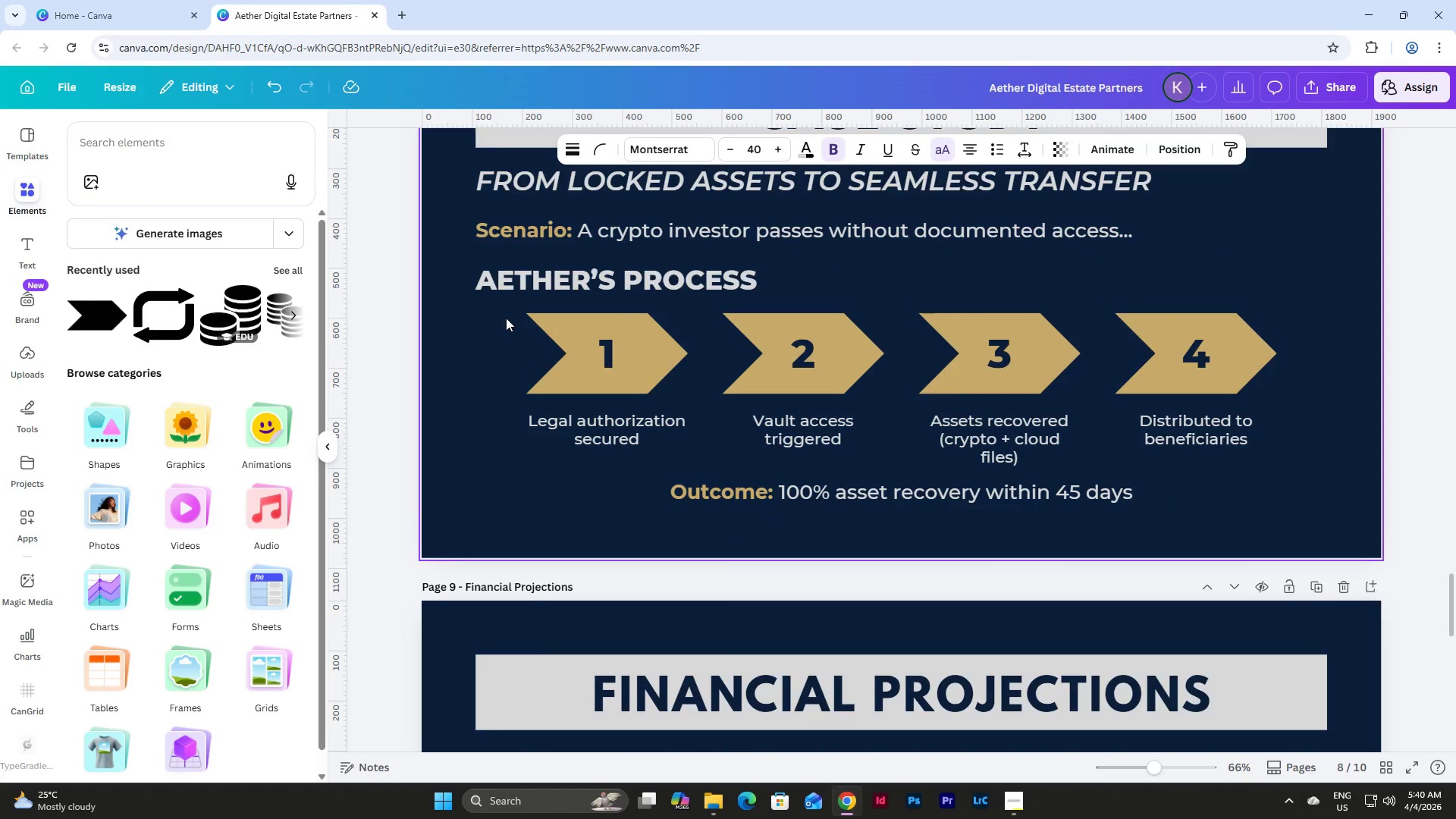 
scroll: coordinate [506, 318], scroll_direction: up, amount: 18.0
 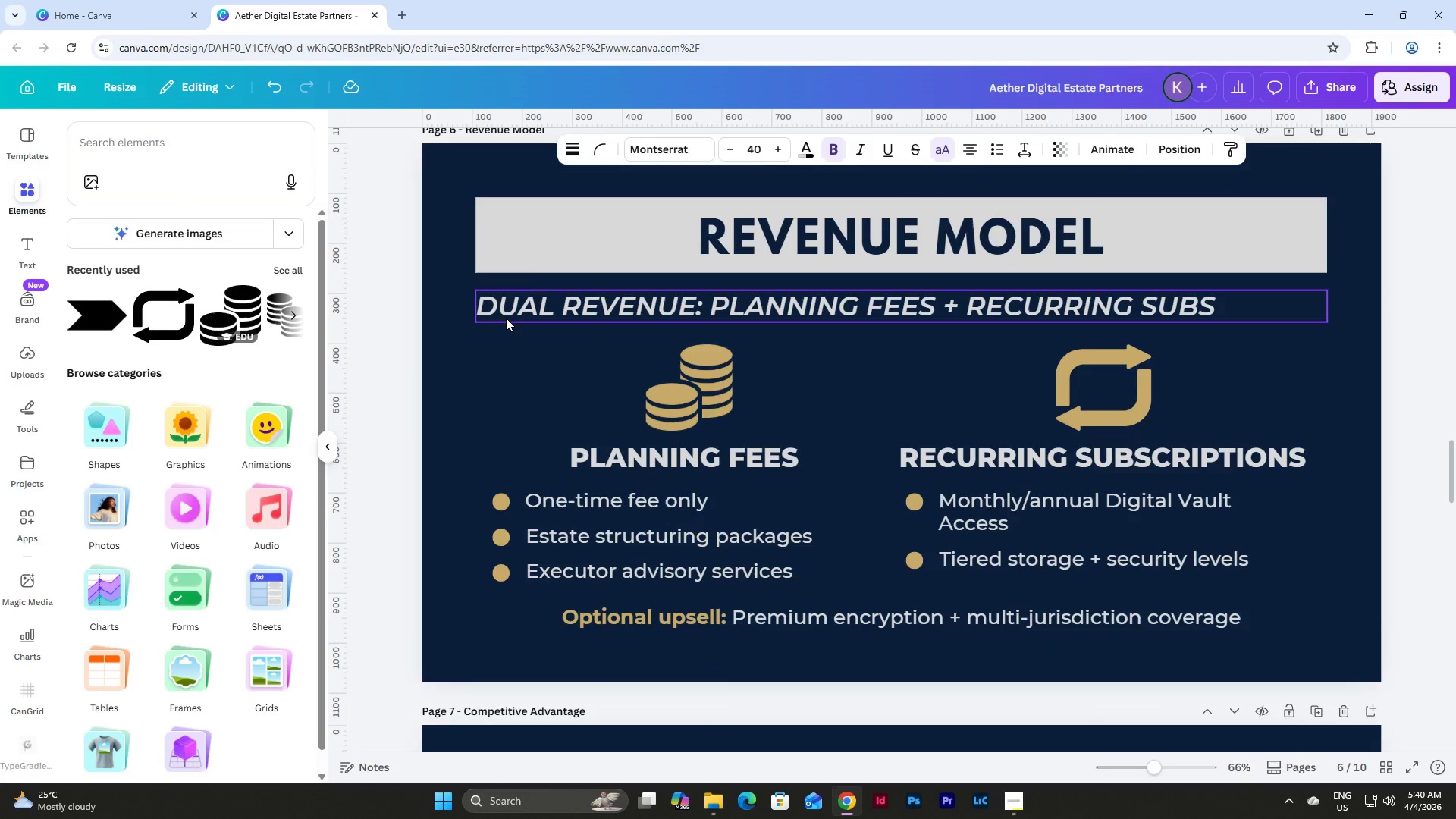 
scroll: coordinate [506, 318], scroll_direction: down, amount: 1.0
 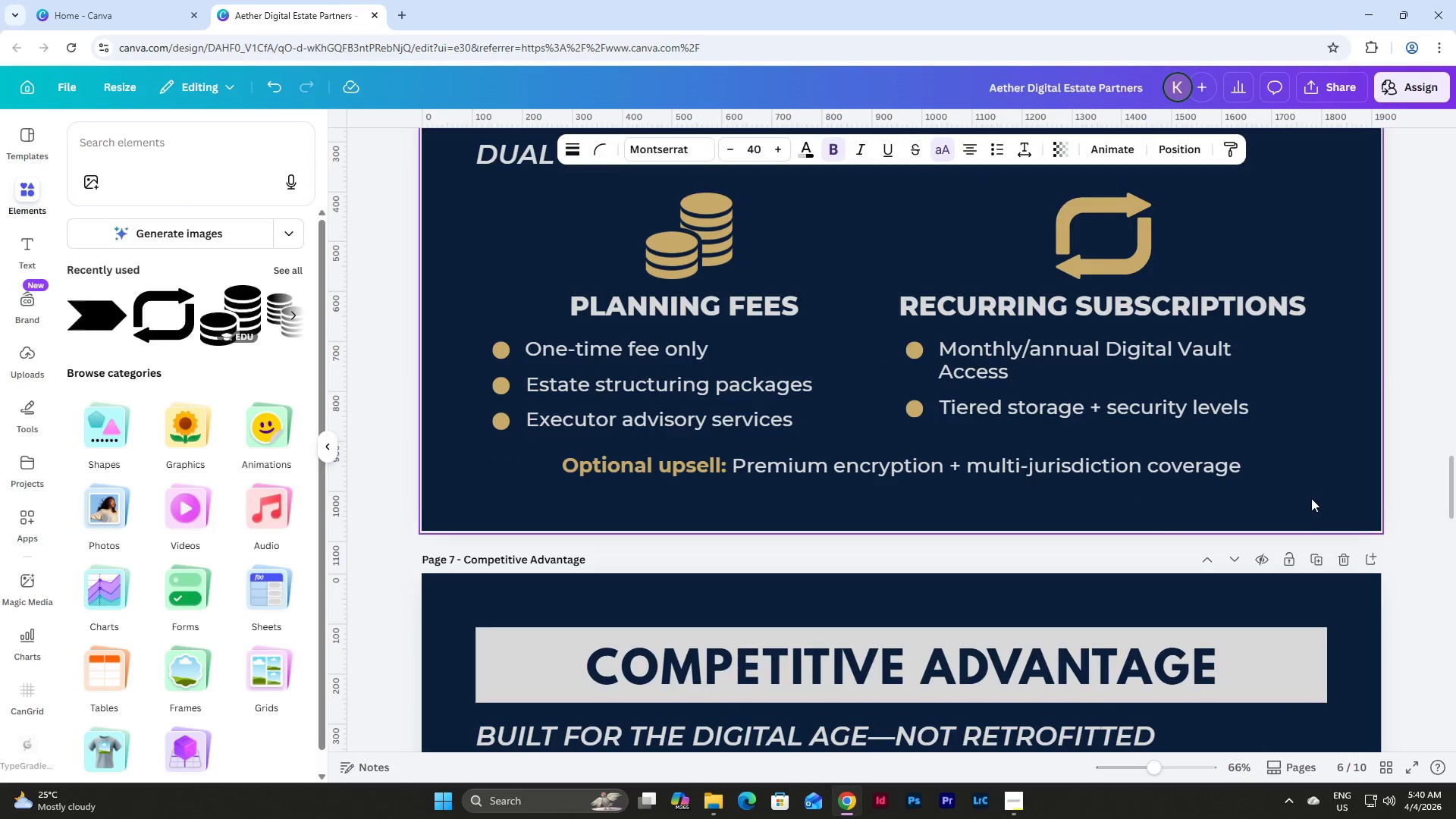 
scroll: coordinate [1311, 498], scroll_direction: up, amount: 1.0
 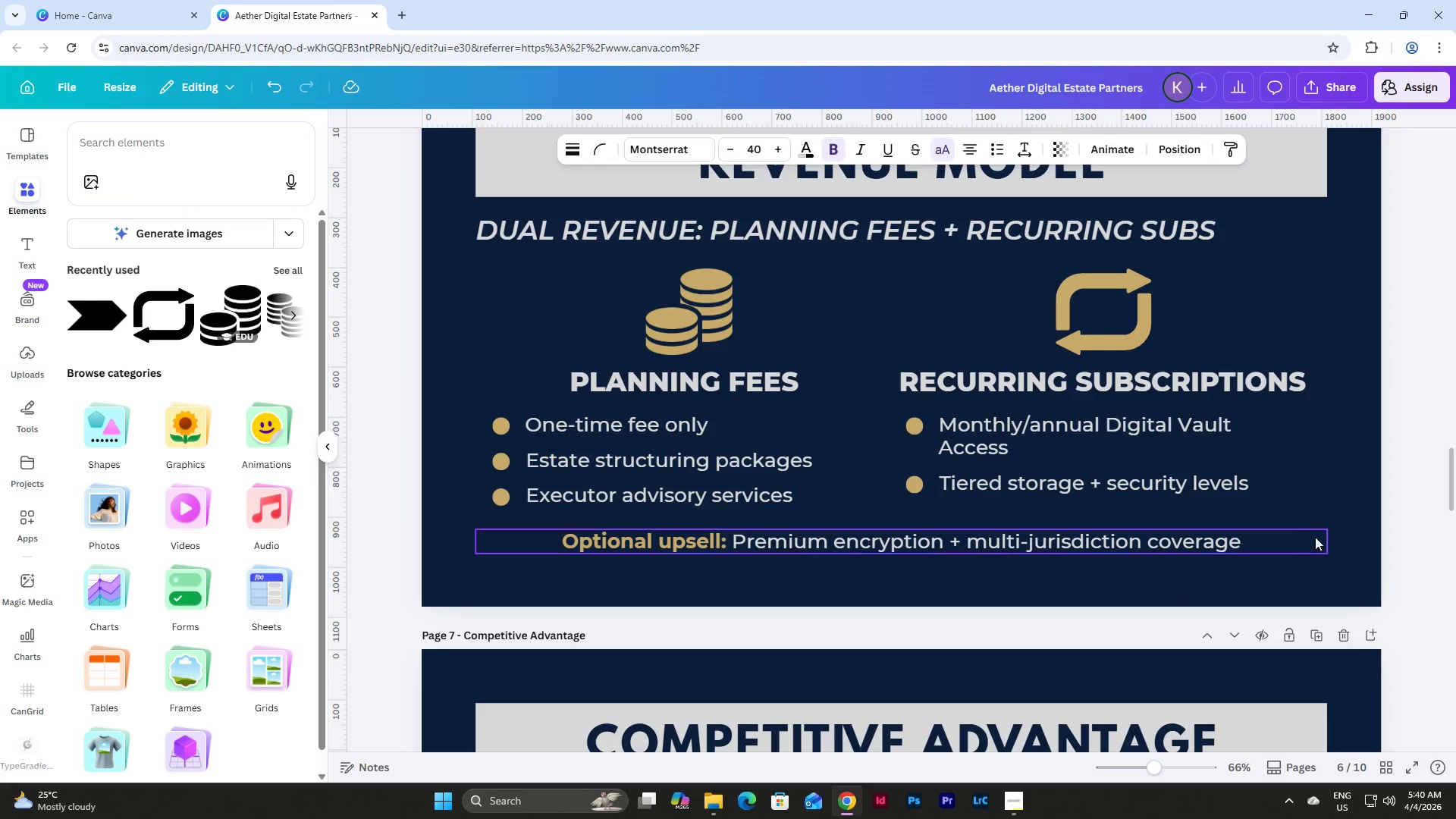 
left_click([1316, 541])
 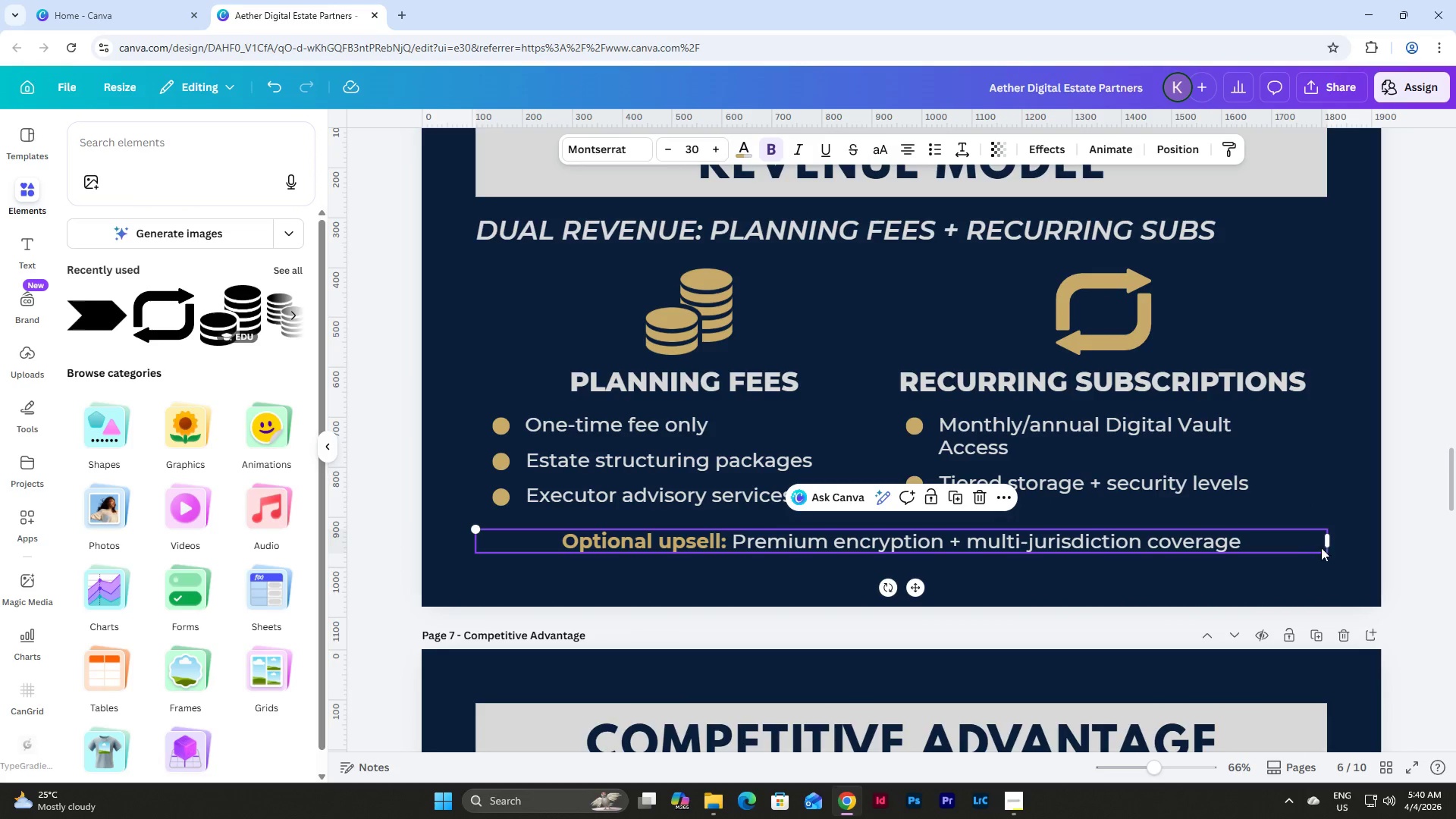 
left_click([1349, 570])
 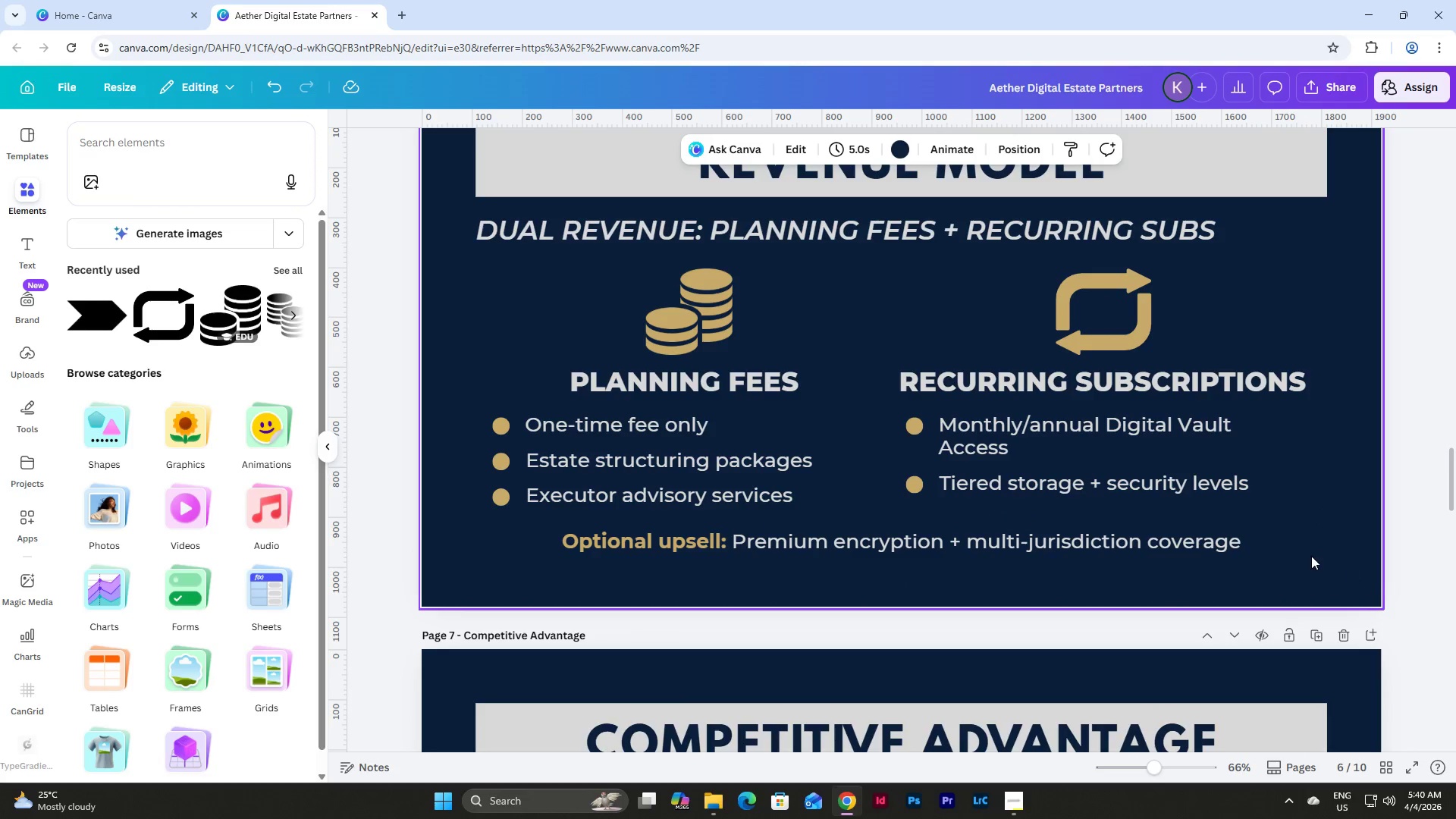 
left_click_drag(start_coordinate=[1349, 574], to_coordinate=[473, 278])
 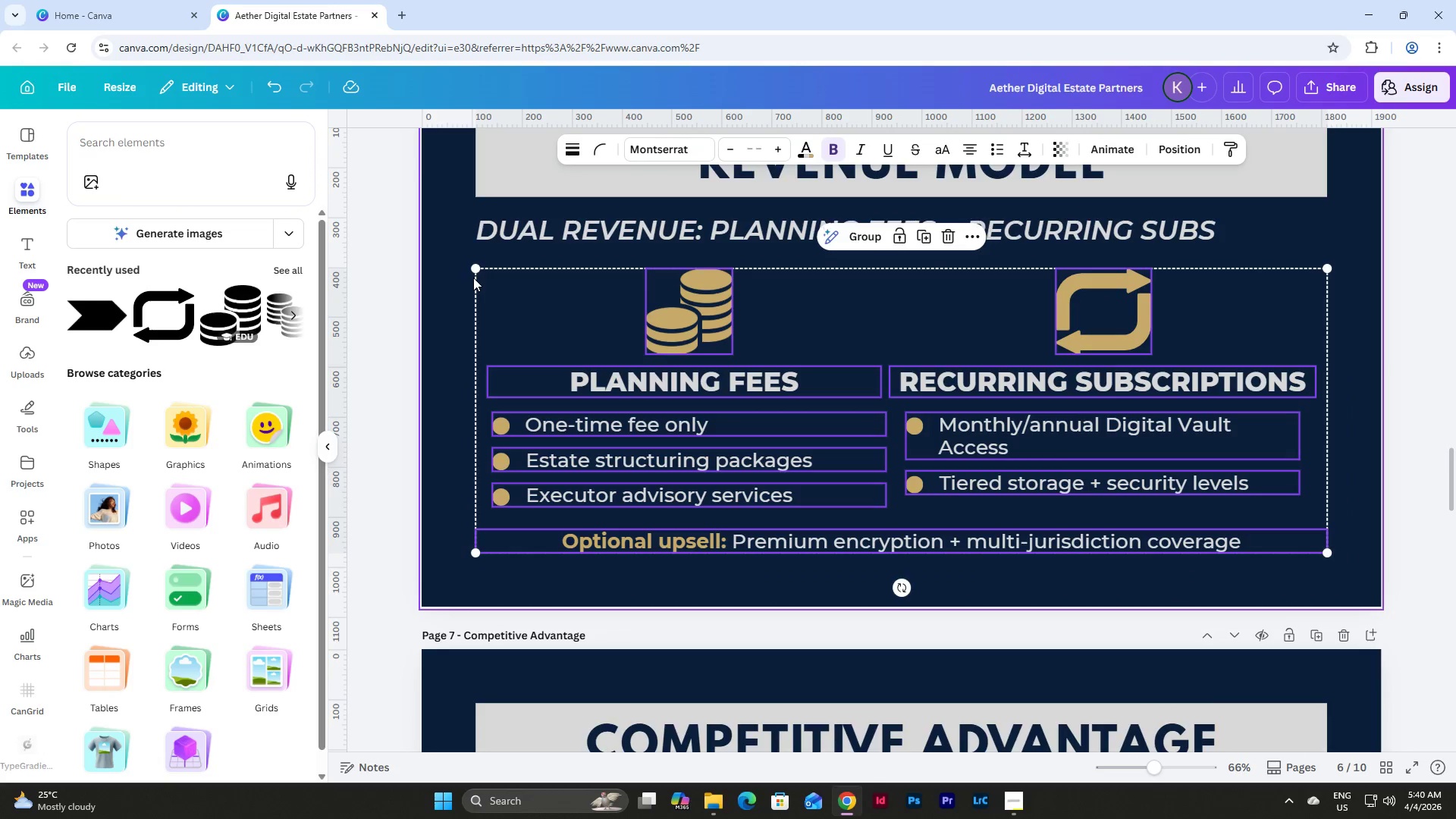 
key(Control+C)
 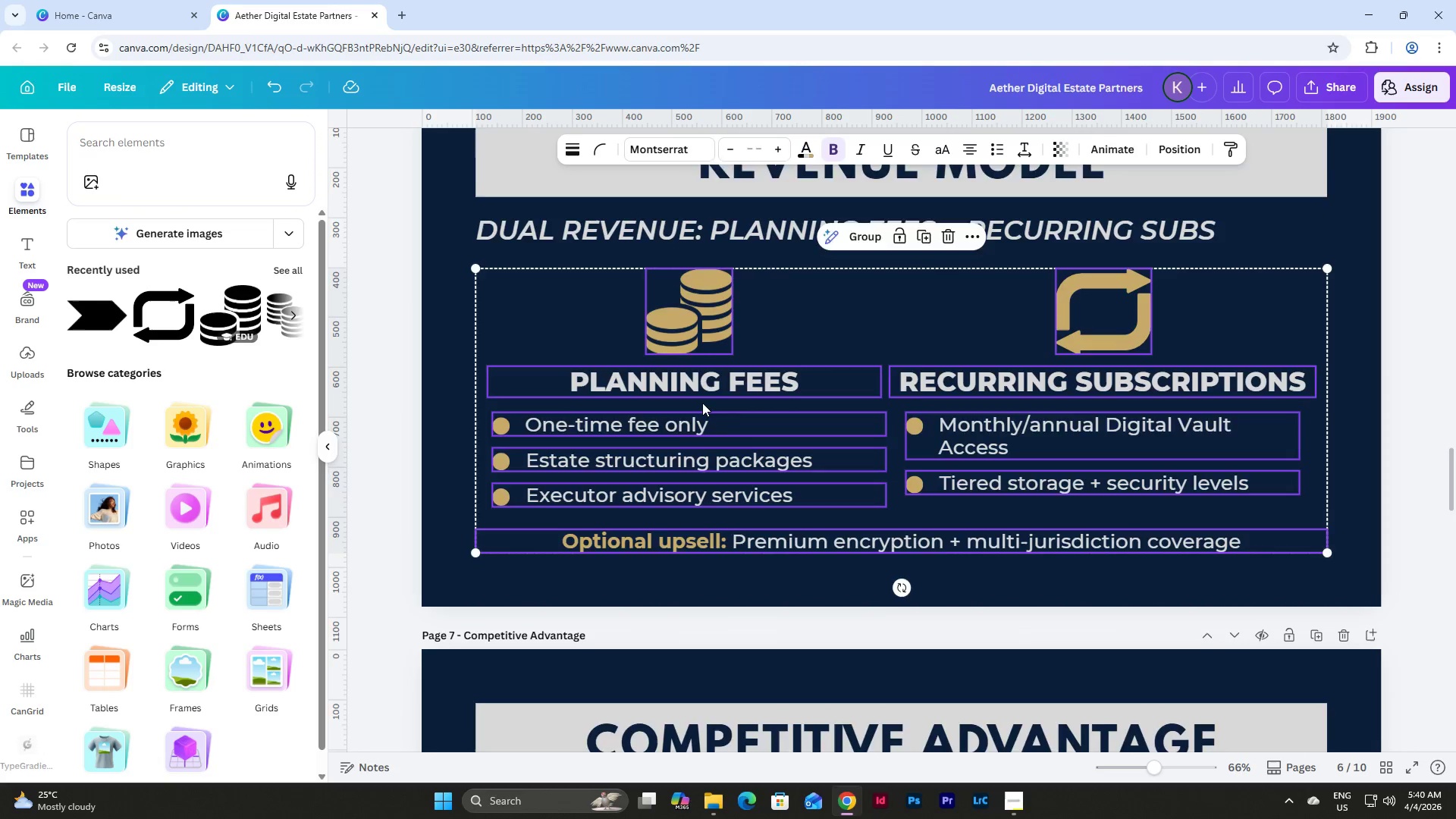 
left_click([755, 476])
 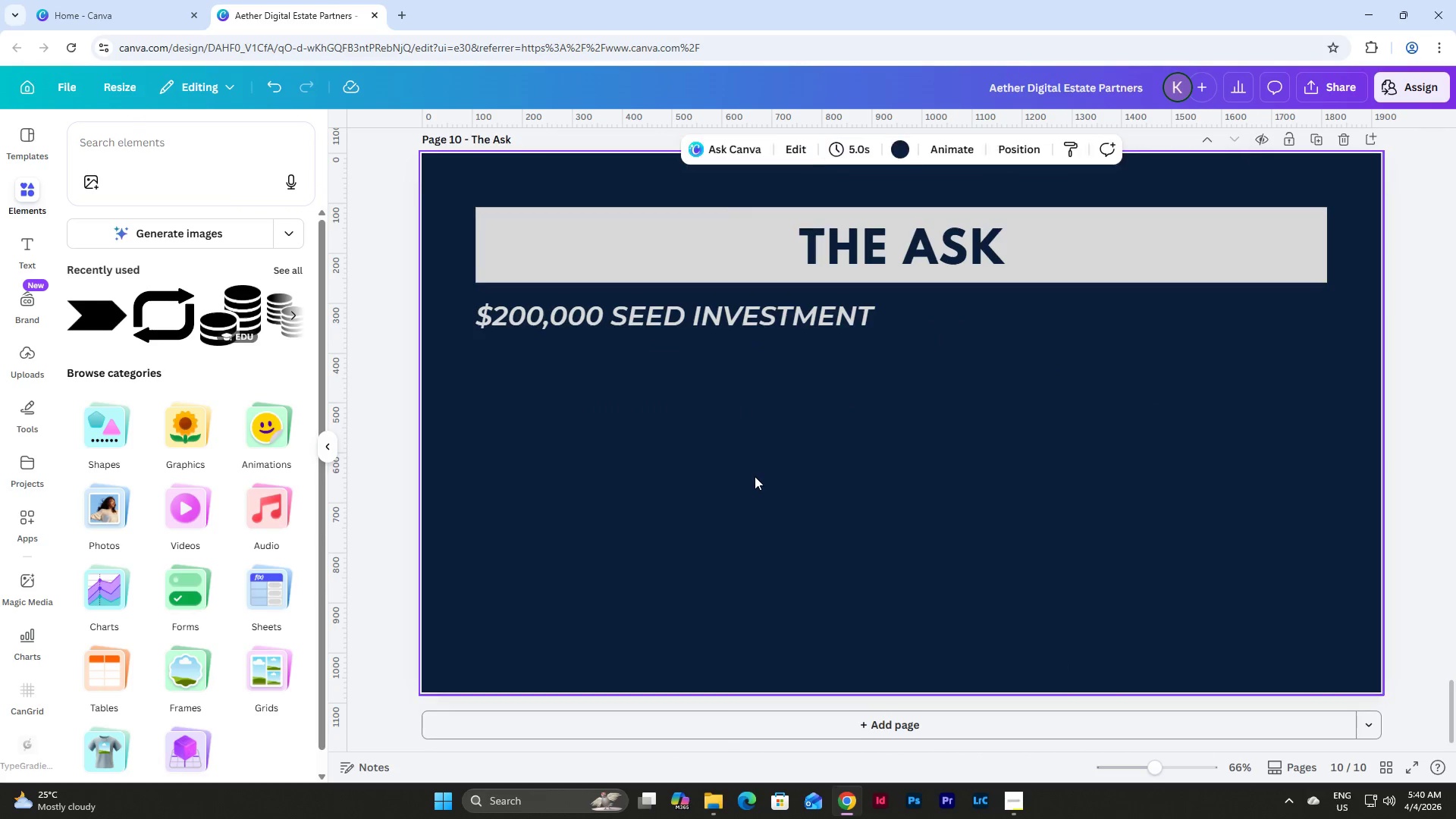 
scroll: coordinate [702, 403], scroll_direction: down, amount: 33.0
 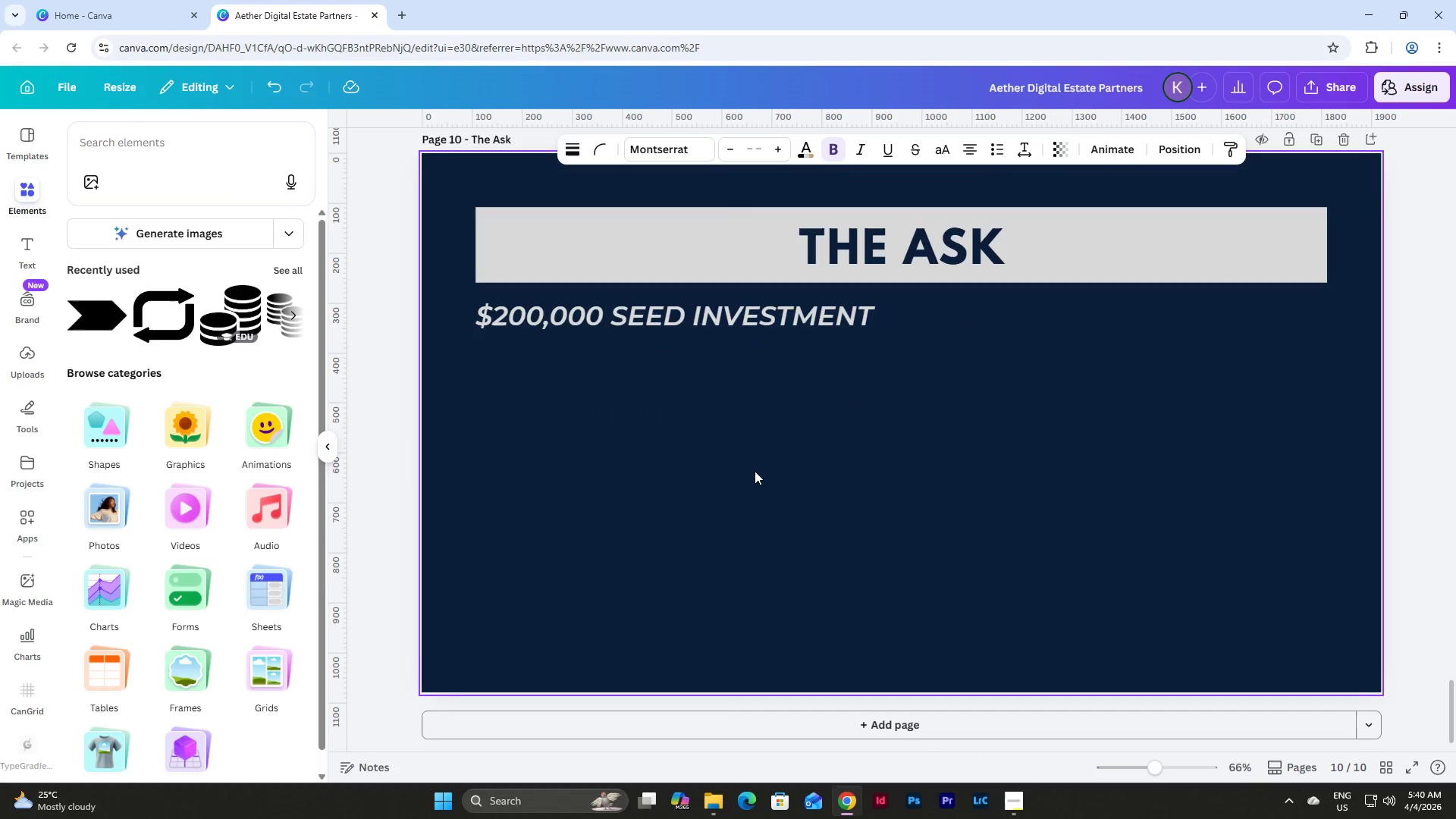 
key(Control+V)
 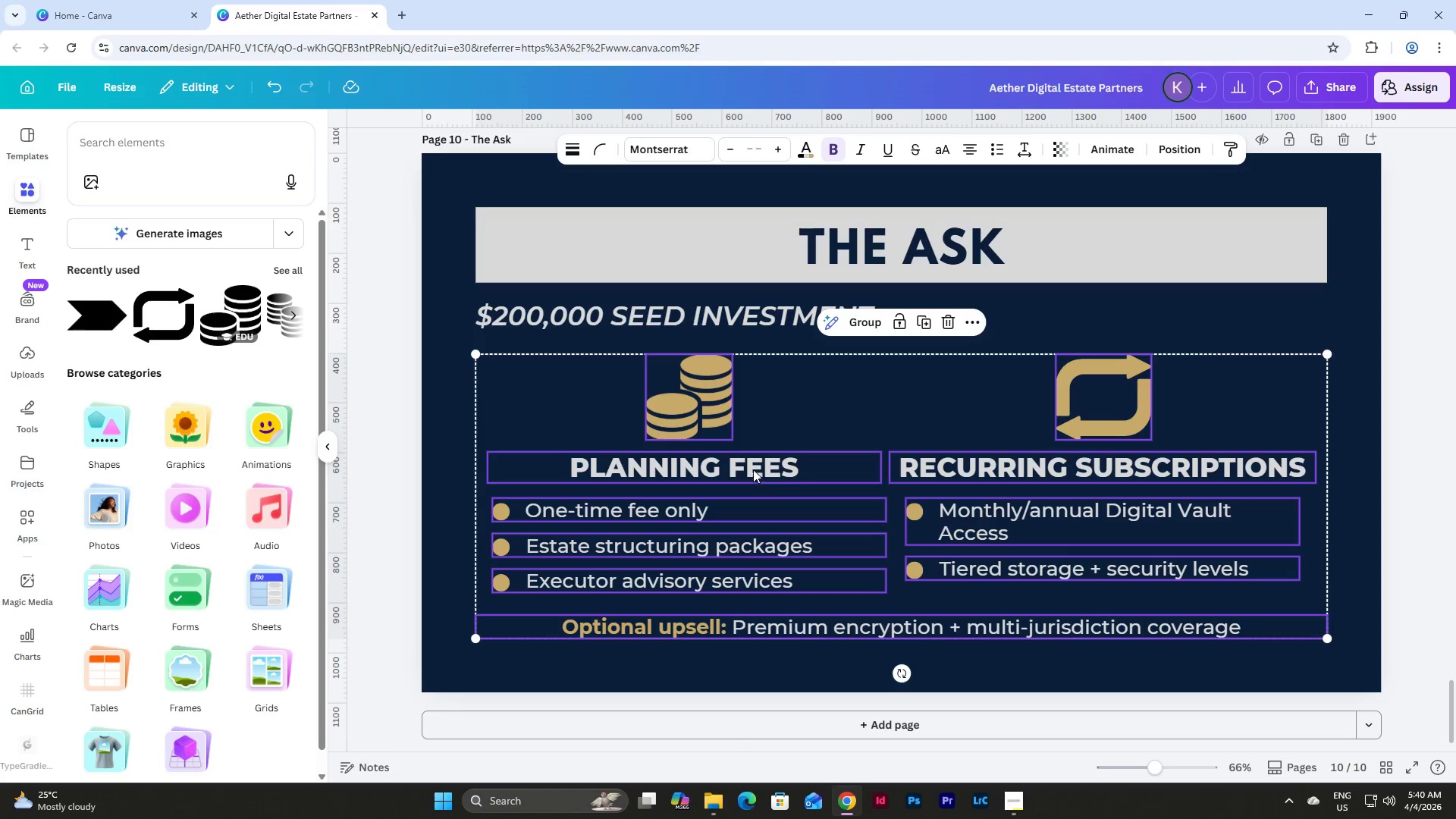 
left_click([1267, 322])
 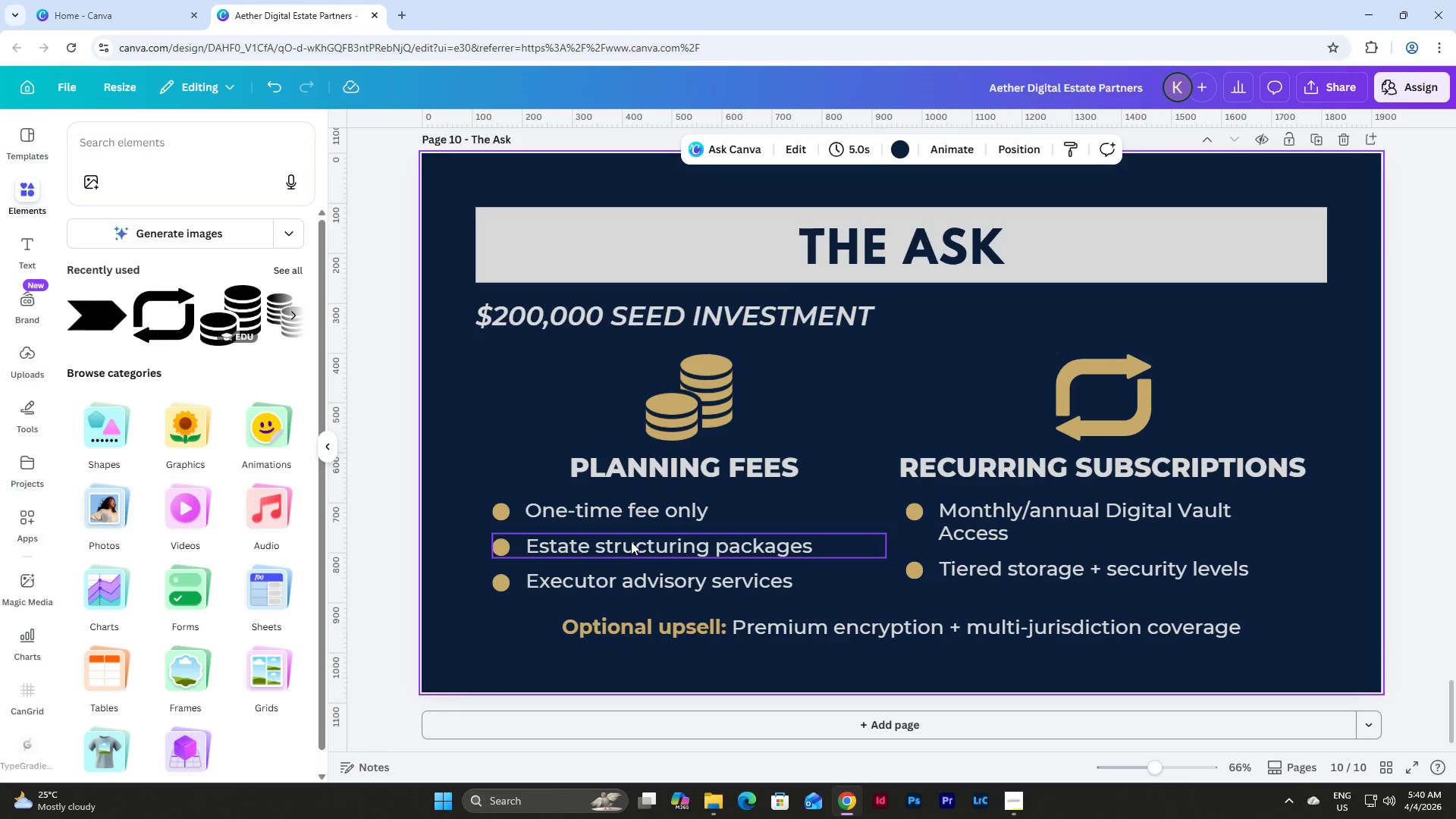 
double_click([698, 468])
 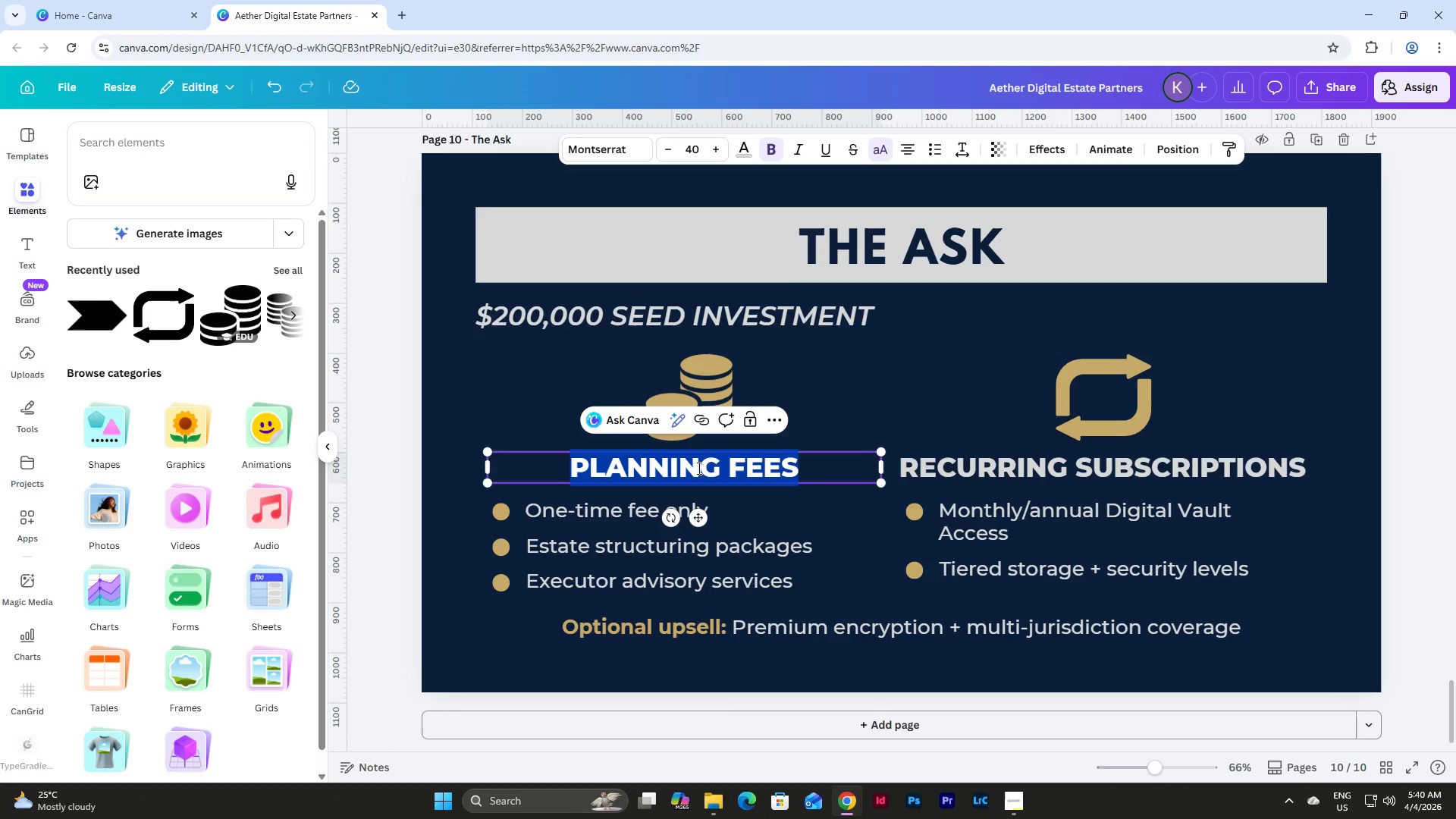 
key(Control+Shift+ControlLeft)
 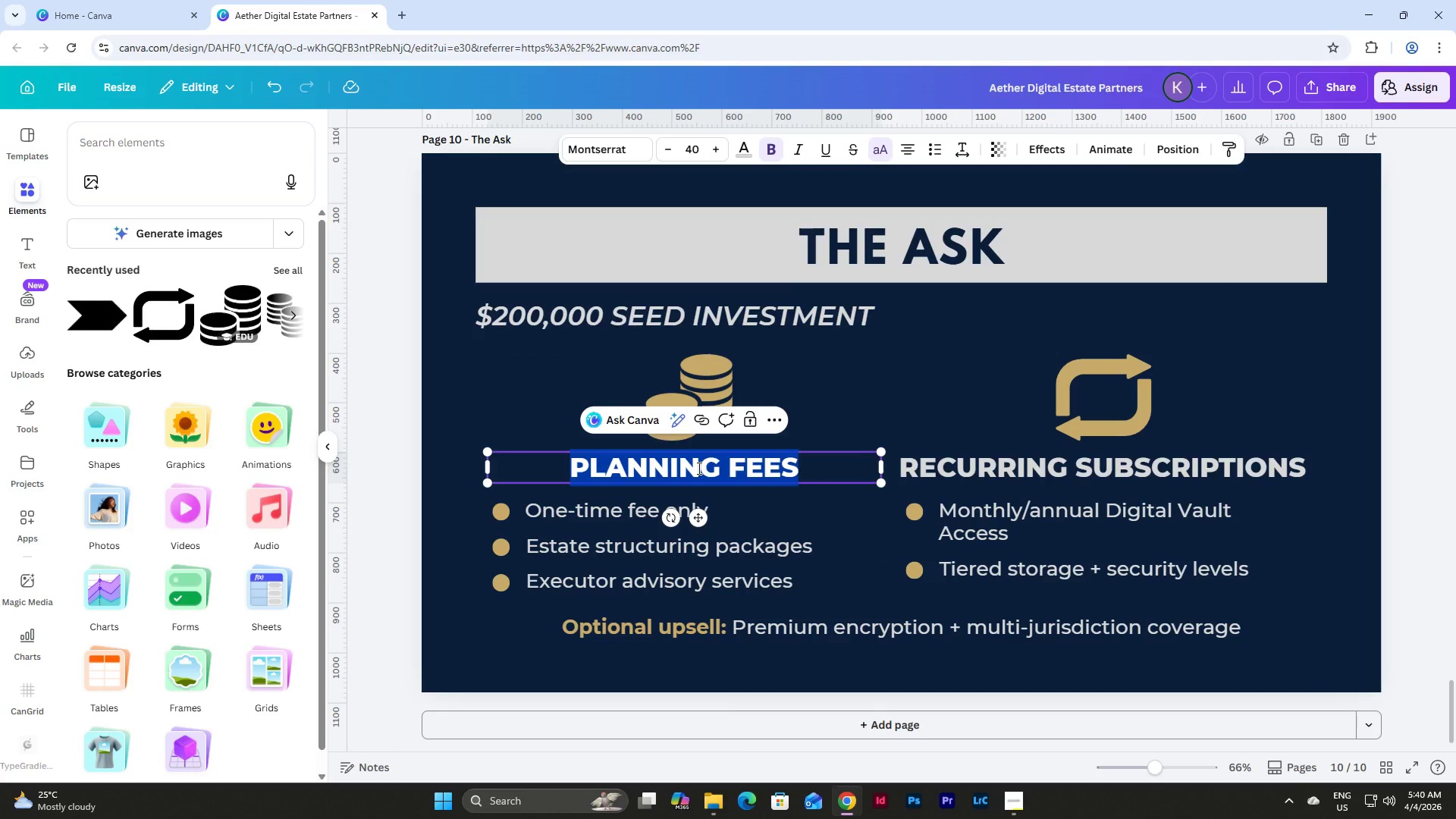 
type(ALO)
key(Backspace)
type(LOCATIONM)
key(Backspace)
 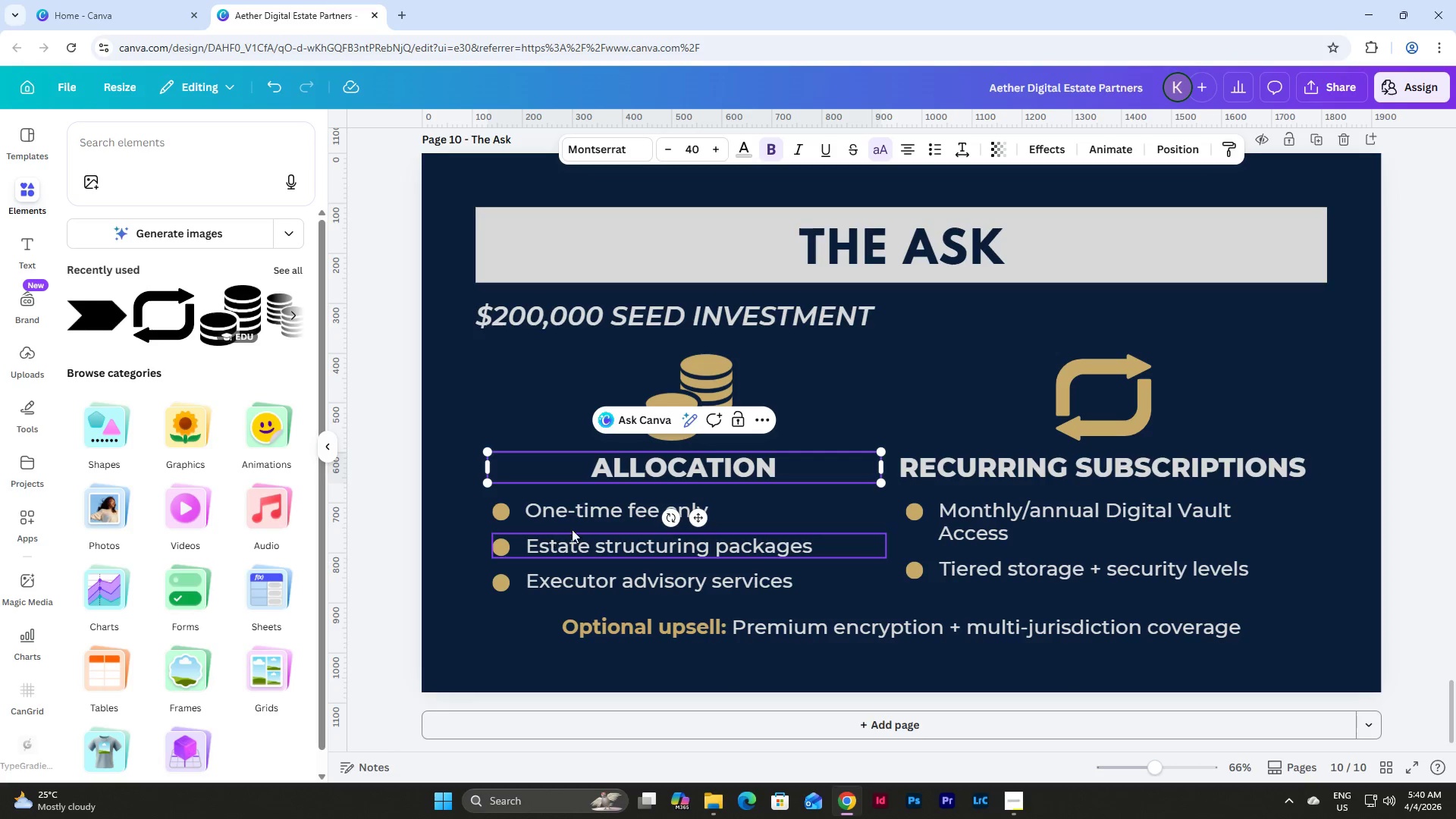 
double_click([612, 519])
 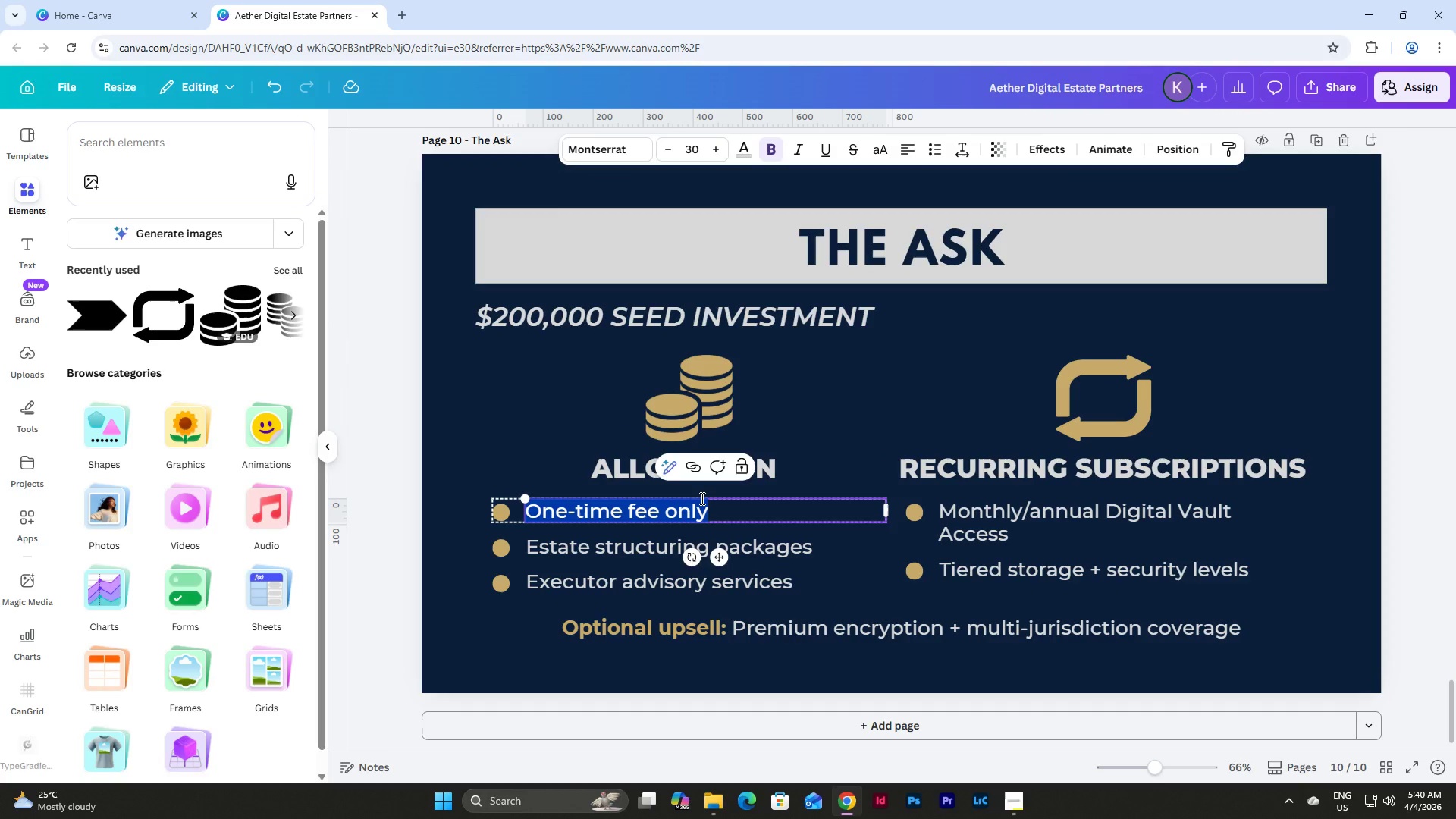 
type(50% 0151 Digital Vault decel)
key(Backspace)
key(Backspace)
key(Backspace)
type(velopment)
 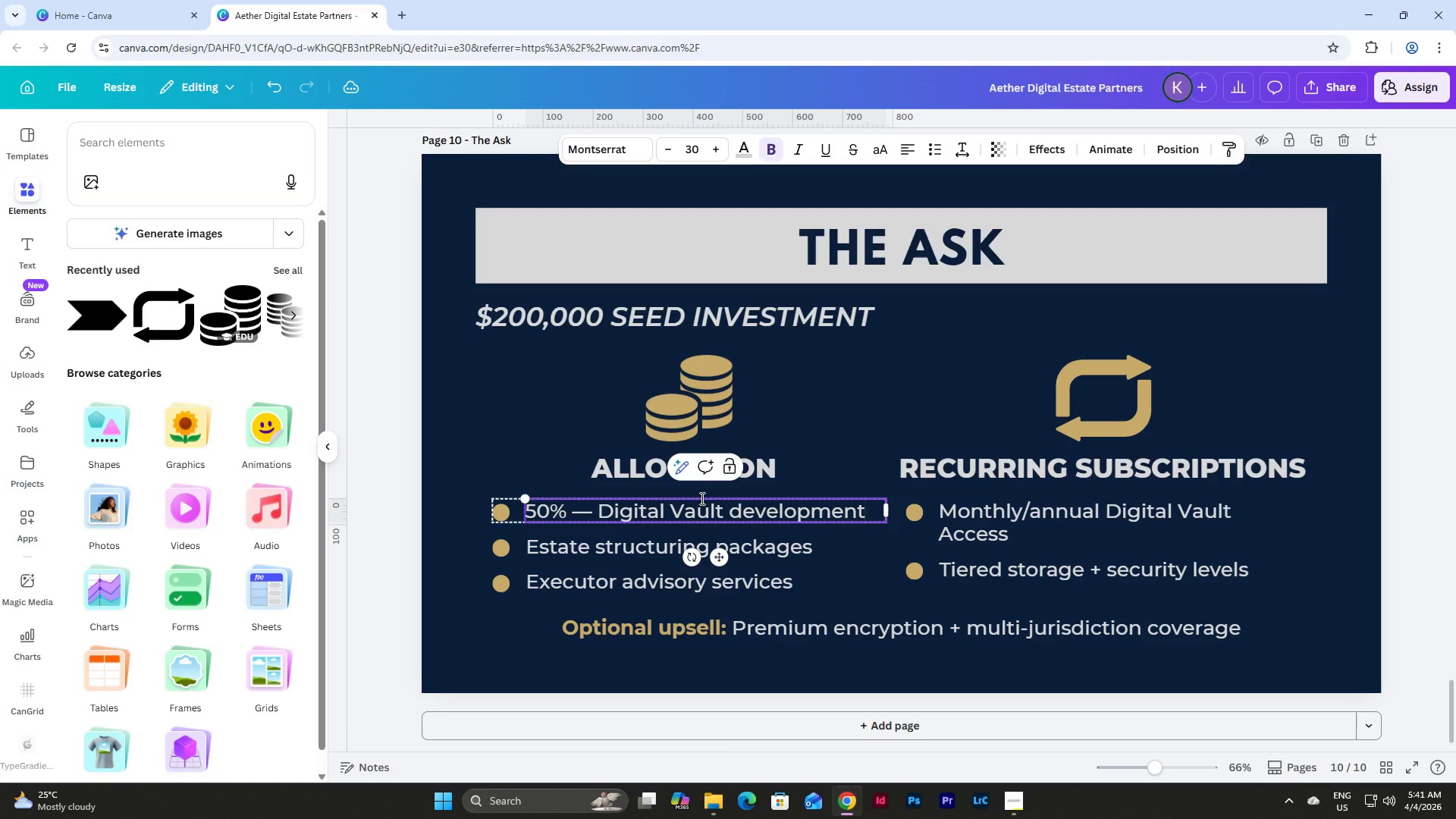 
 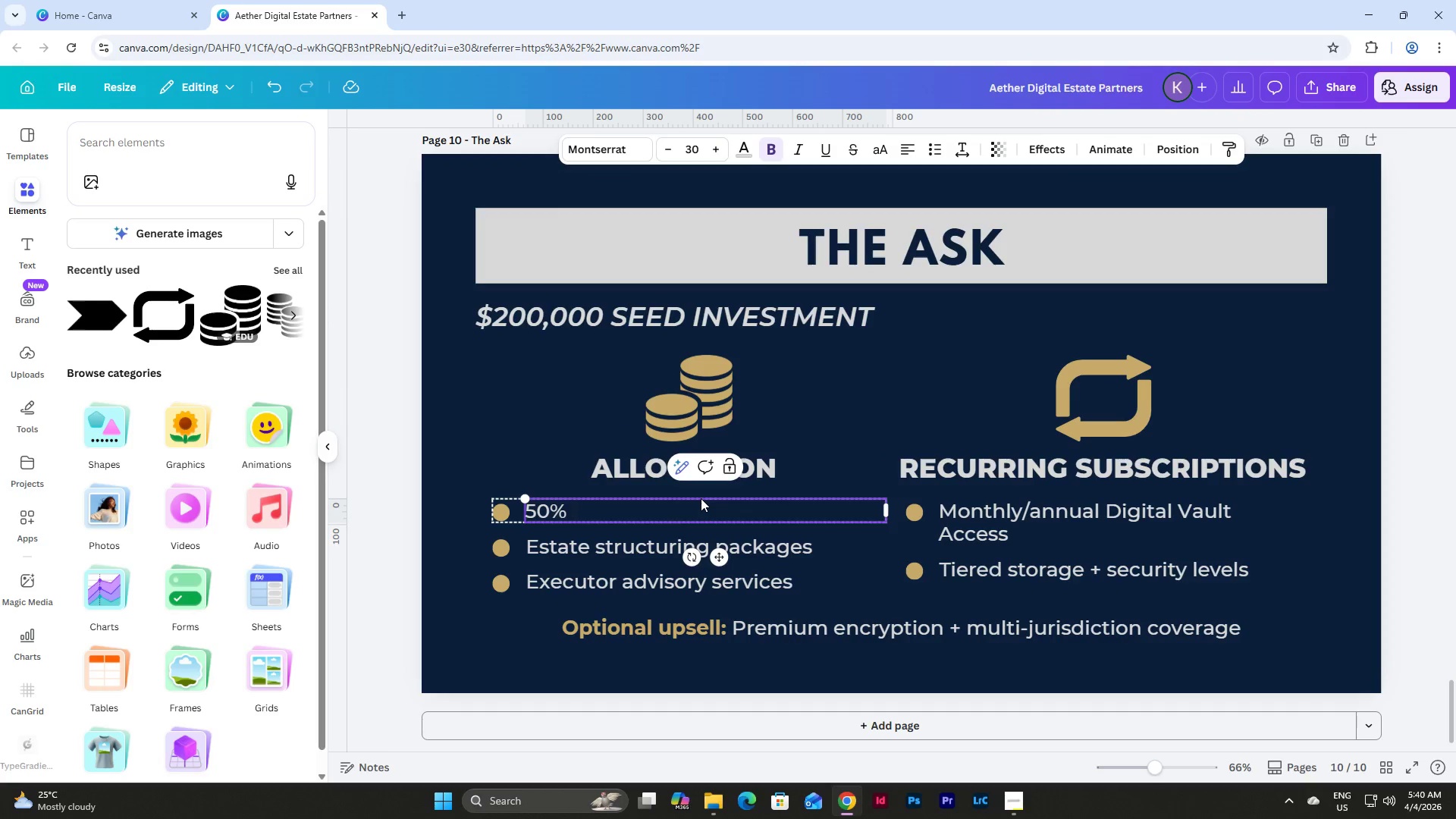 
hold_key(key=AltLeft, duration=0.84)
 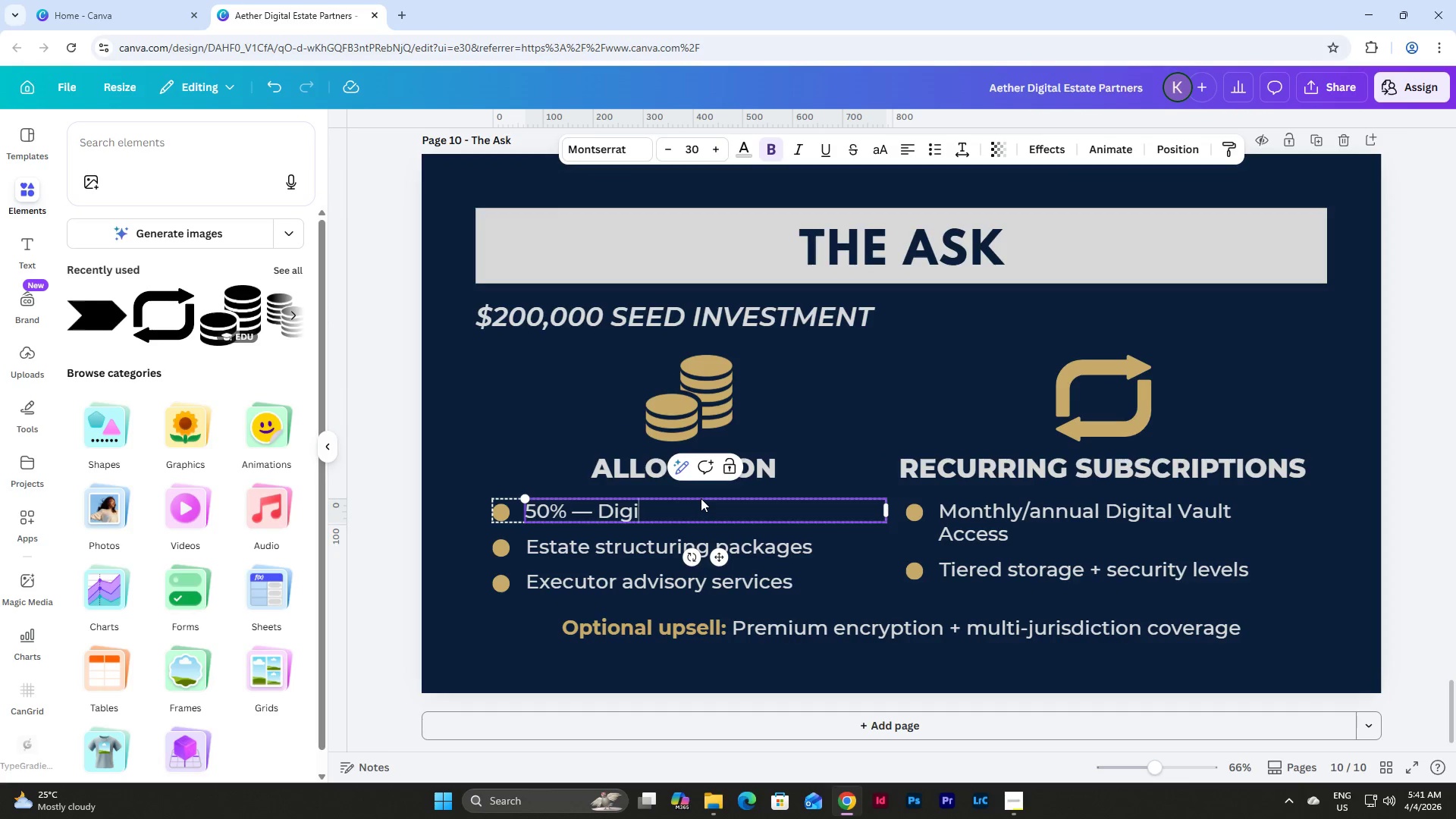 
double_click([632, 546])
 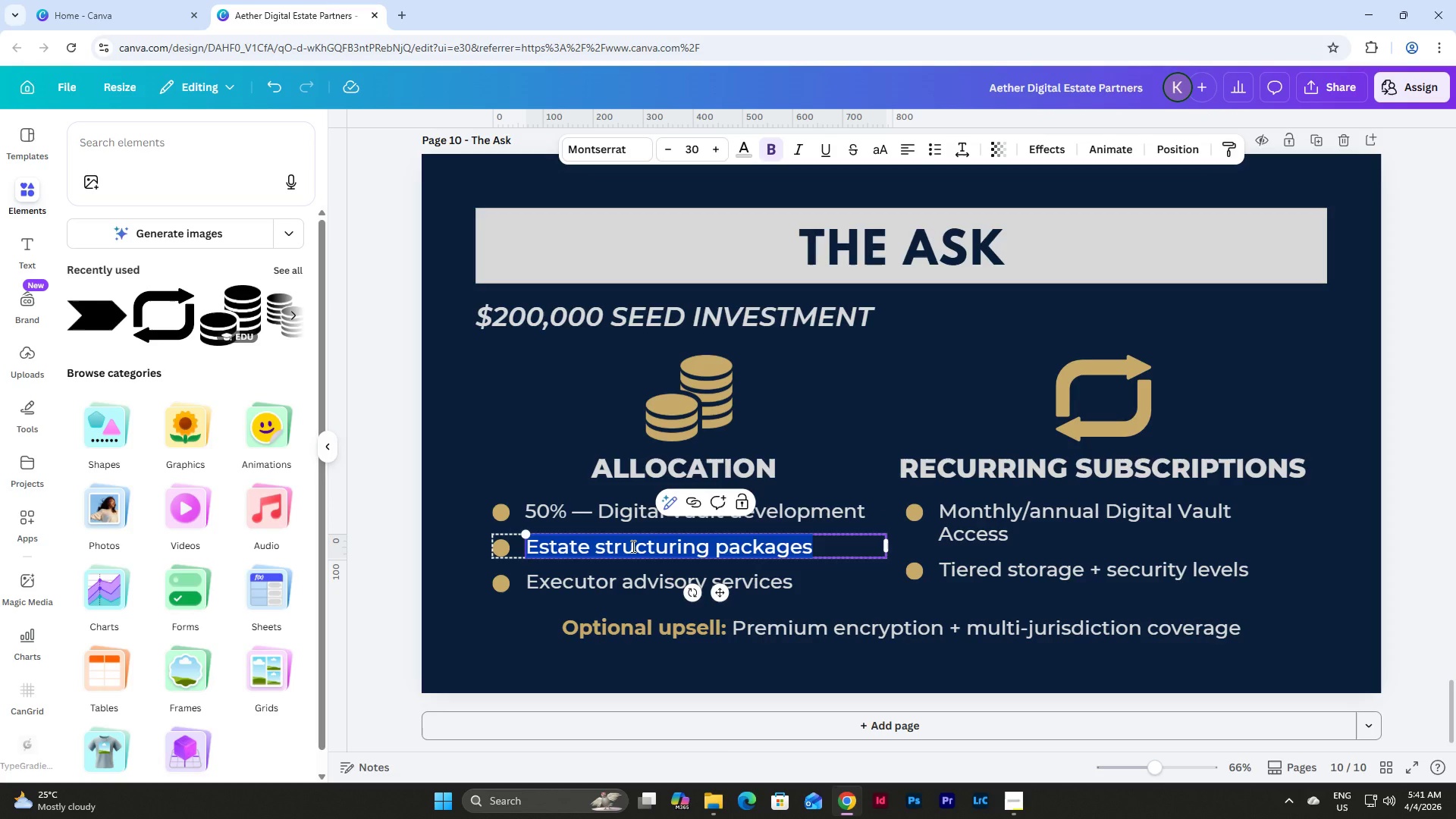 
key(Numpad3)
 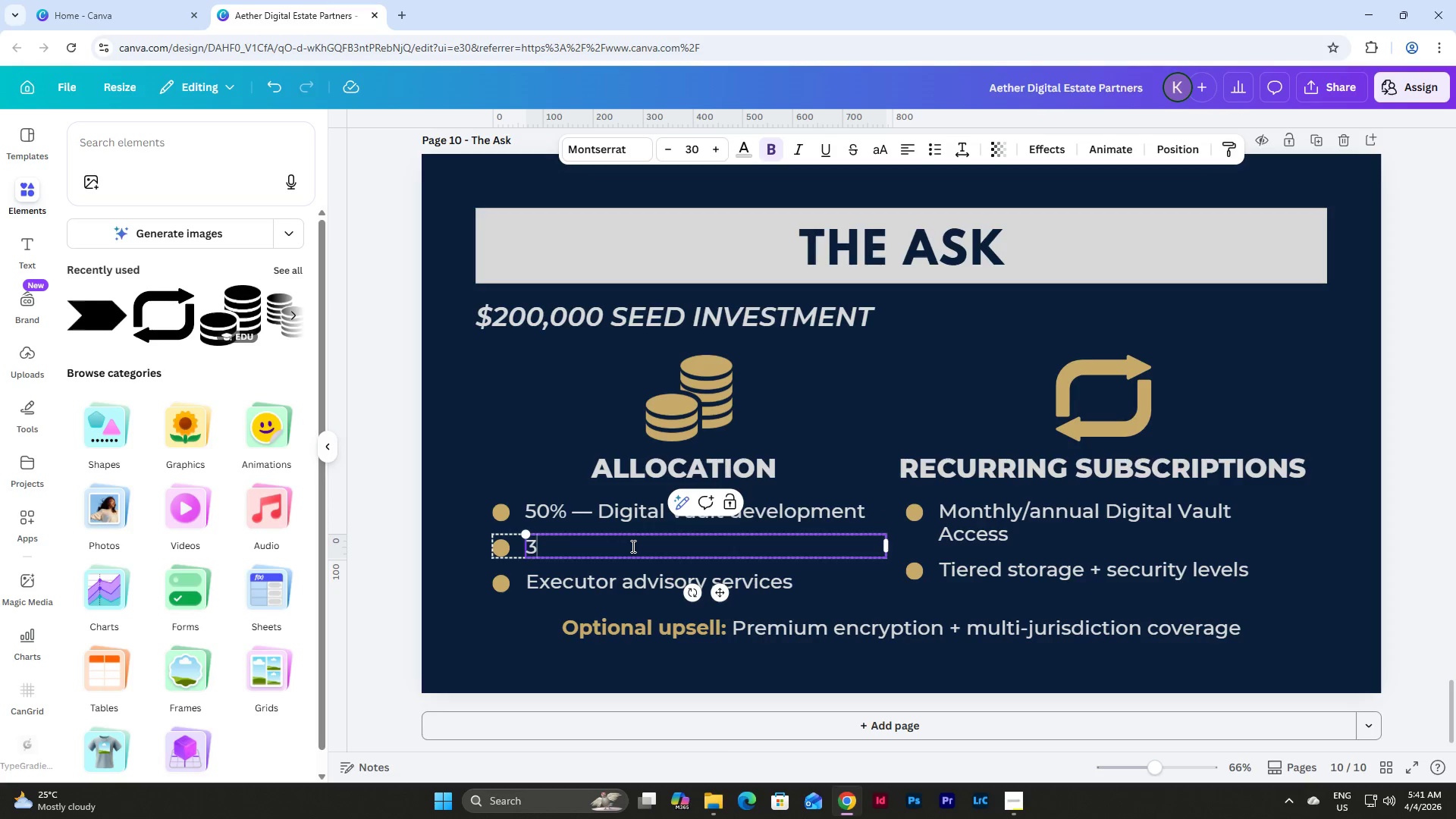 
key(Numpad0)
 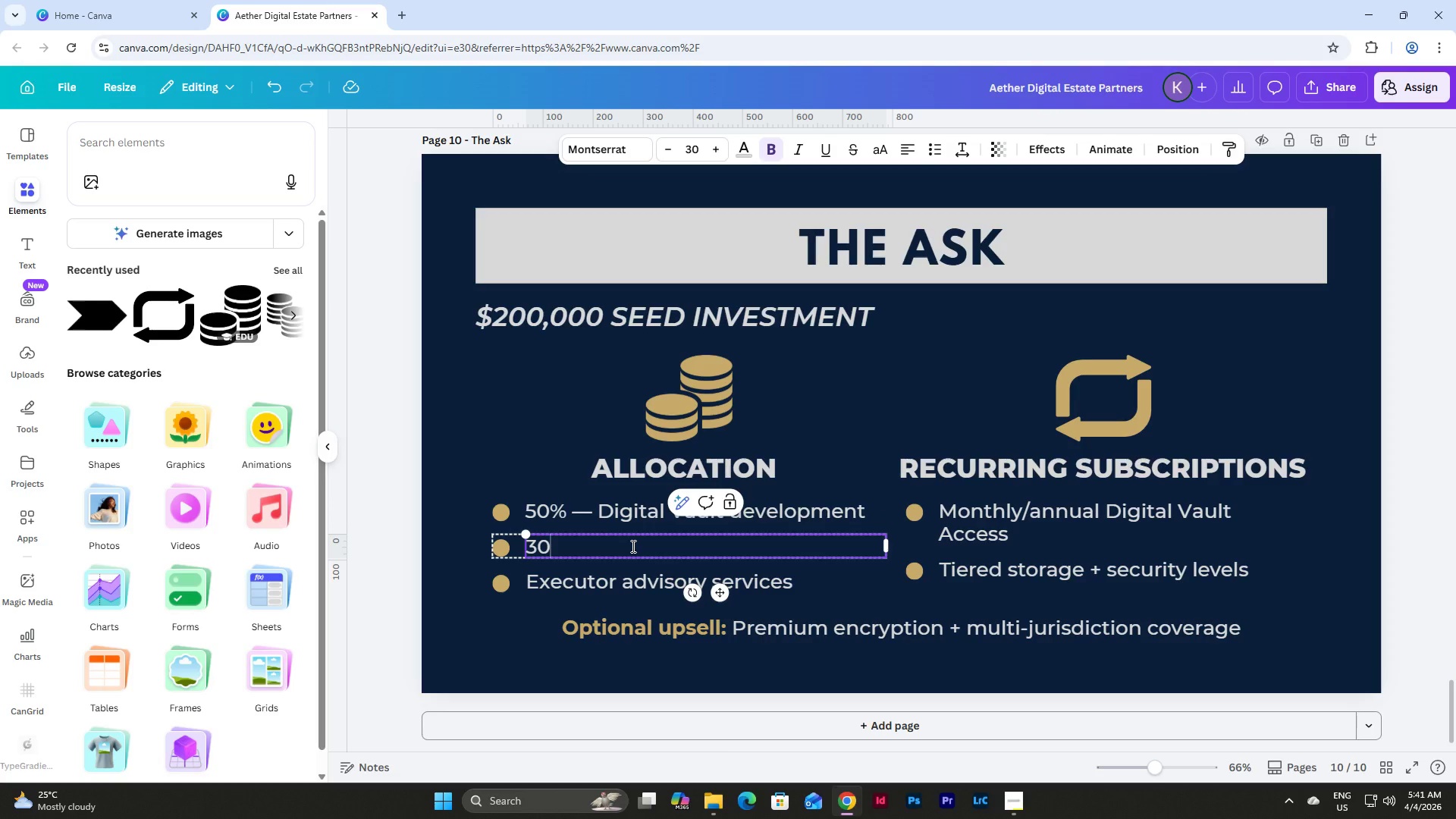 
key(Shift+5)
 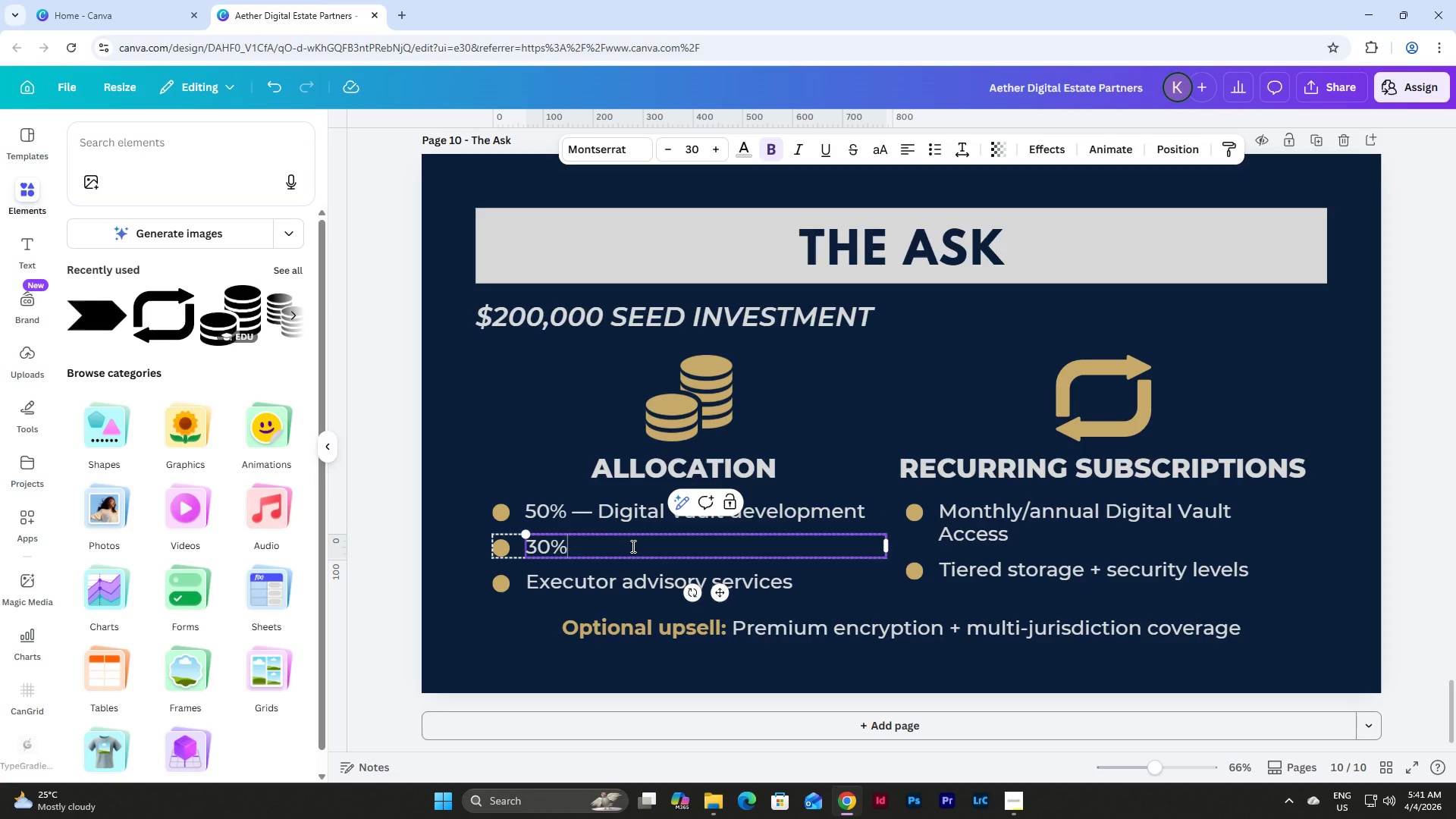 
key(Space)
 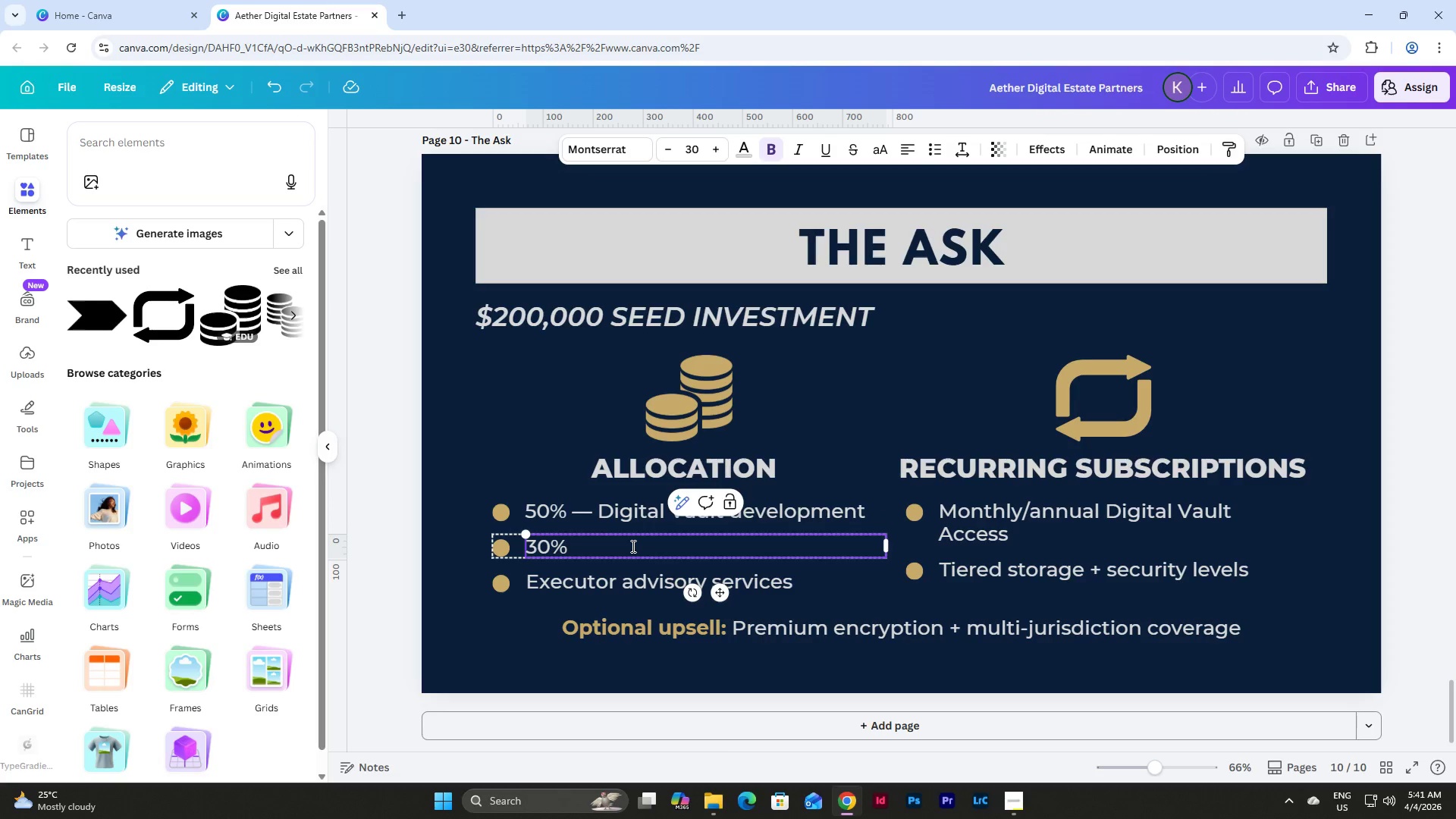 
key(Alt+Numpad0)
 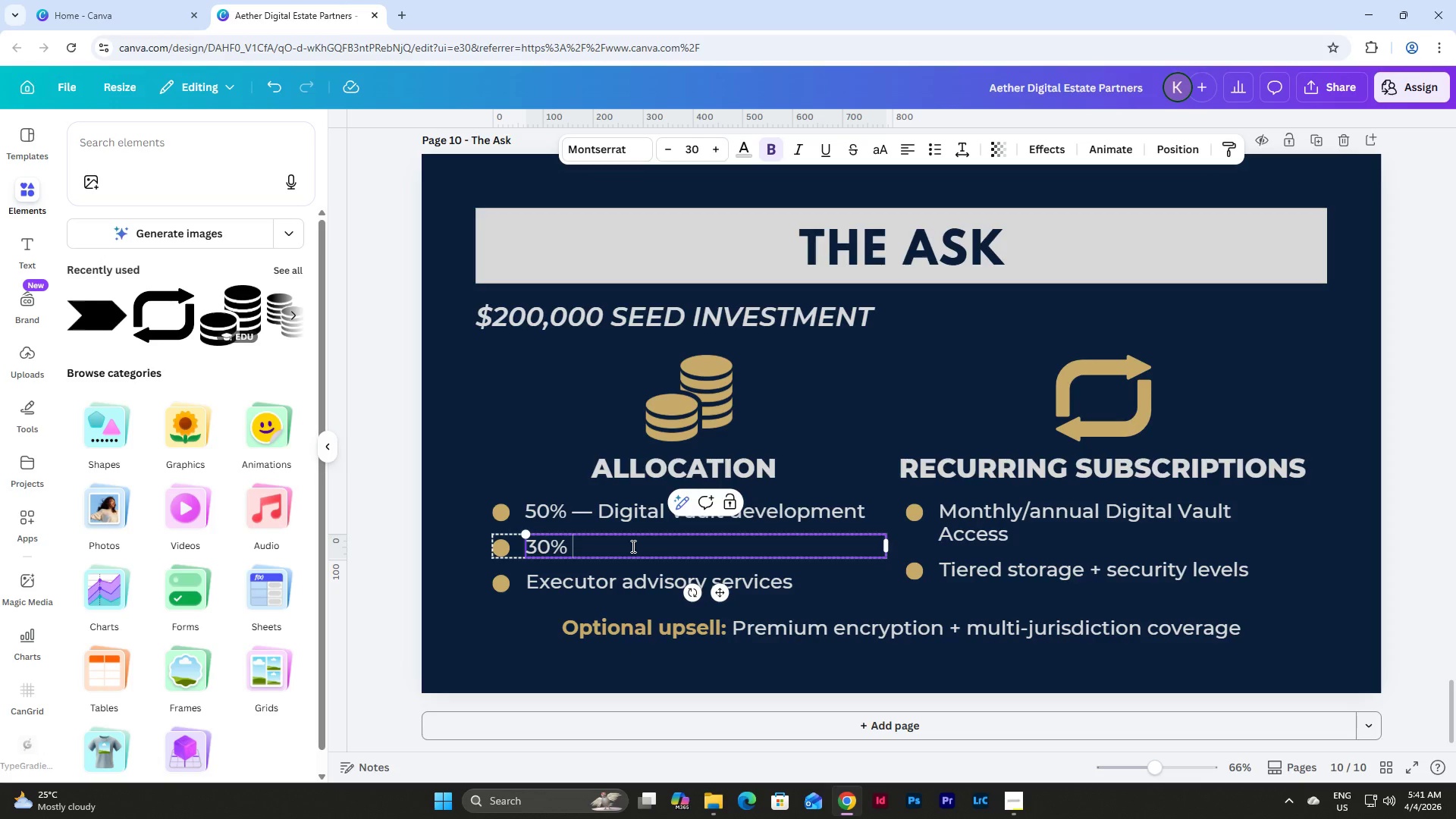 
key(Alt+Numpad5)
 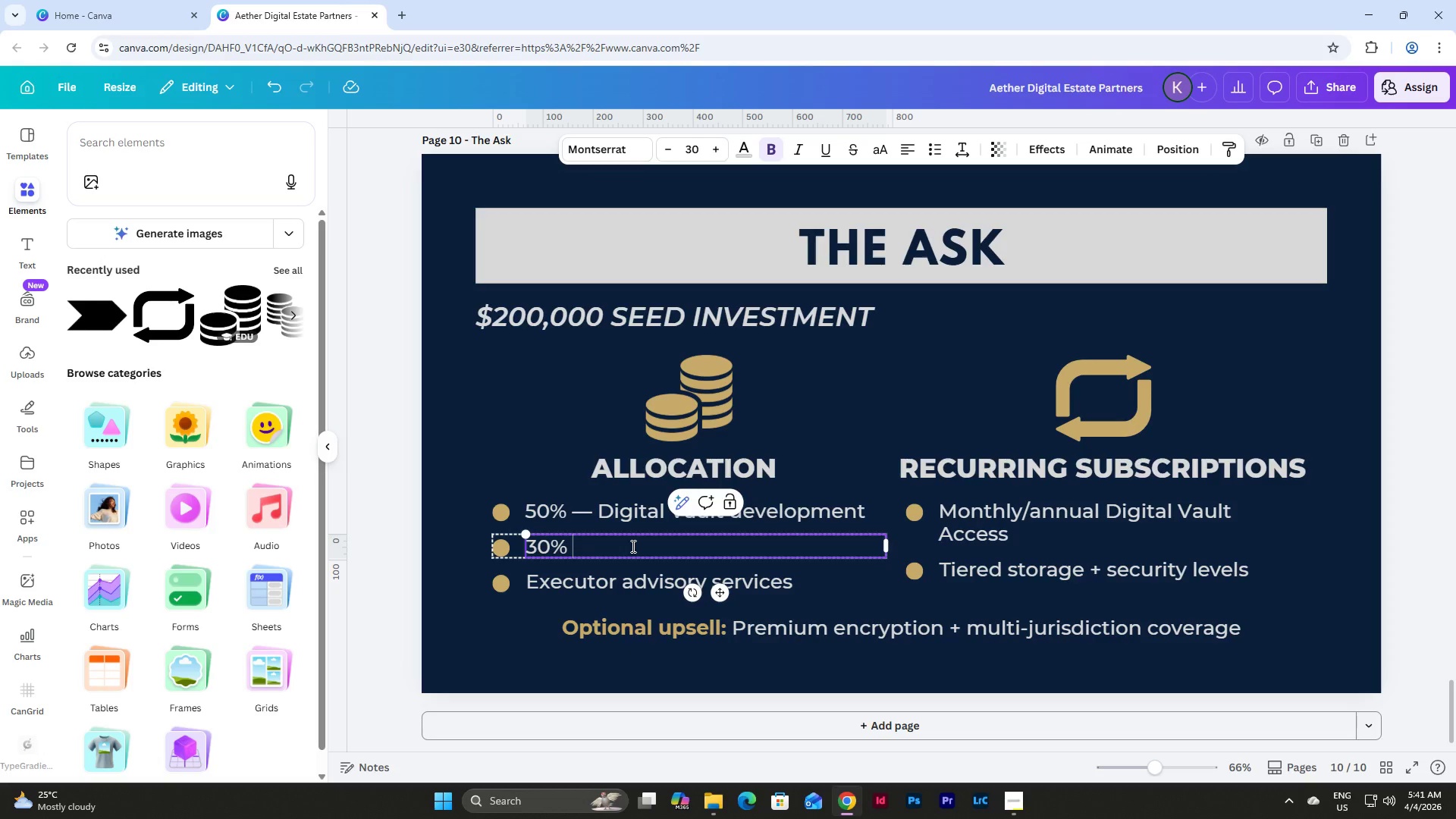 
key(Alt+Numpad1)
 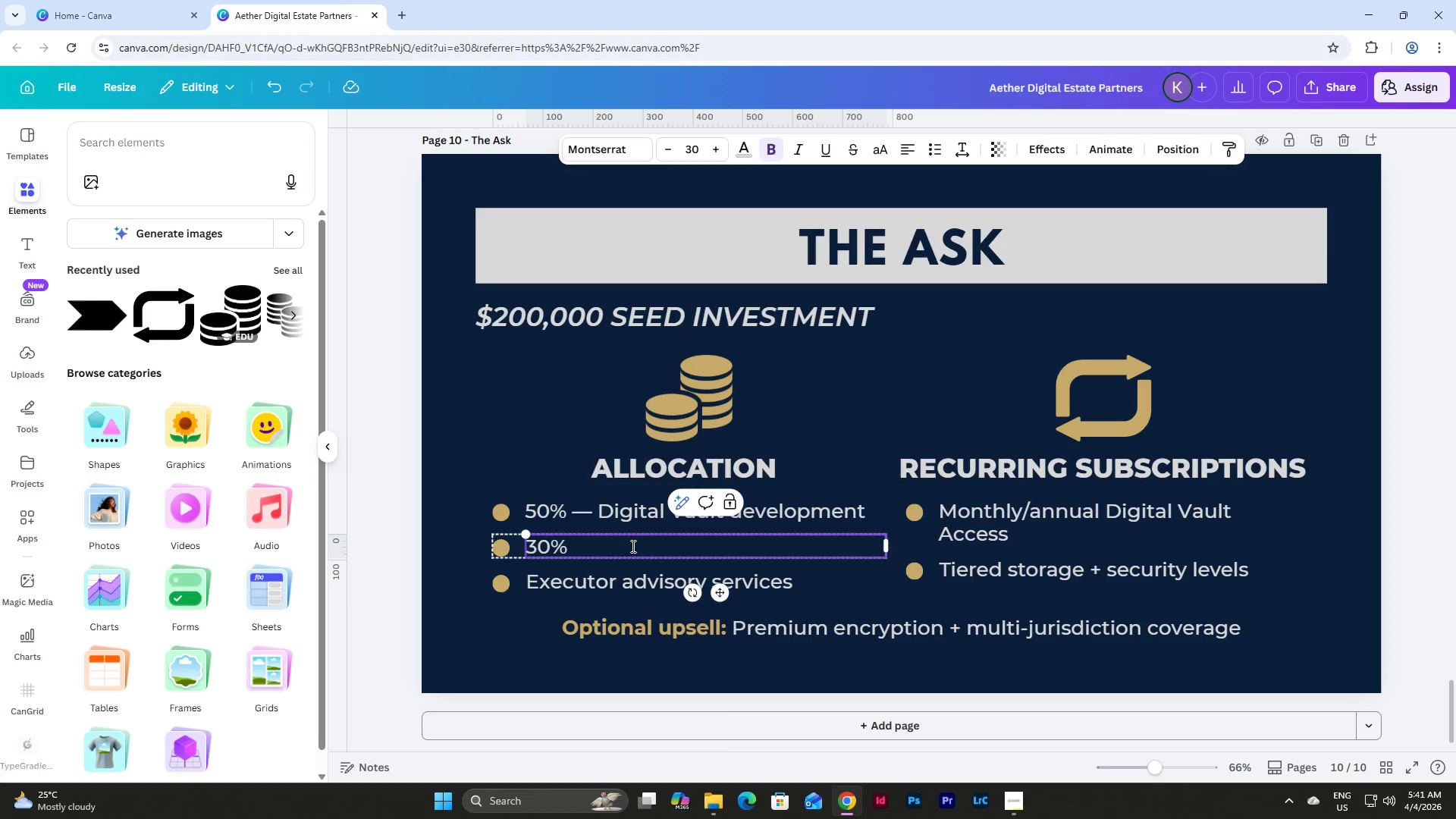 
key(Alt+Numpad5)
 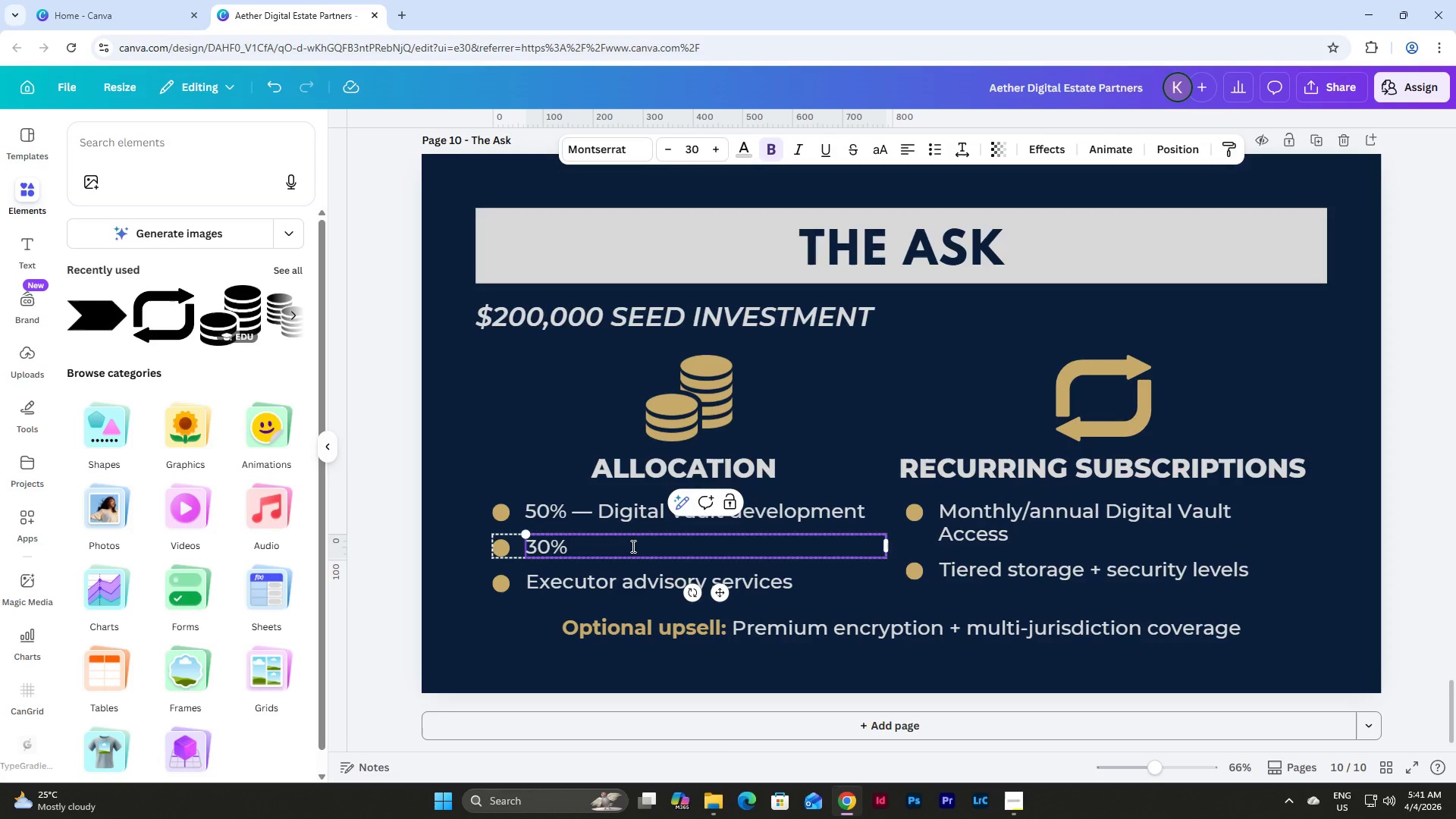 
key(Alt+Numpad0)
 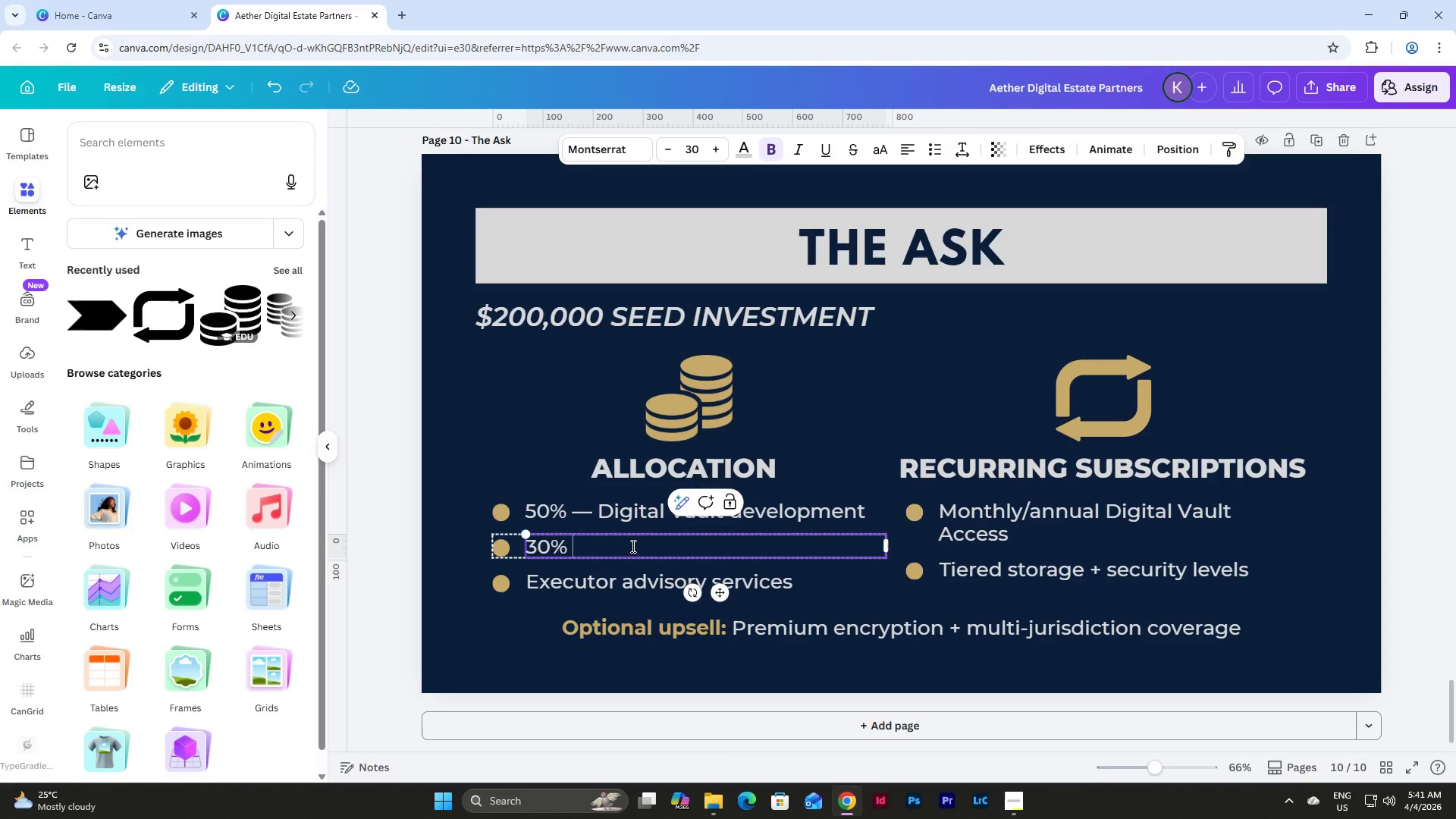 
key(Alt+Numpad1)
 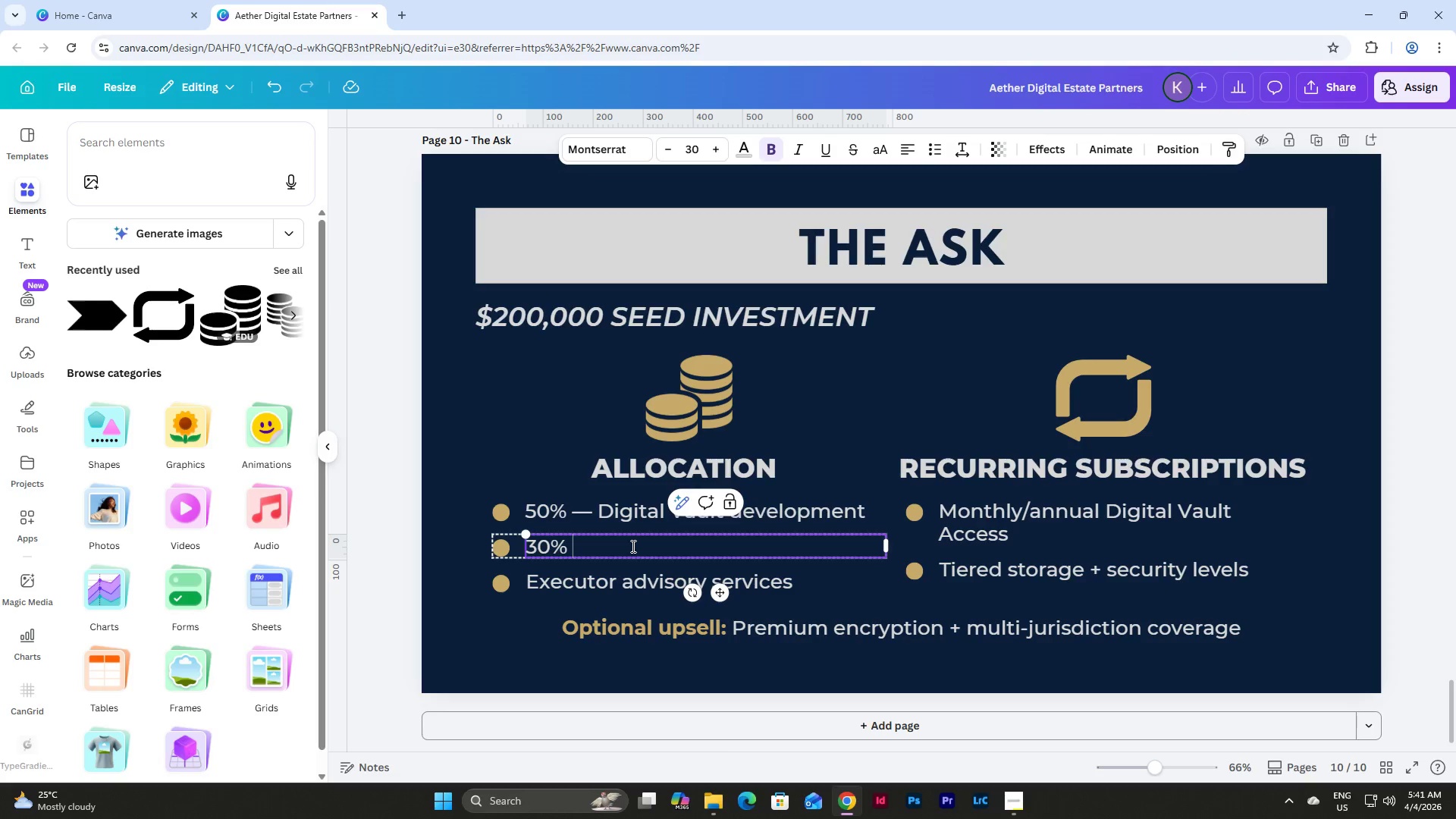 
key(Alt+Numpad5)
 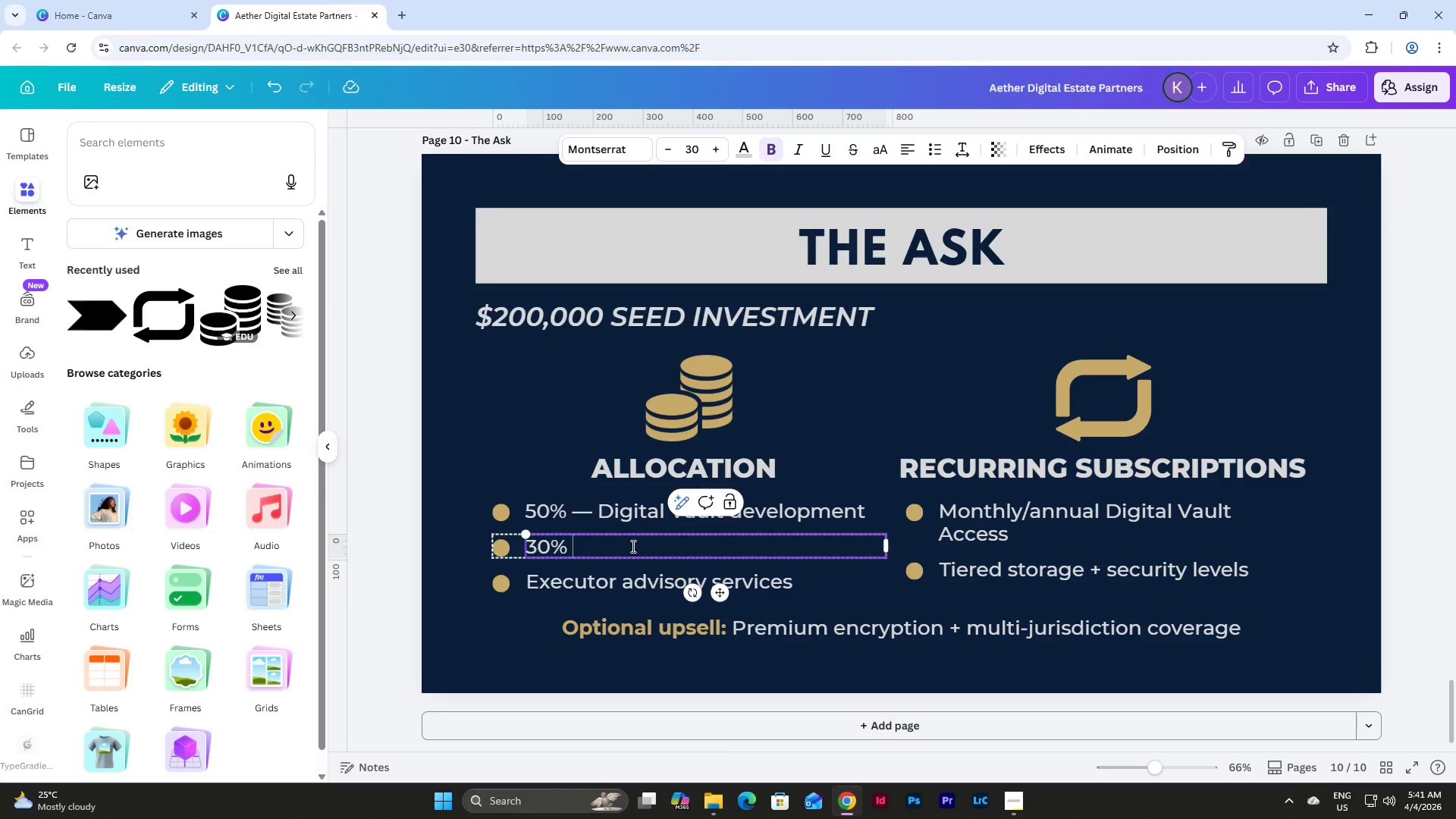 
key(Alt+Numpad1)
 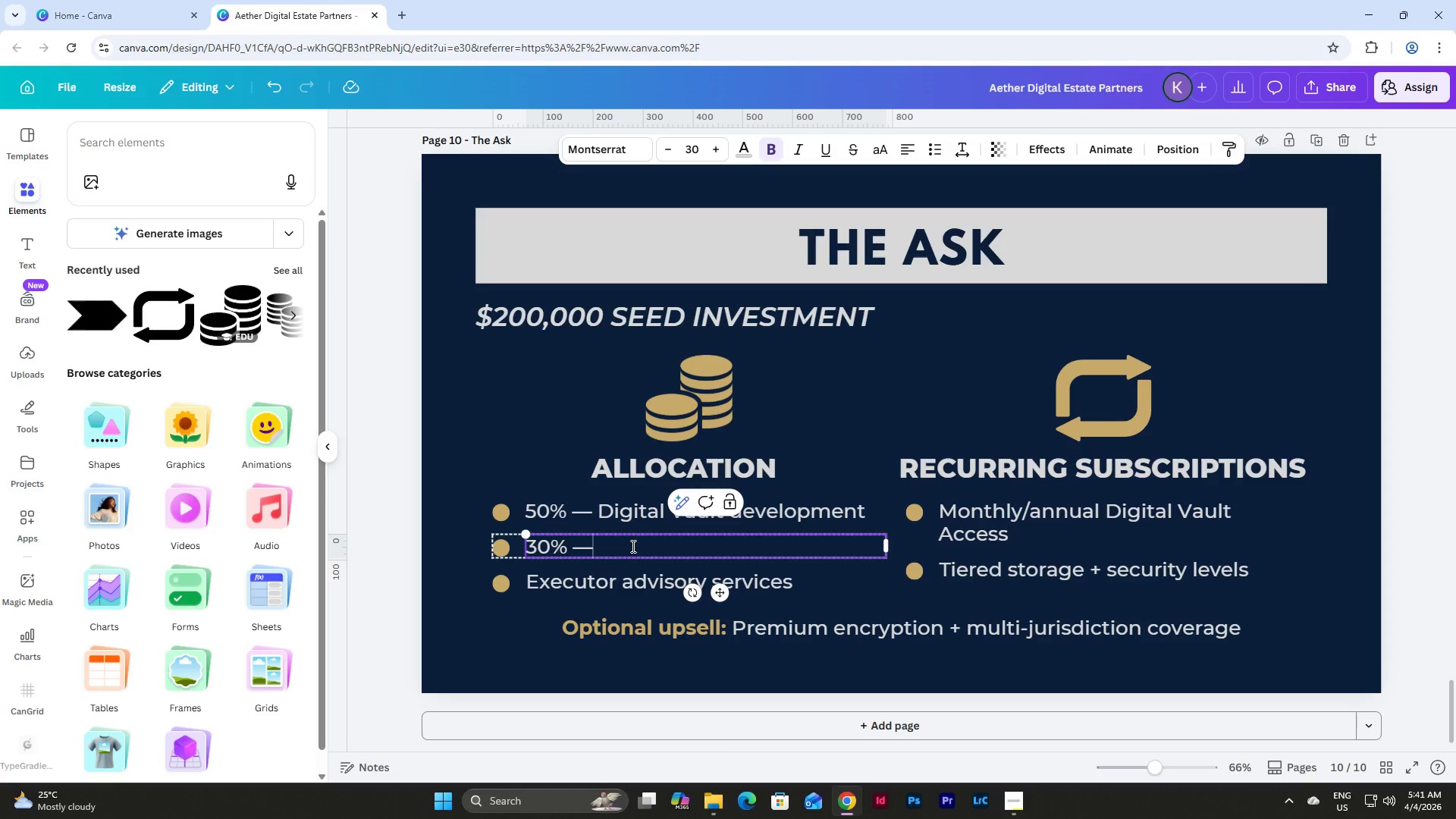 
key(Space)
 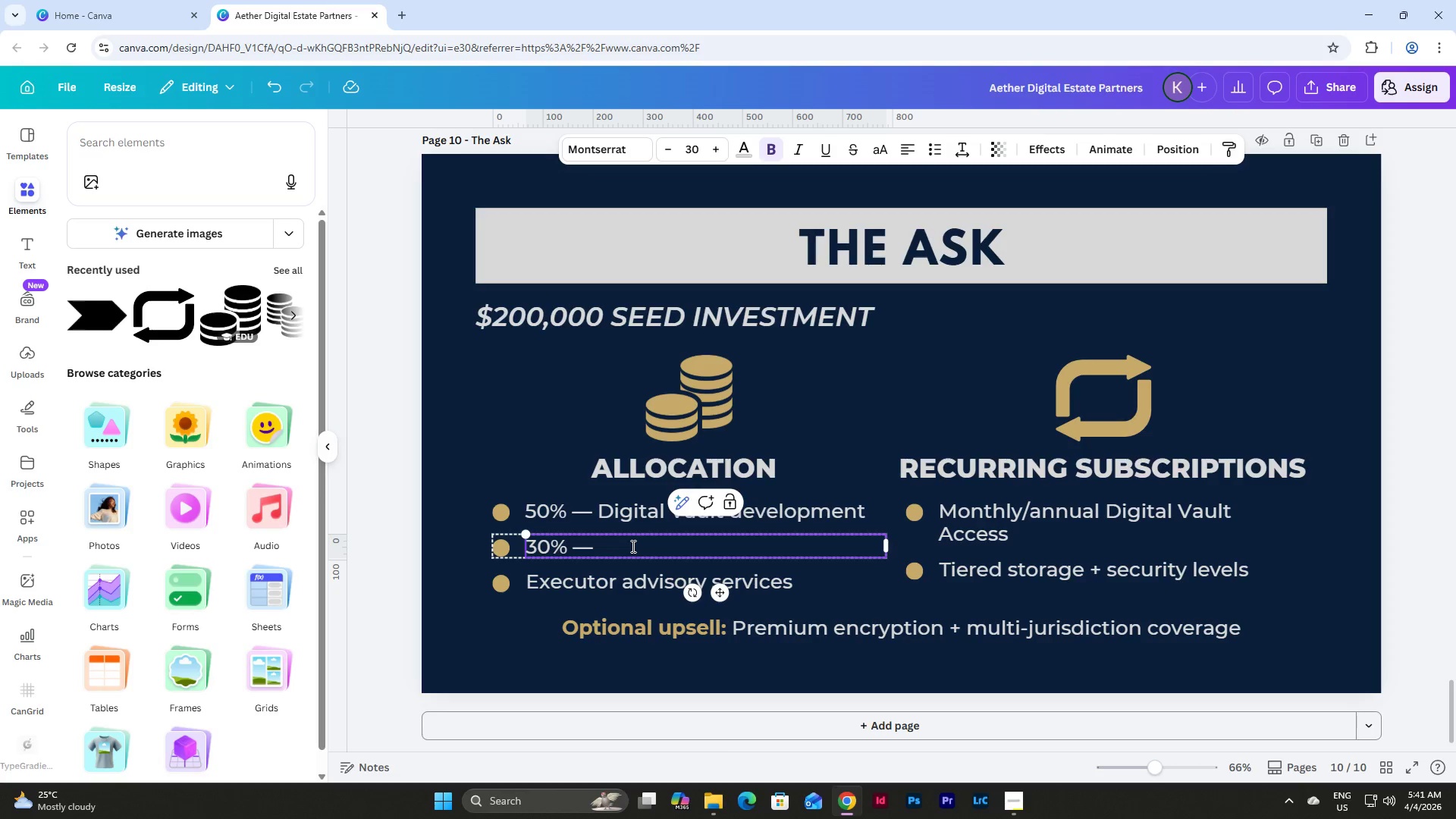 
type(Marketing & client acquisition)
 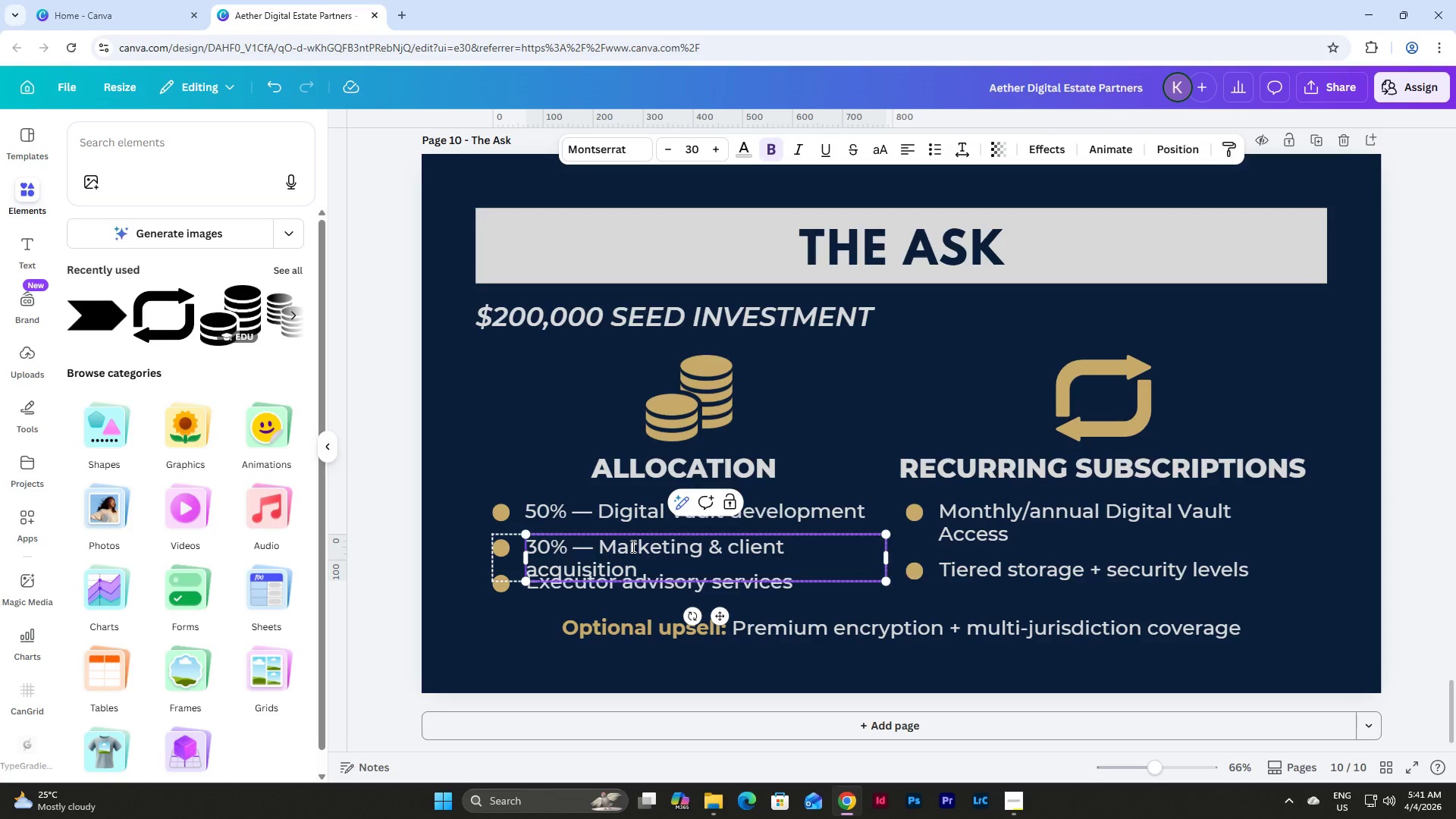 
left_click([985, 348])
 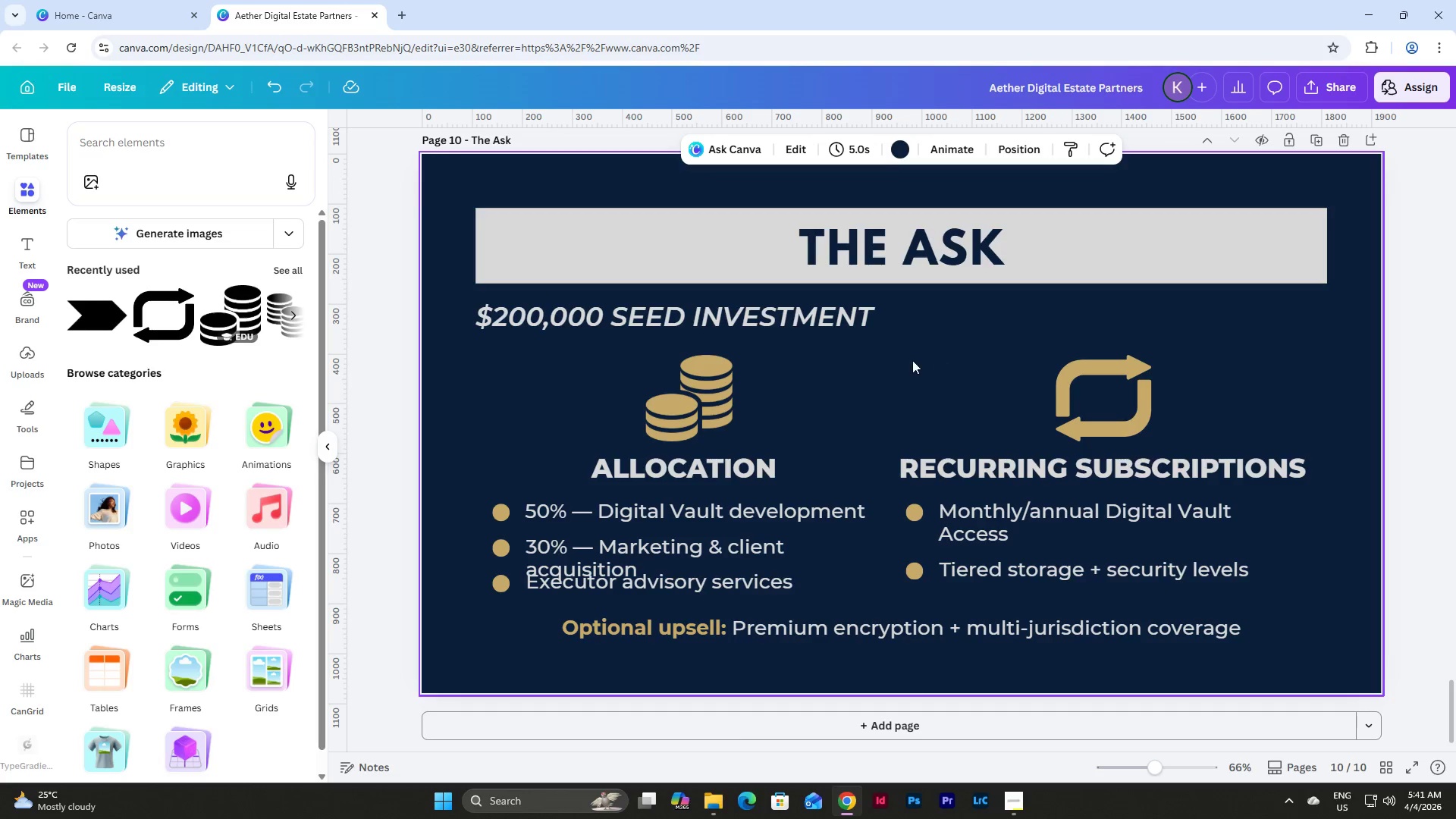 
left_click_drag(start_coordinate=[912, 360], to_coordinate=[1252, 589])
 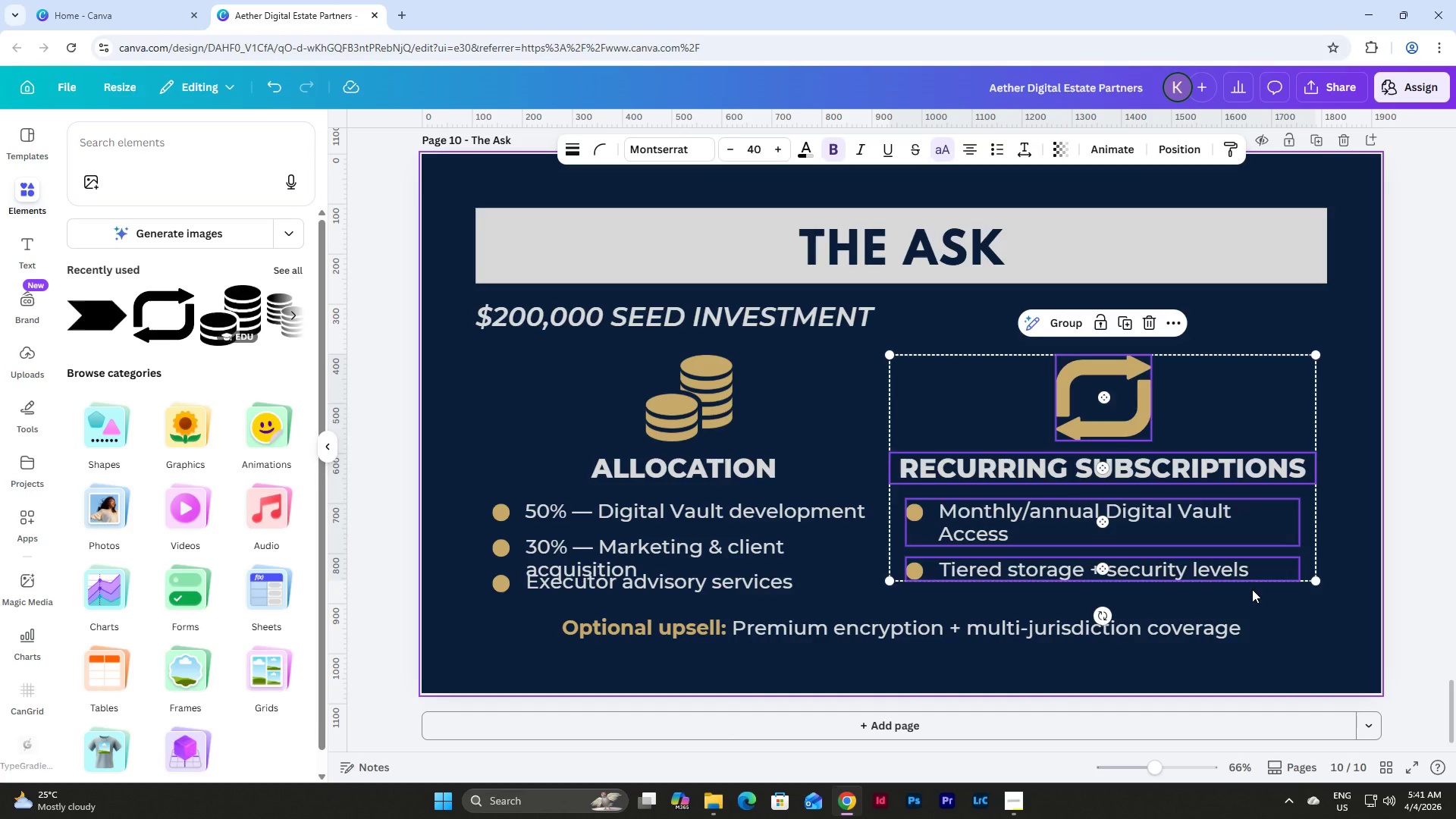 
key(Backspace)
 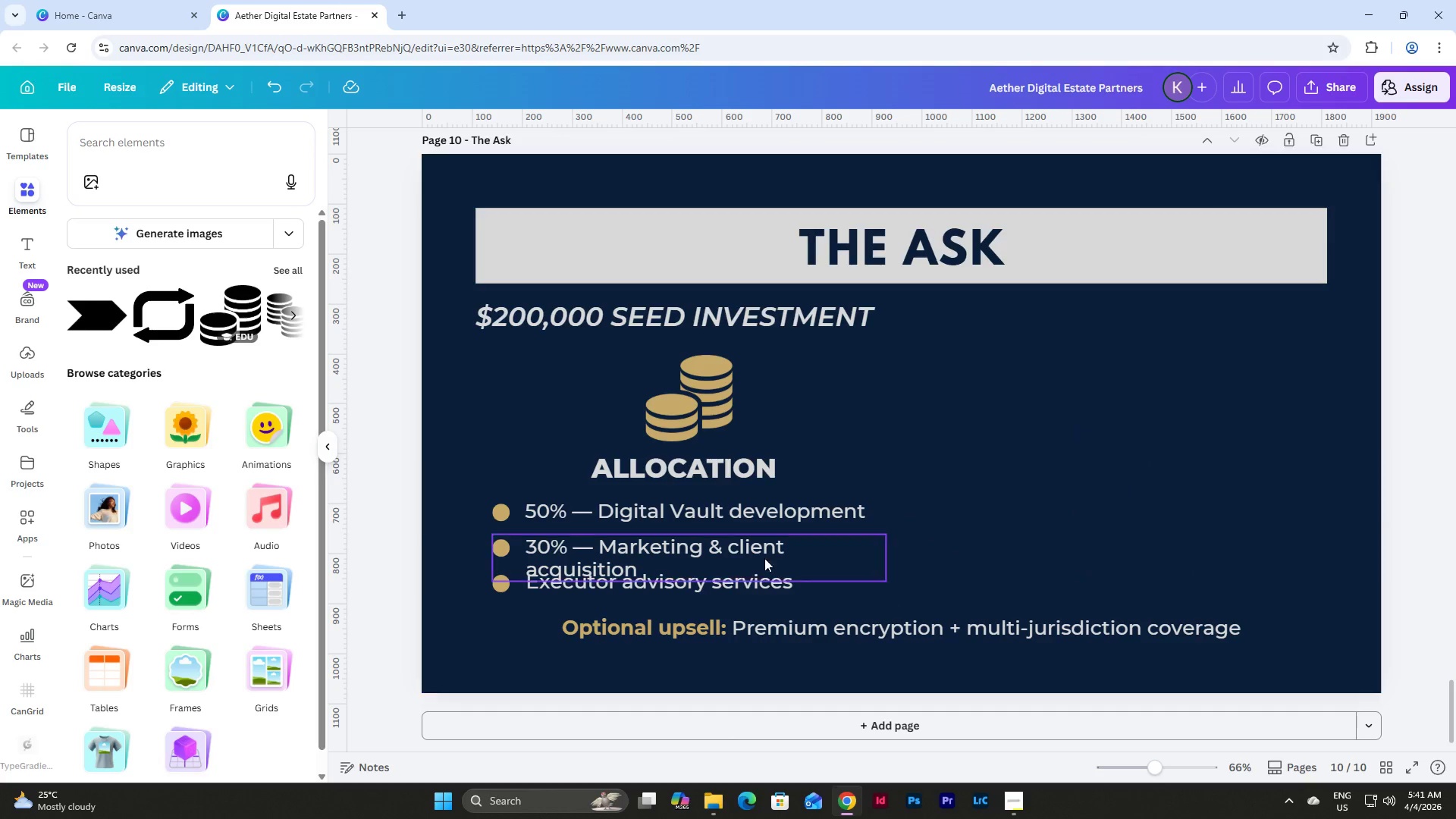 
left_click([761, 550])
 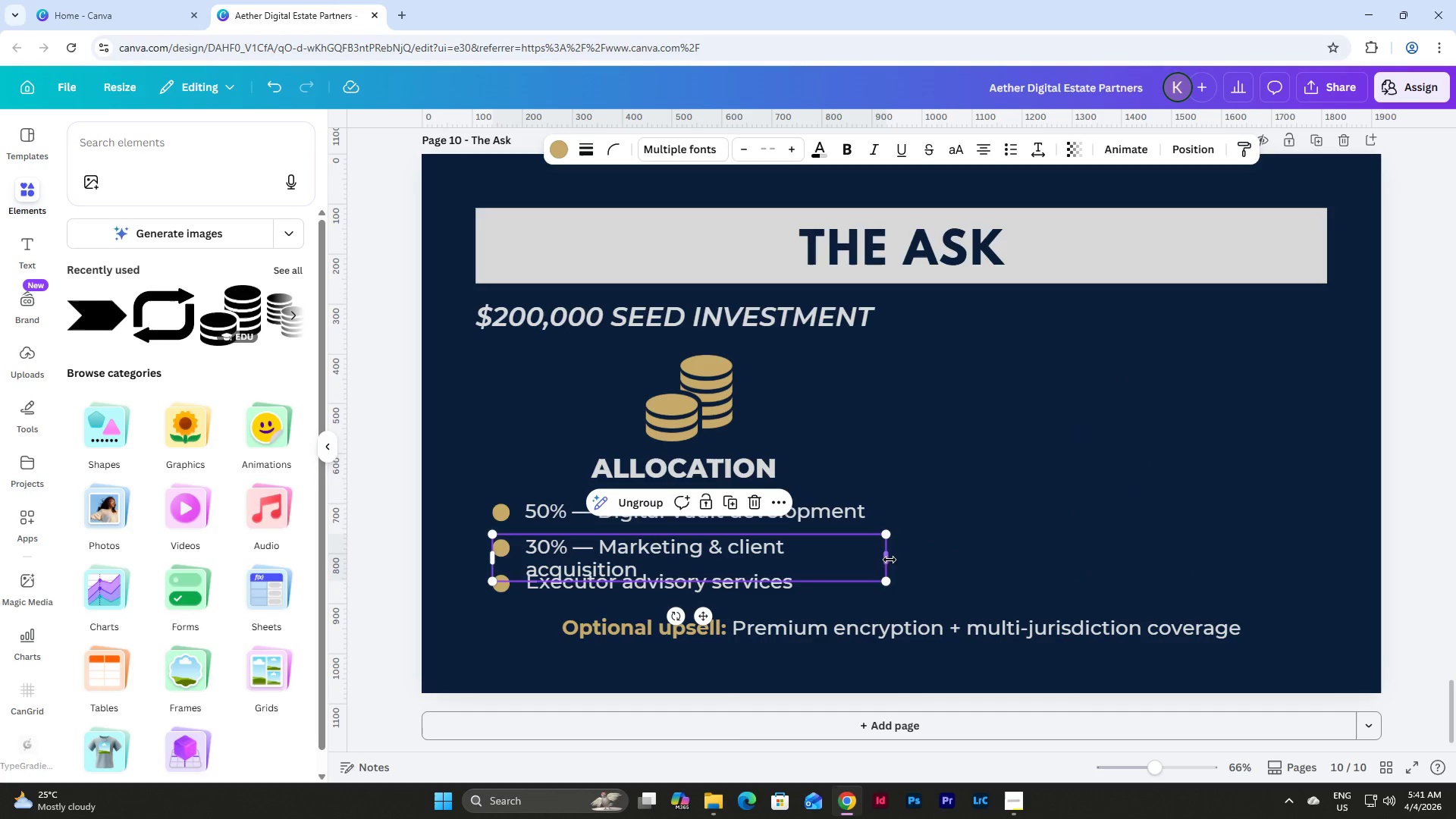 
left_click_drag(start_coordinate=[886, 557], to_coordinate=[911, 557])
 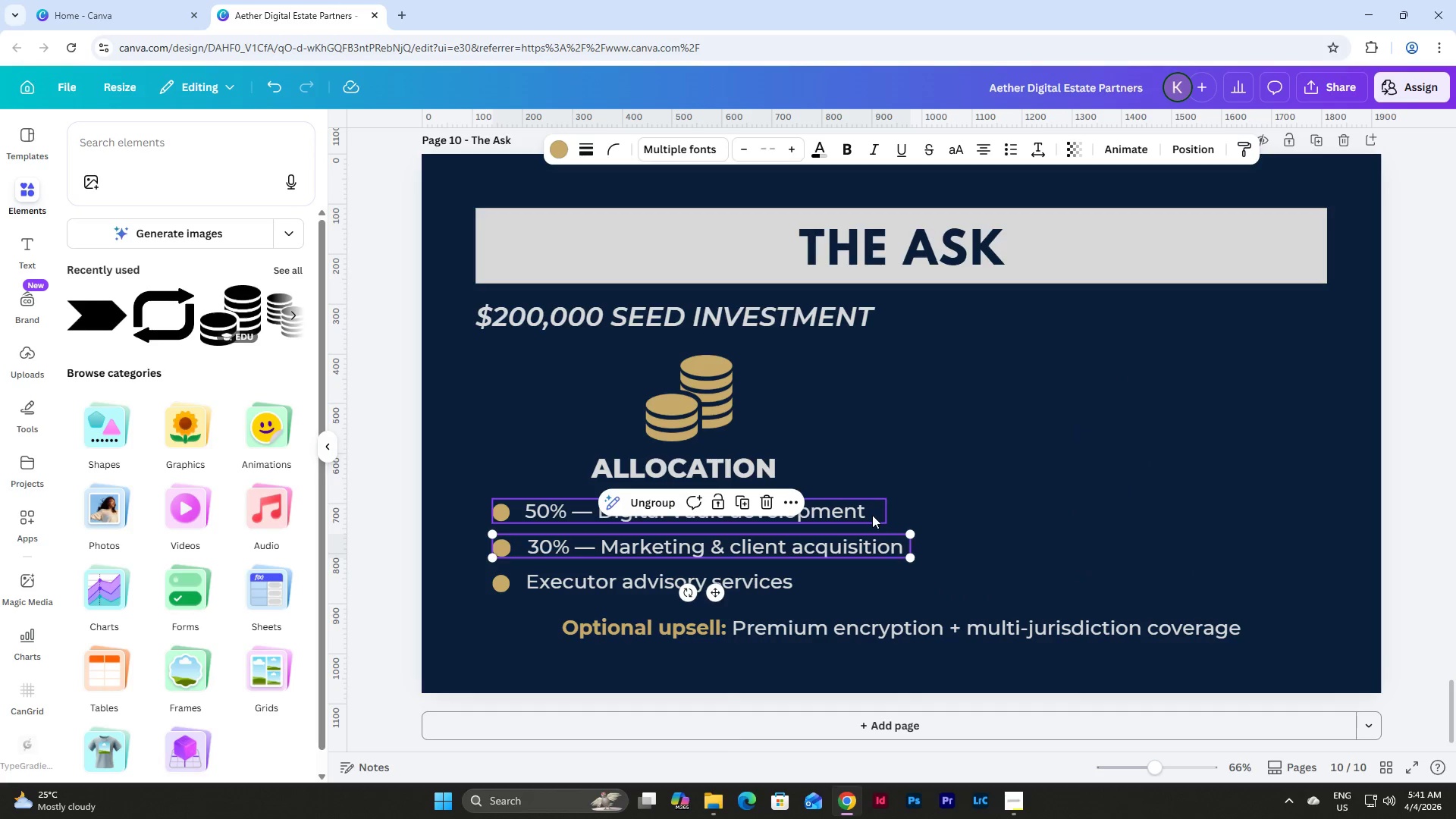 
left_click([872, 515])
 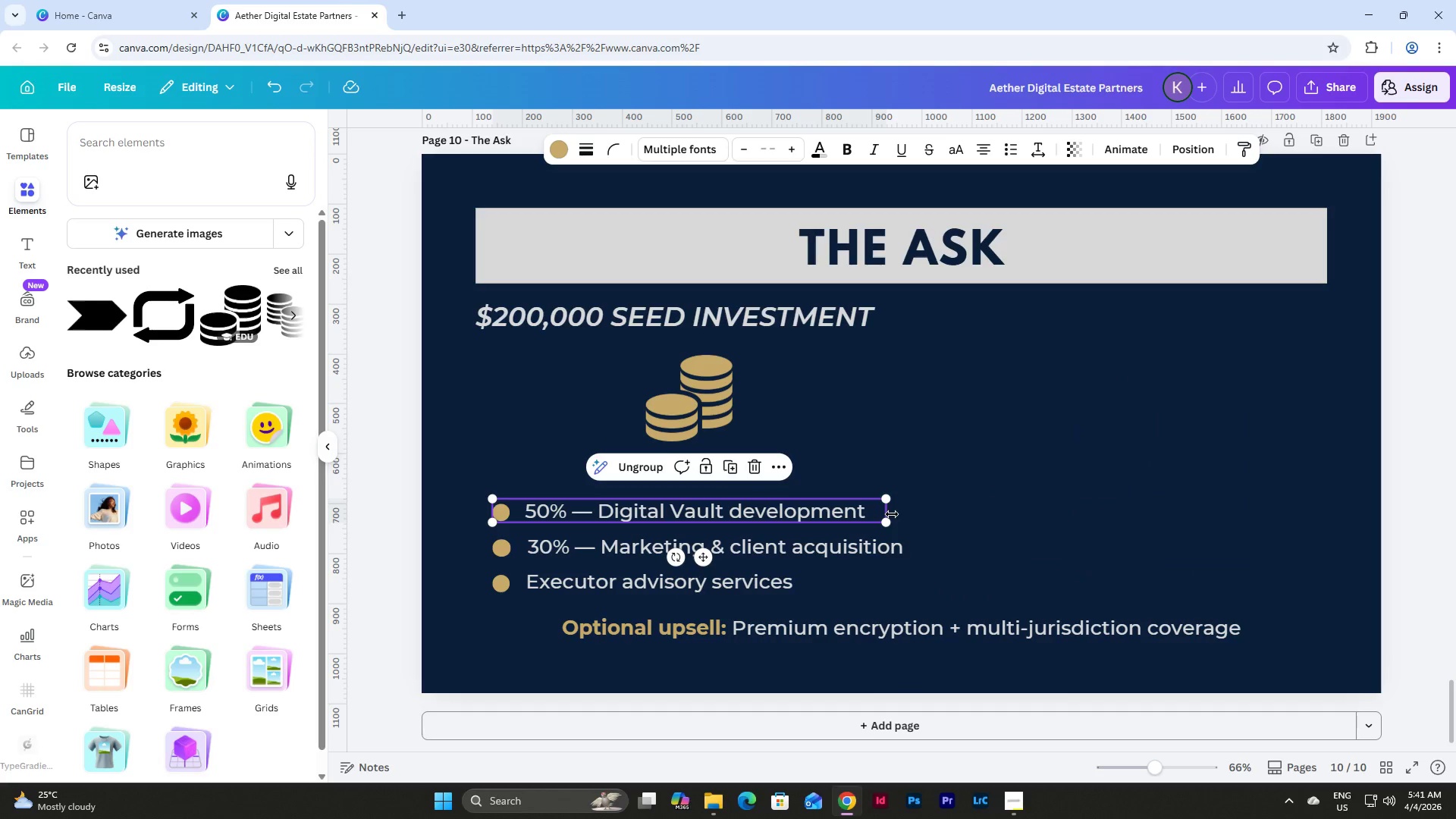 
left_click_drag(start_coordinate=[892, 514], to_coordinate=[911, 514])
 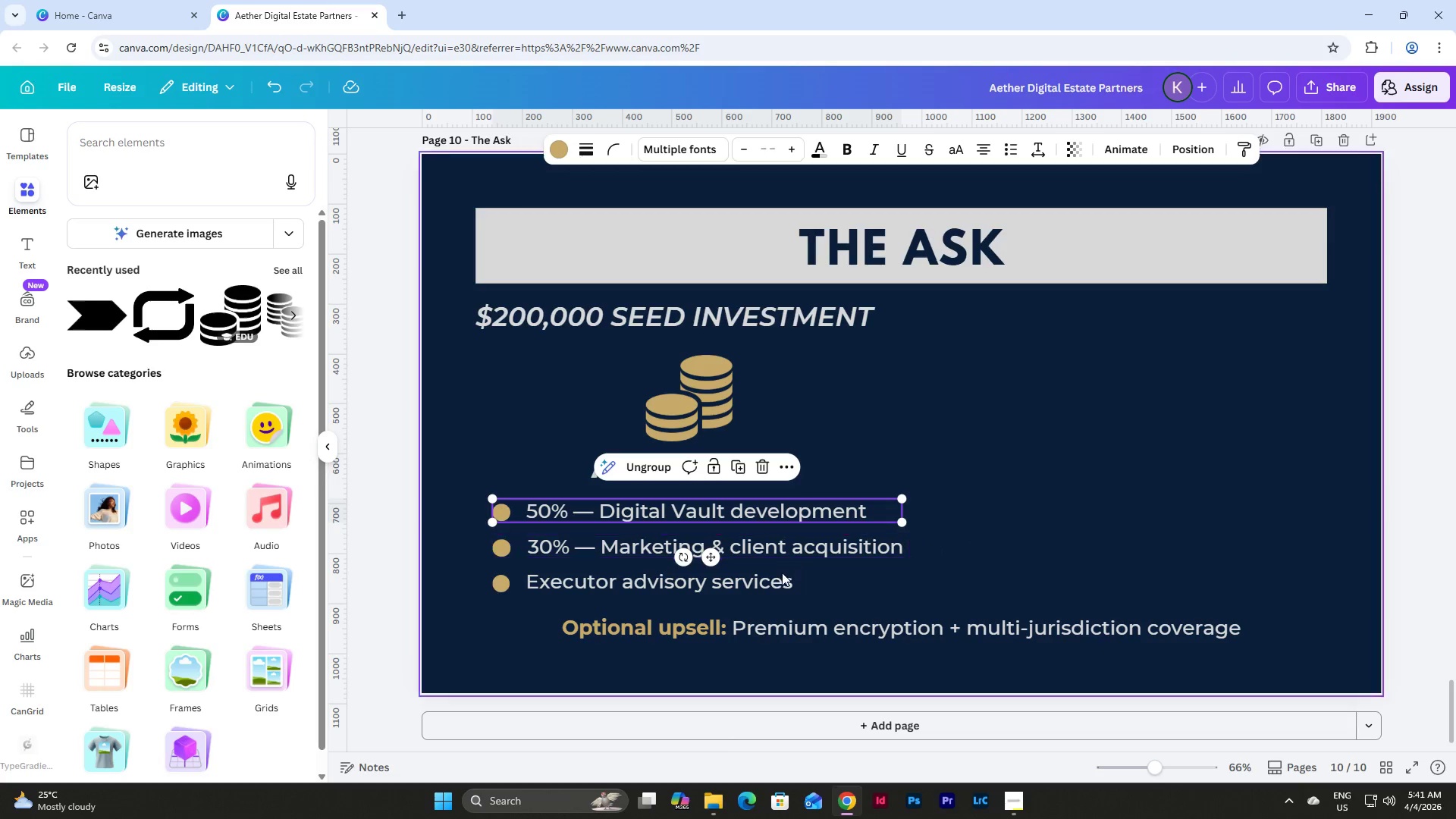 
left_click([780, 573])
 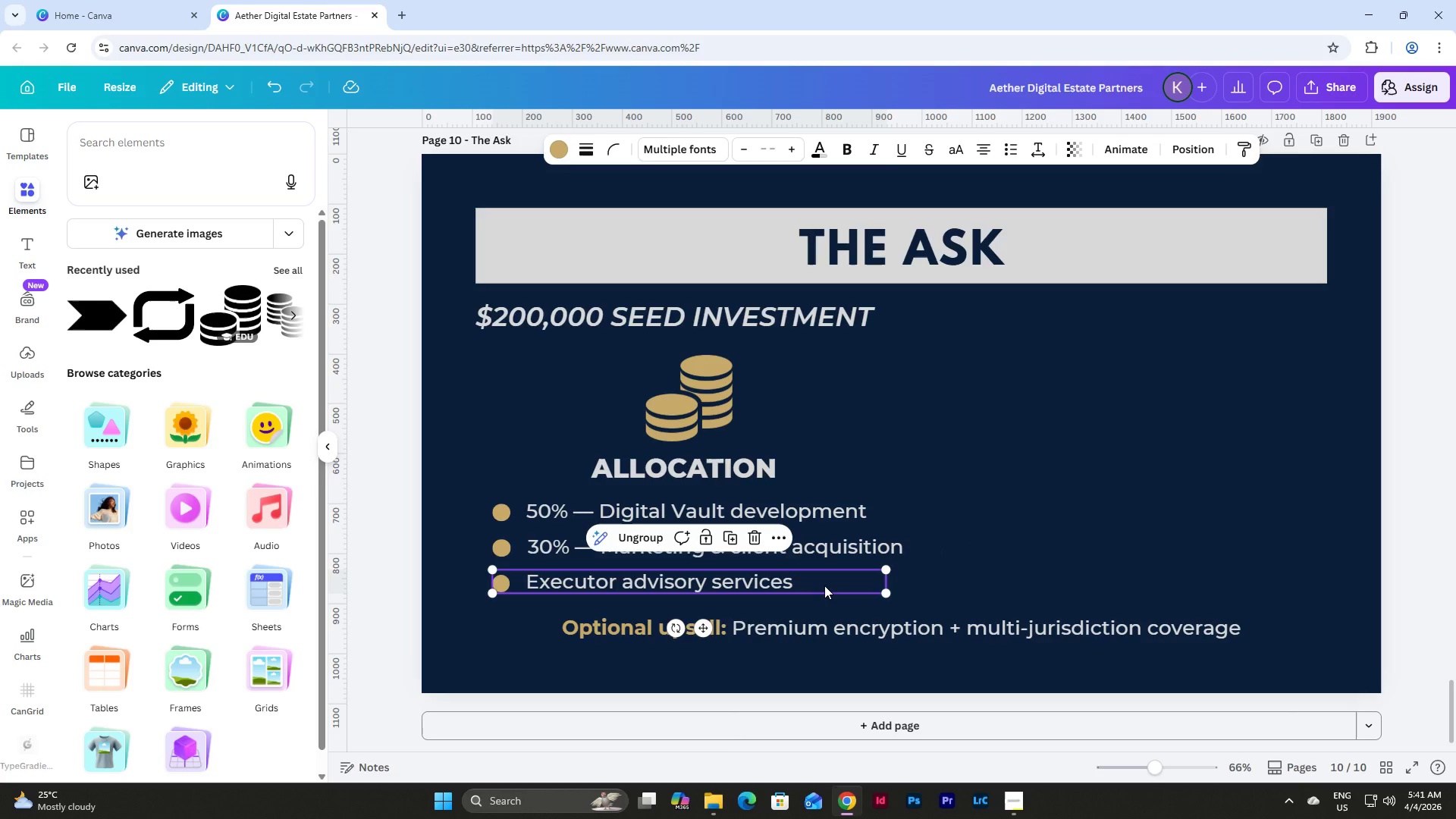 
left_click([824, 585])
 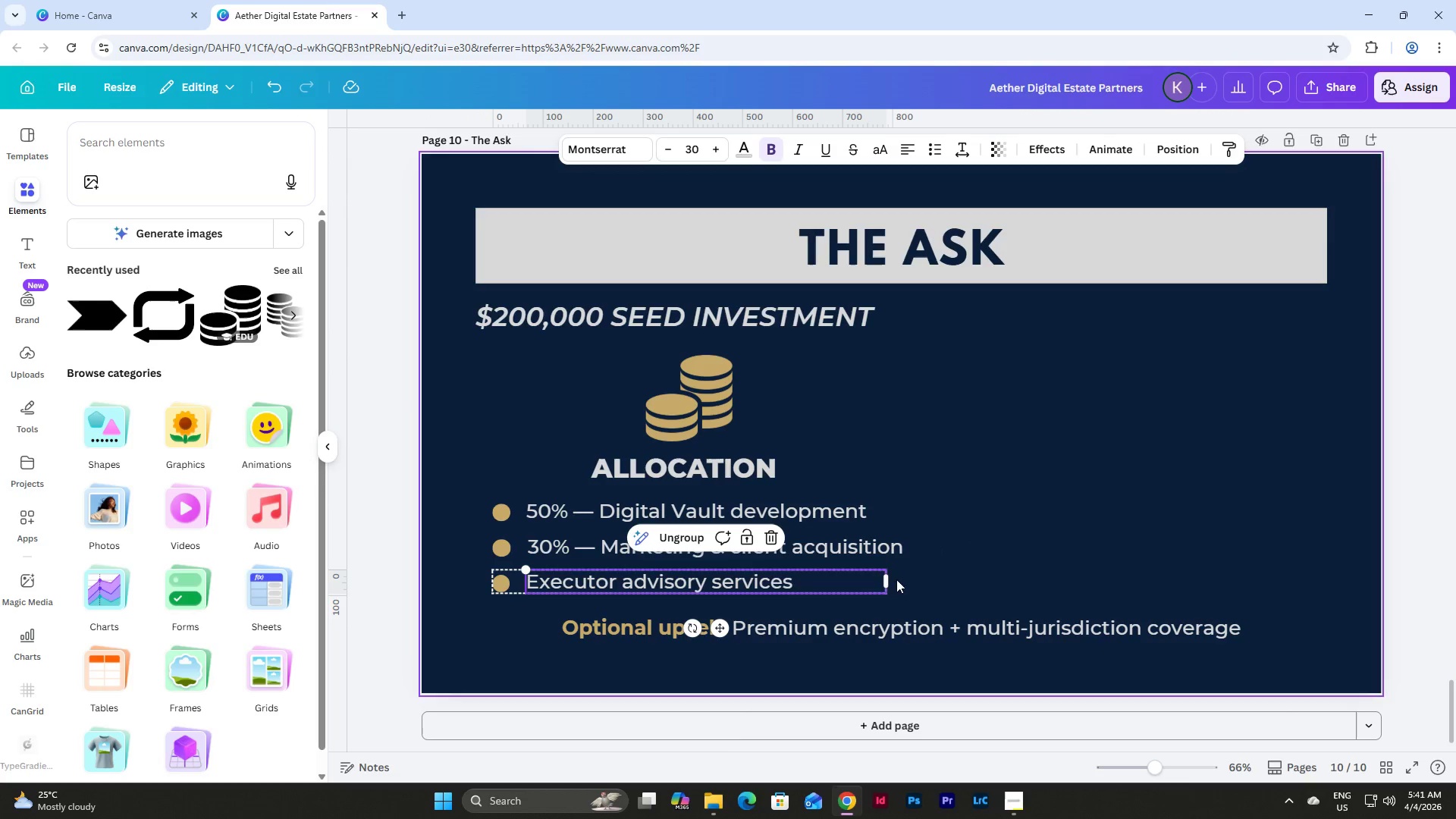 
left_click_drag(start_coordinate=[892, 578], to_coordinate=[971, 574])
 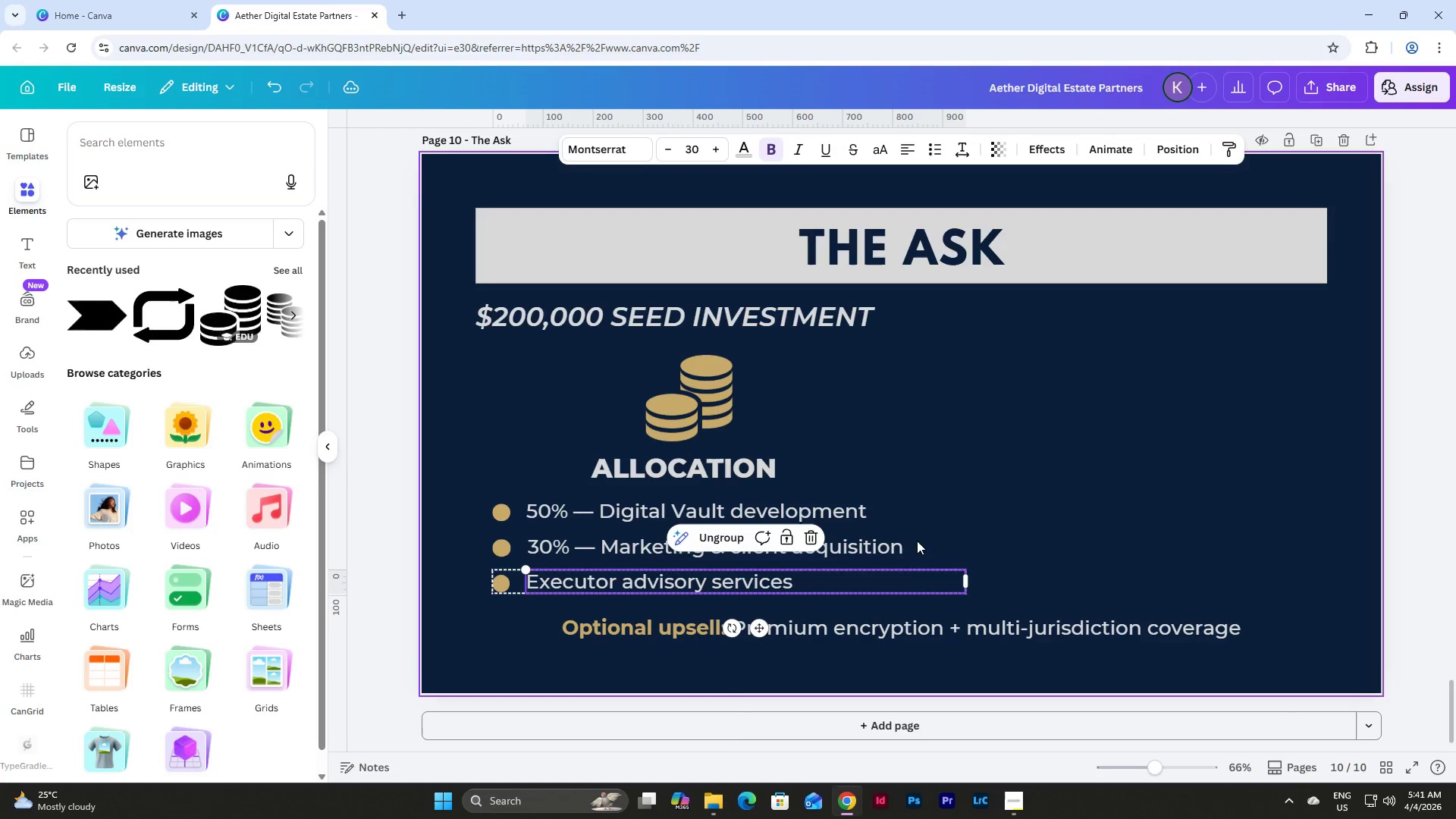 
left_click([908, 538])
 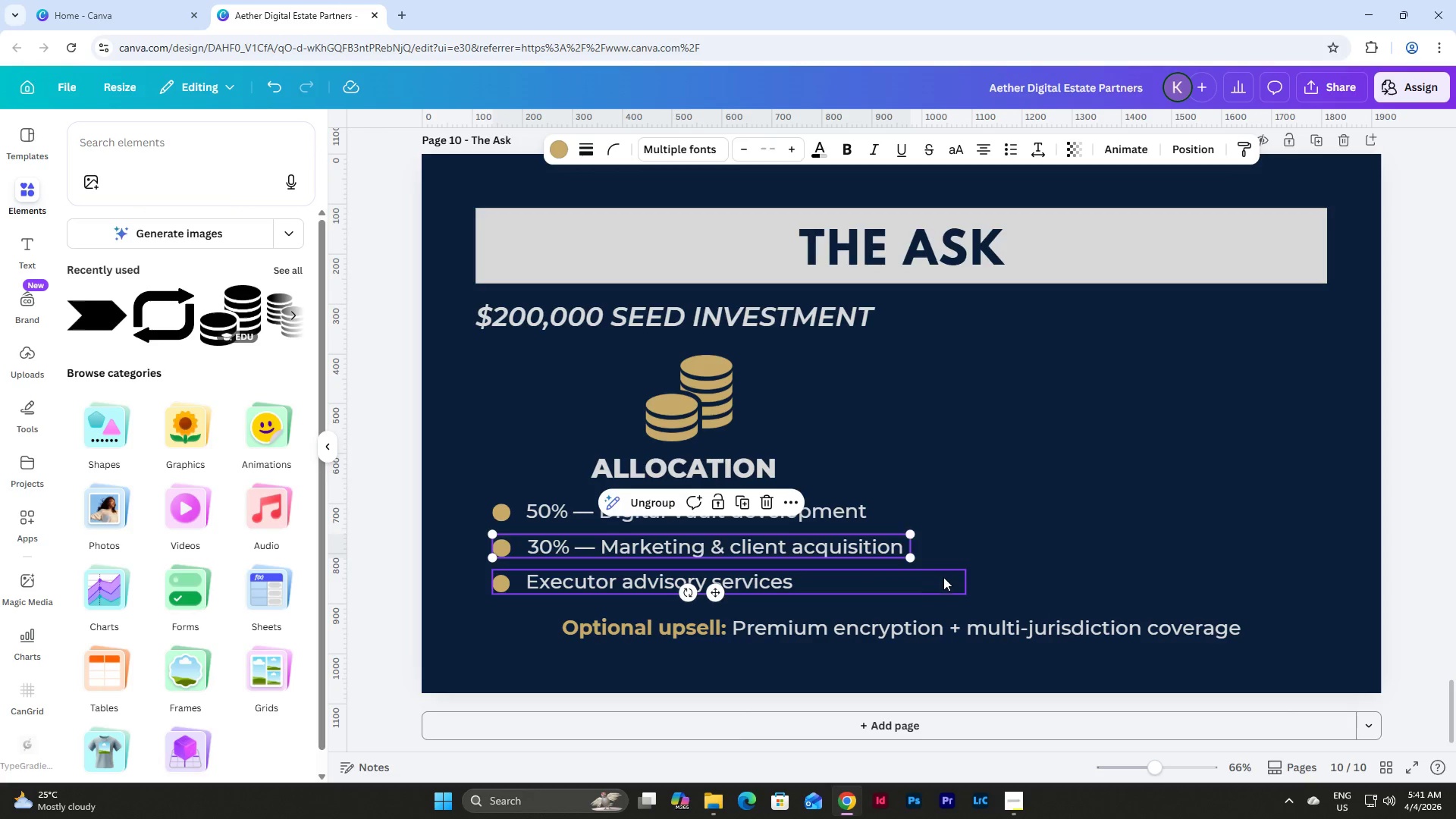 
left_click([918, 577])
 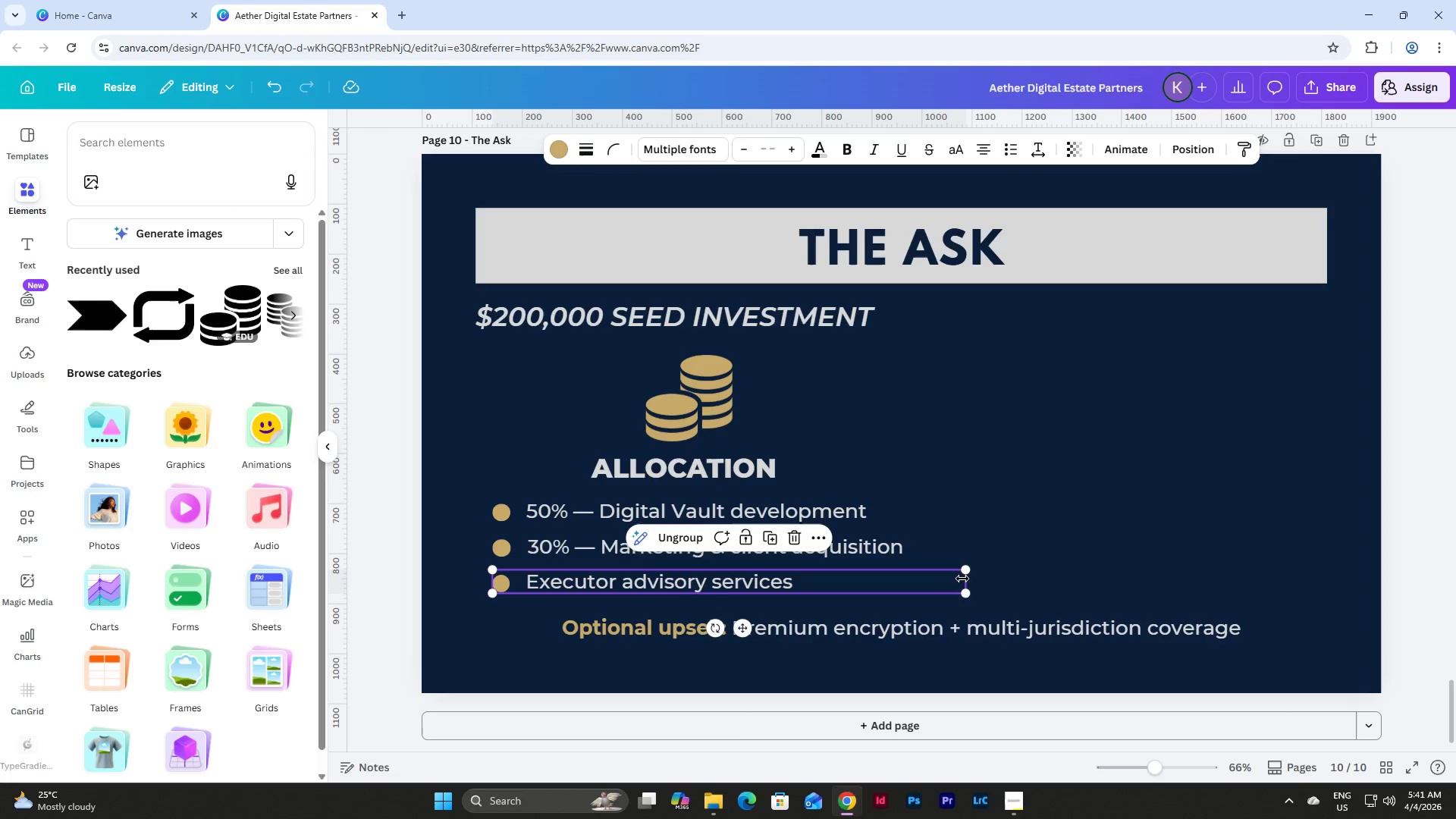 
left_click_drag(start_coordinate=[962, 579], to_coordinate=[903, 579])
 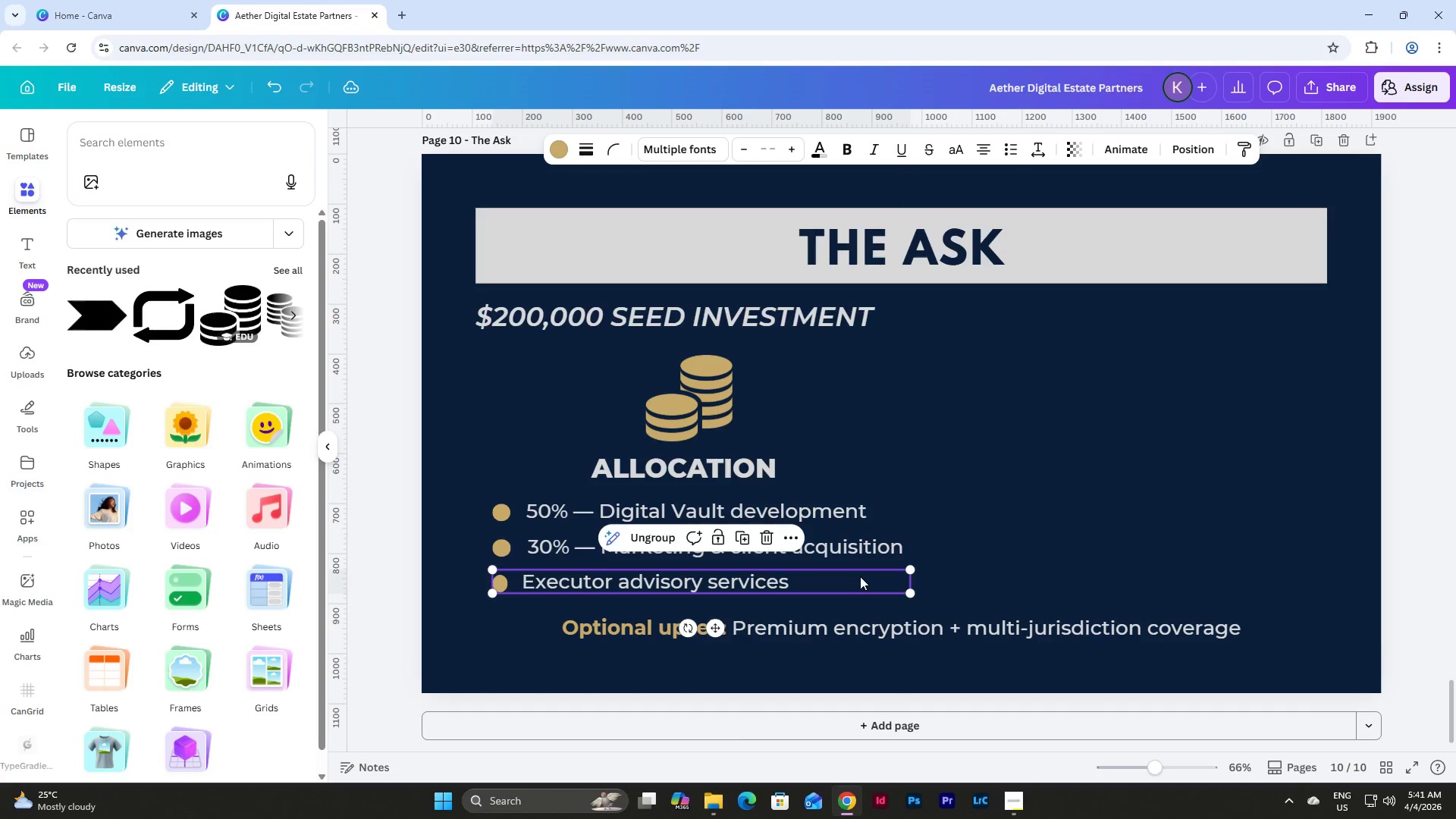 
left_click([860, 576])
 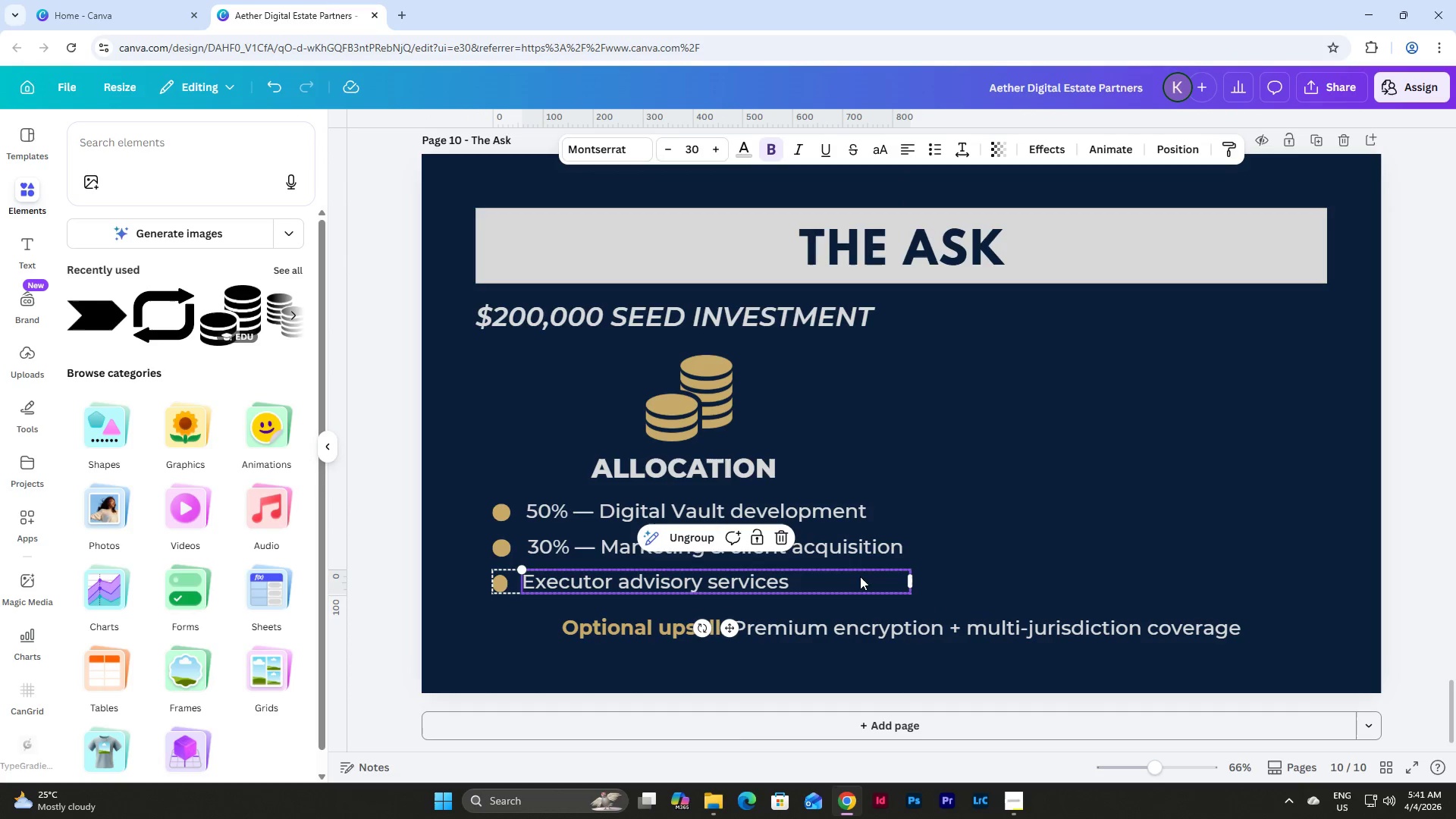 
left_click([860, 576])
 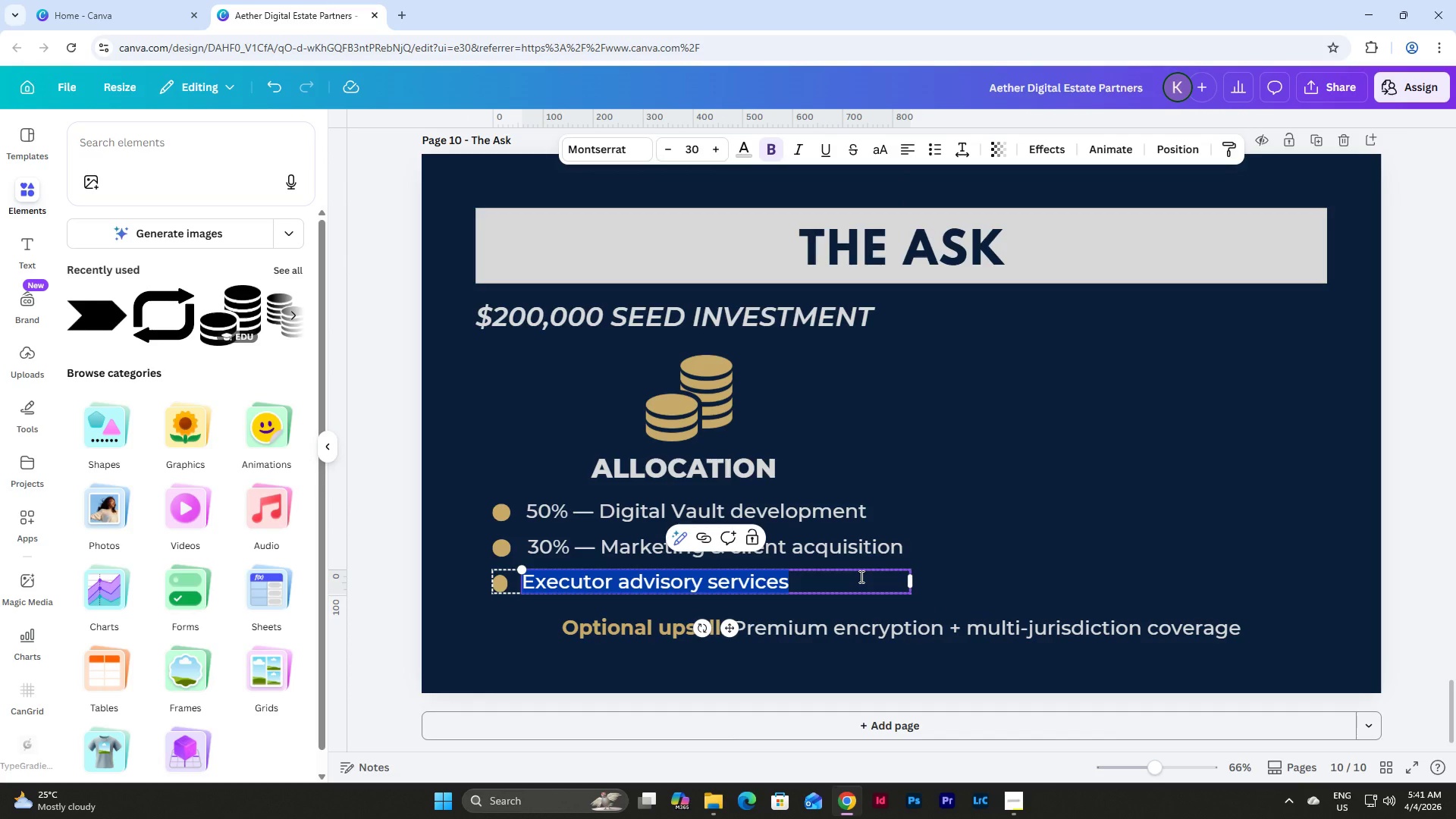 
key(Numpad2)
 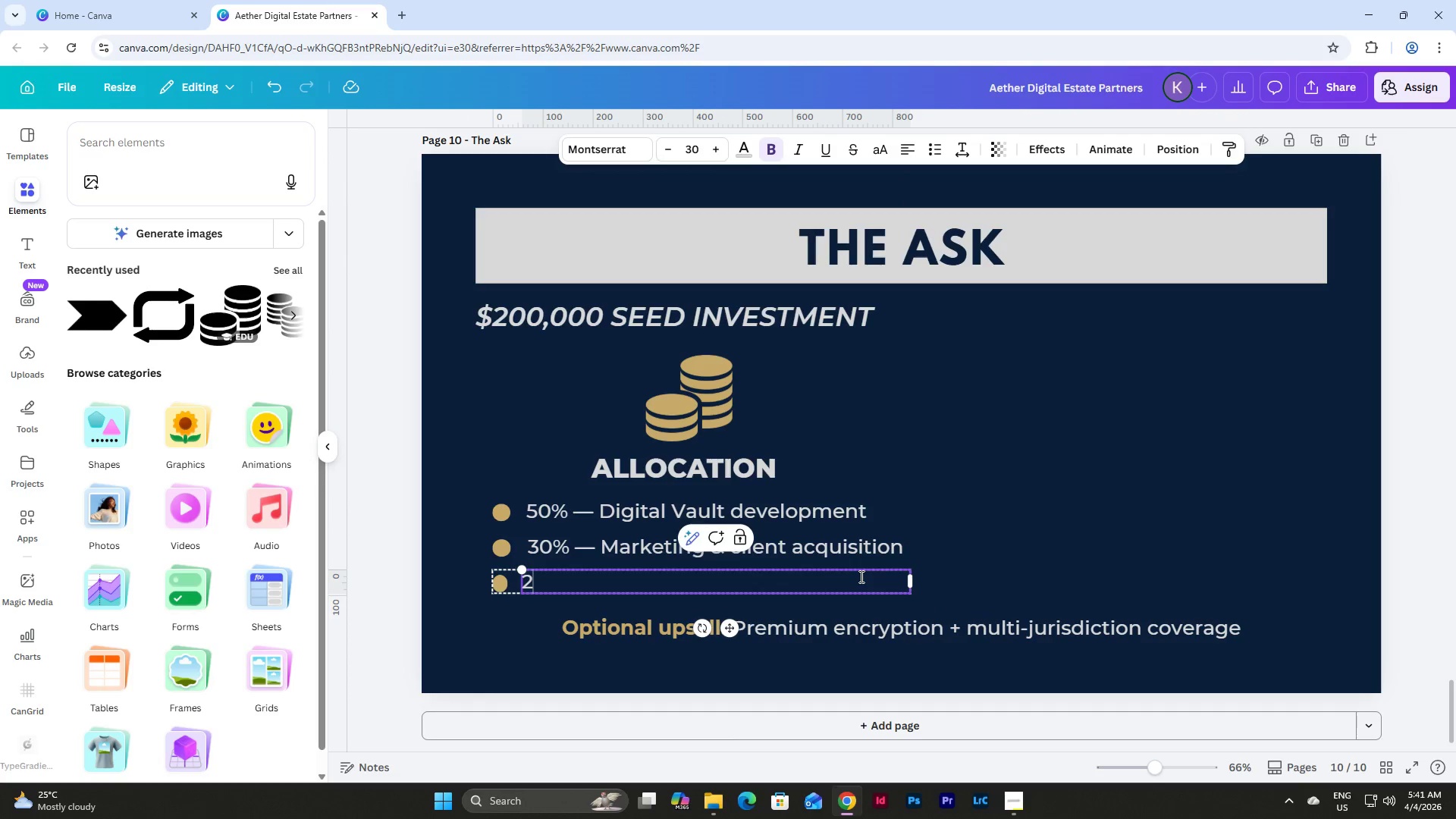 
key(Numpad0)
 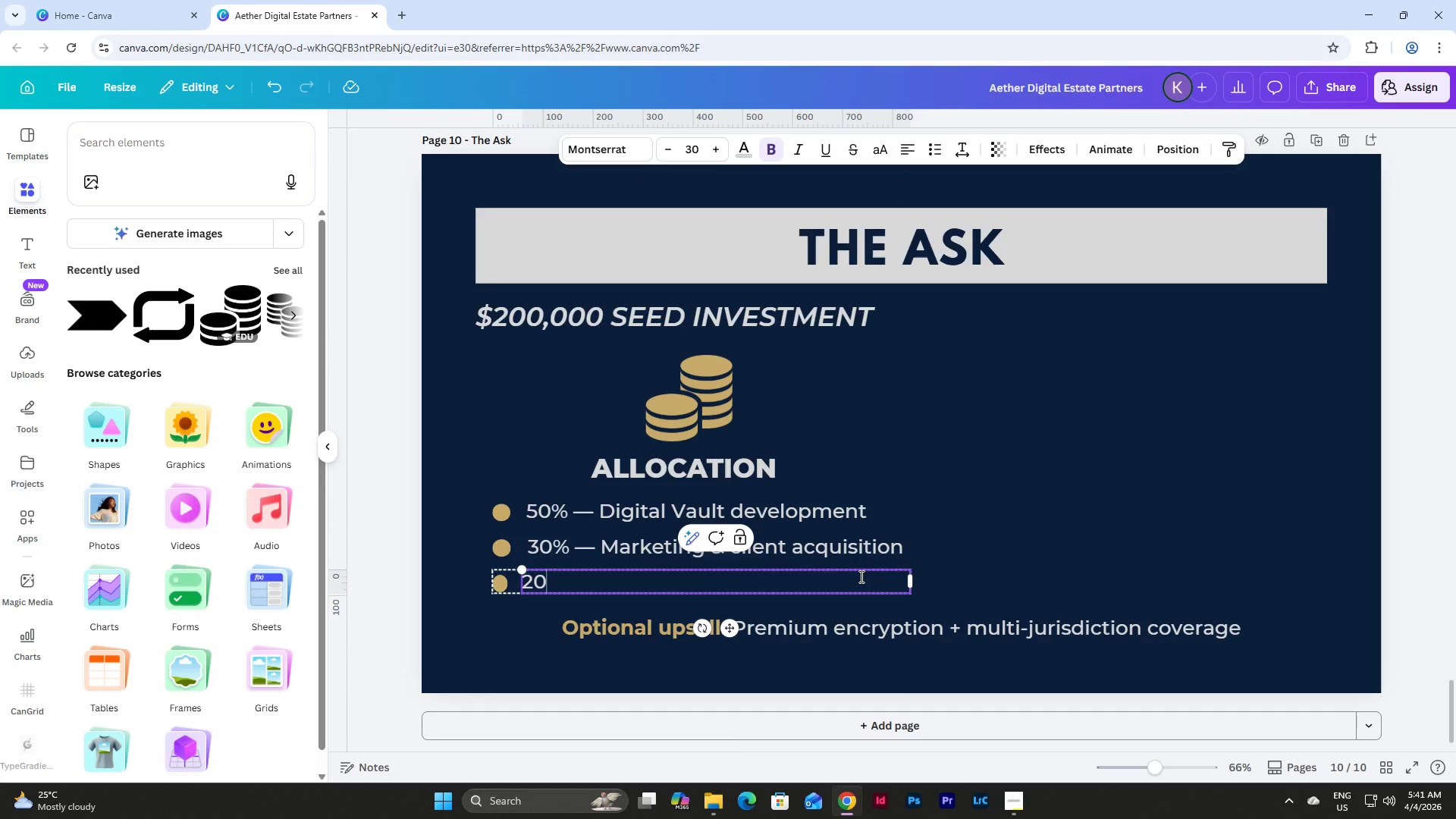 
hold_key(key=ShiftLeft, duration=0.5)
 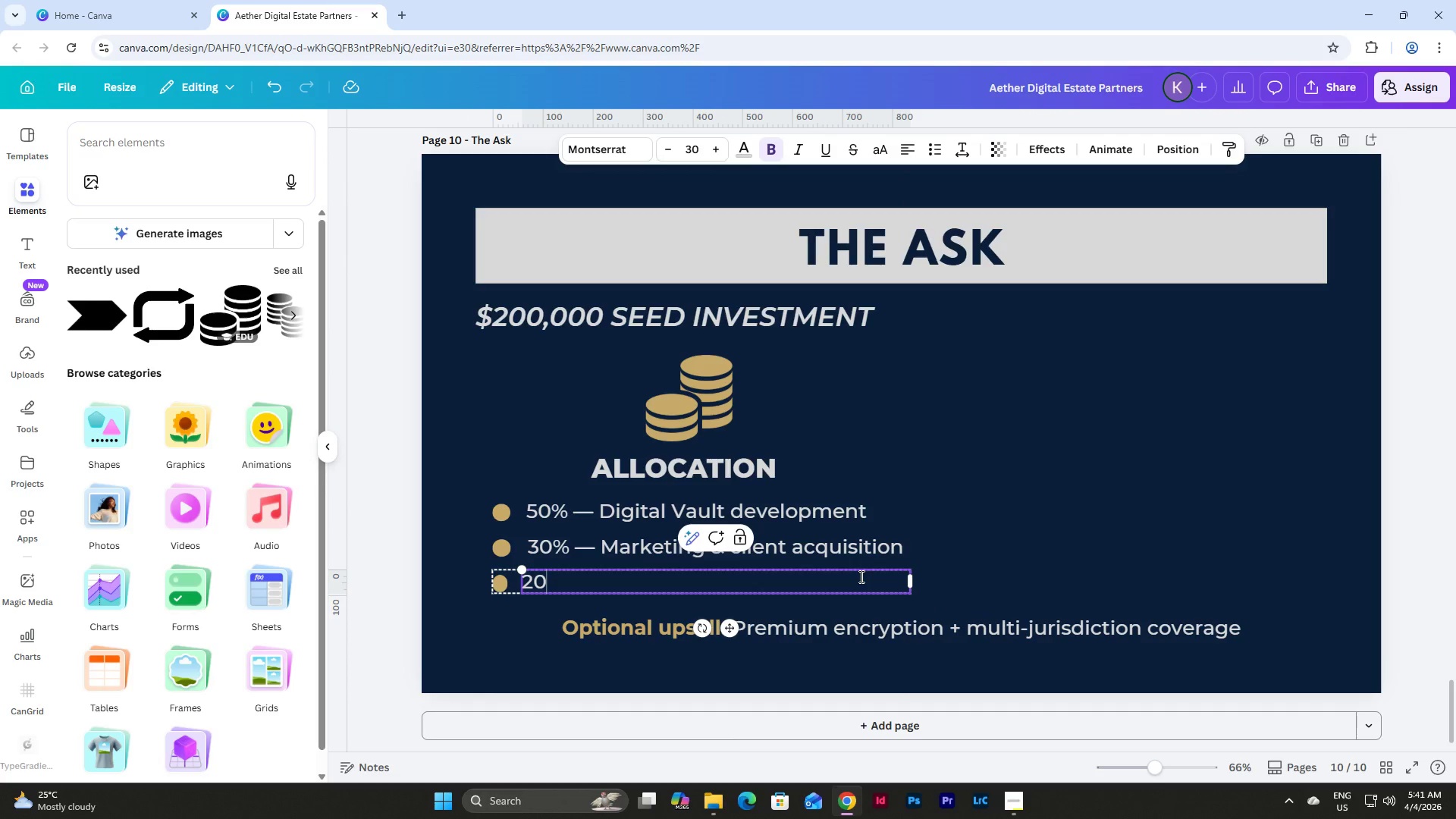 
key(Shift+ShiftLeft)
 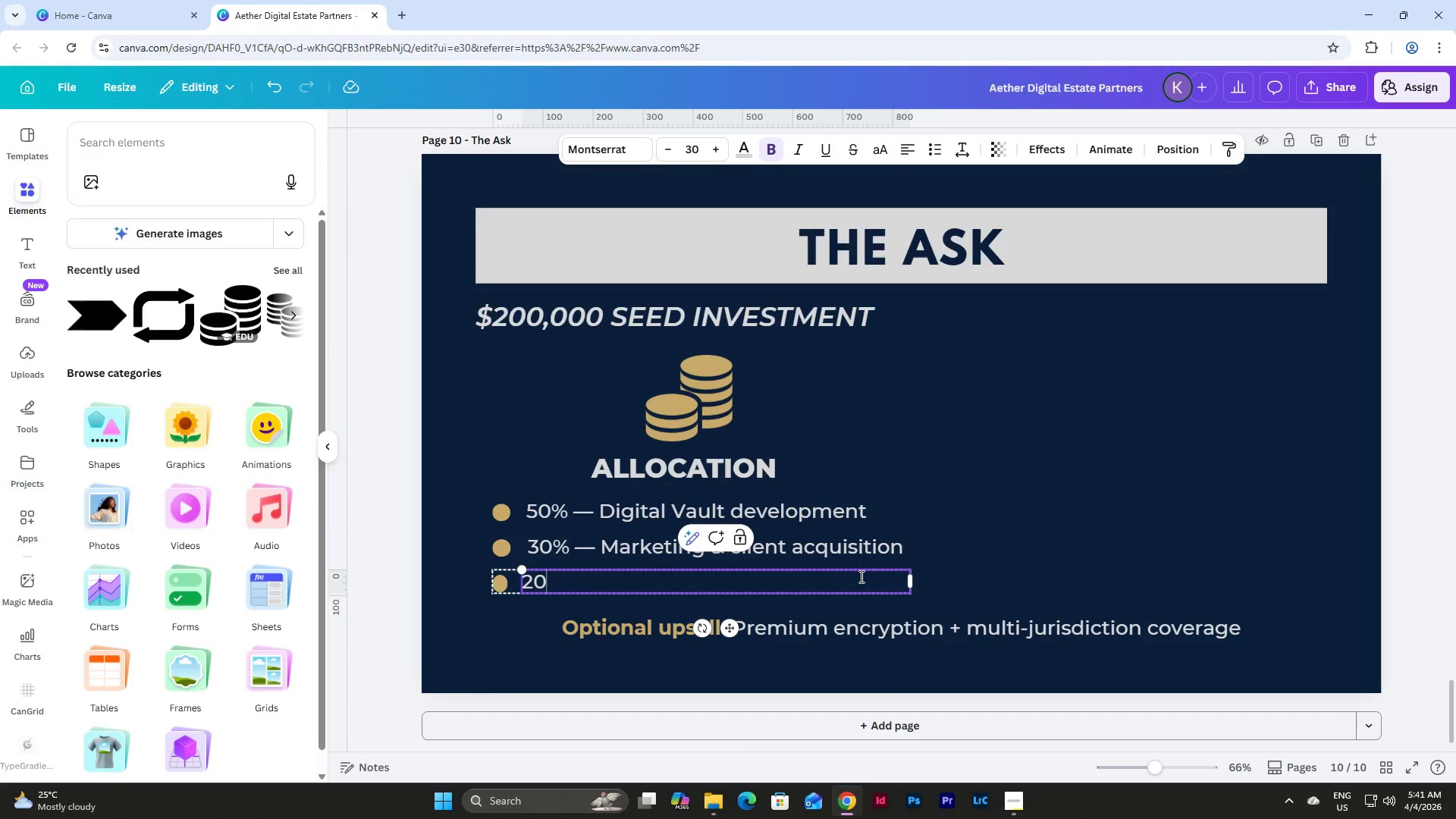 
key(Shift+5)
 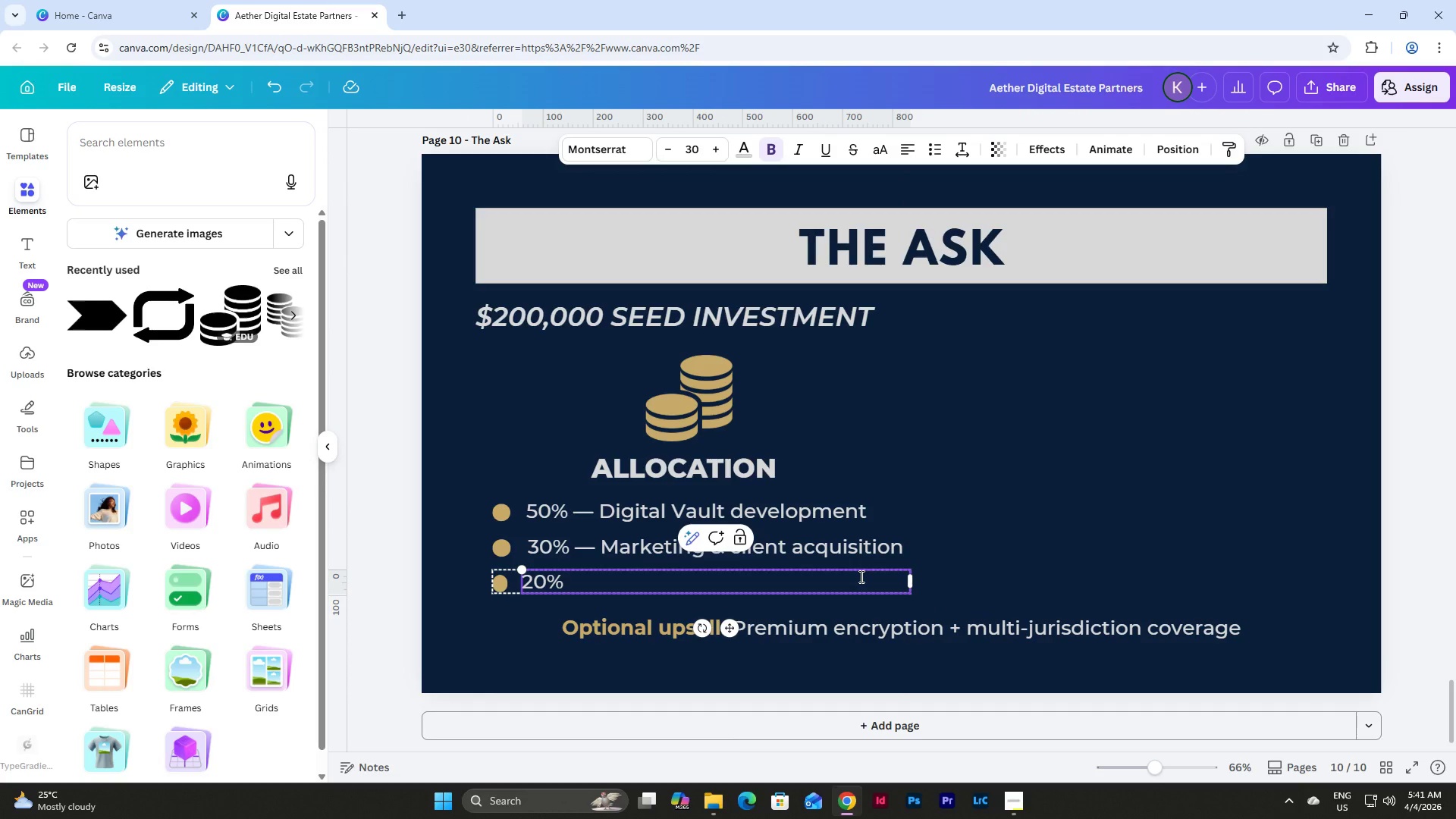 
key(Space)
 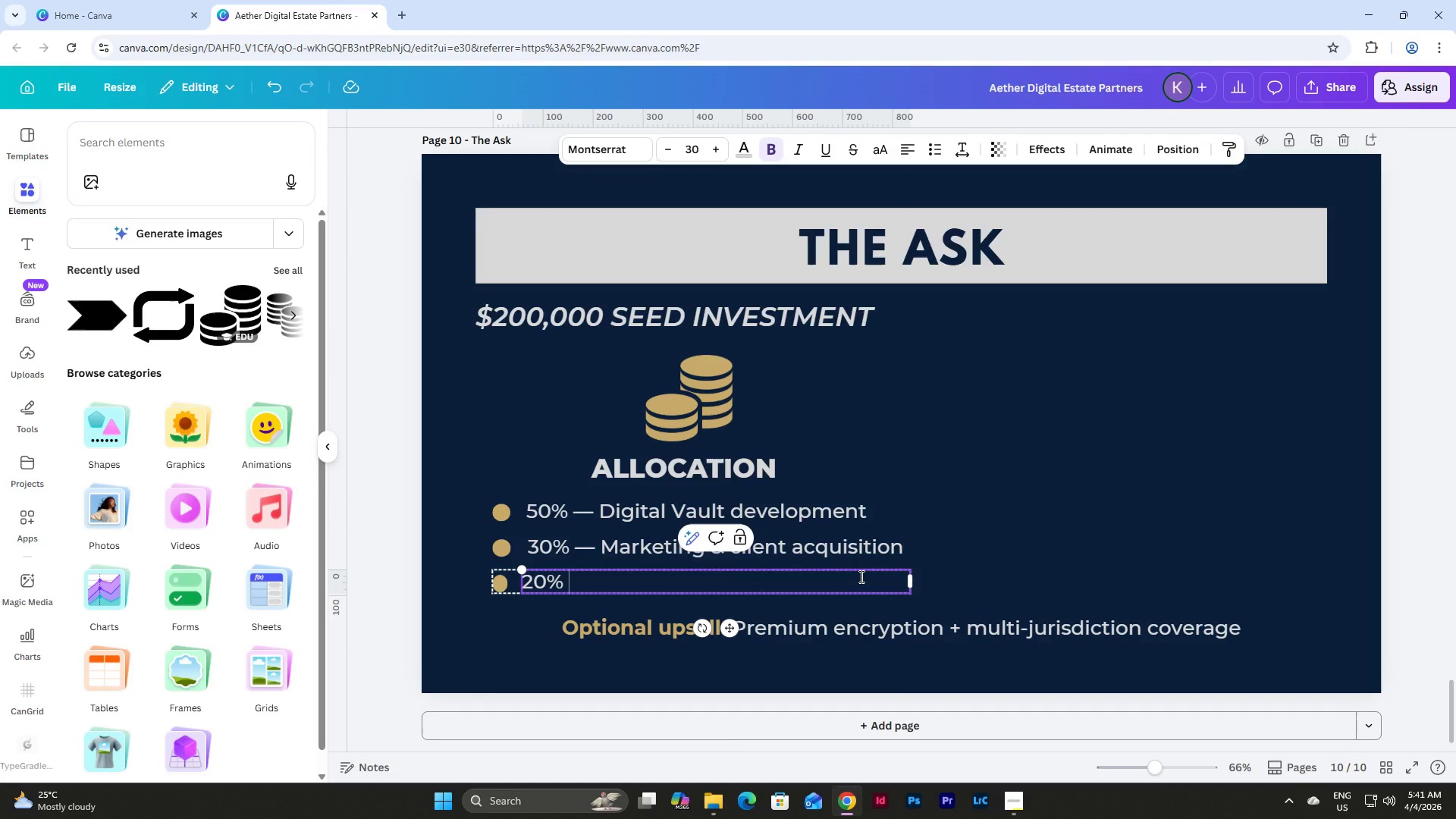 
key(Control+Z)
 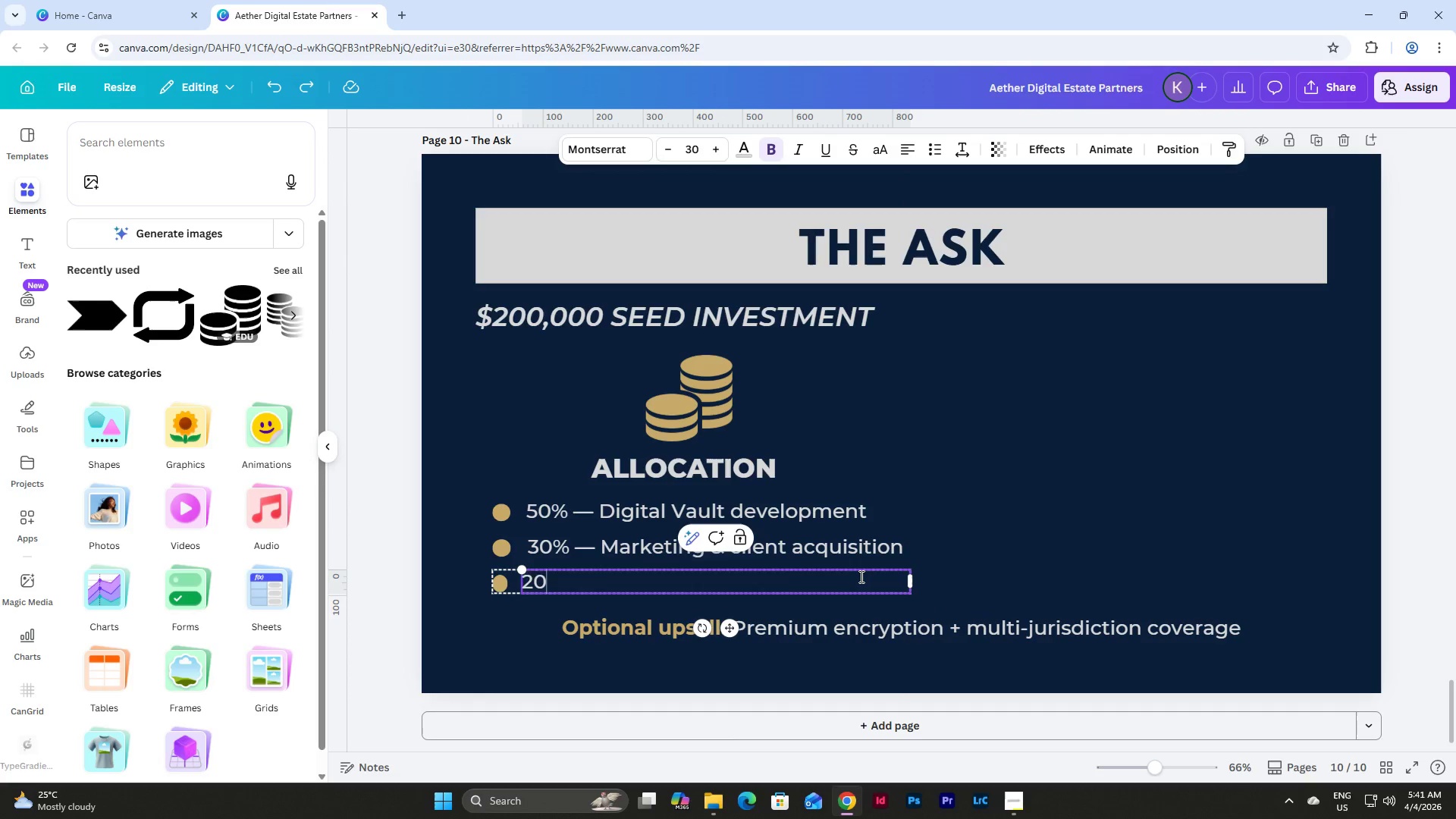 
key(Control+Z)
 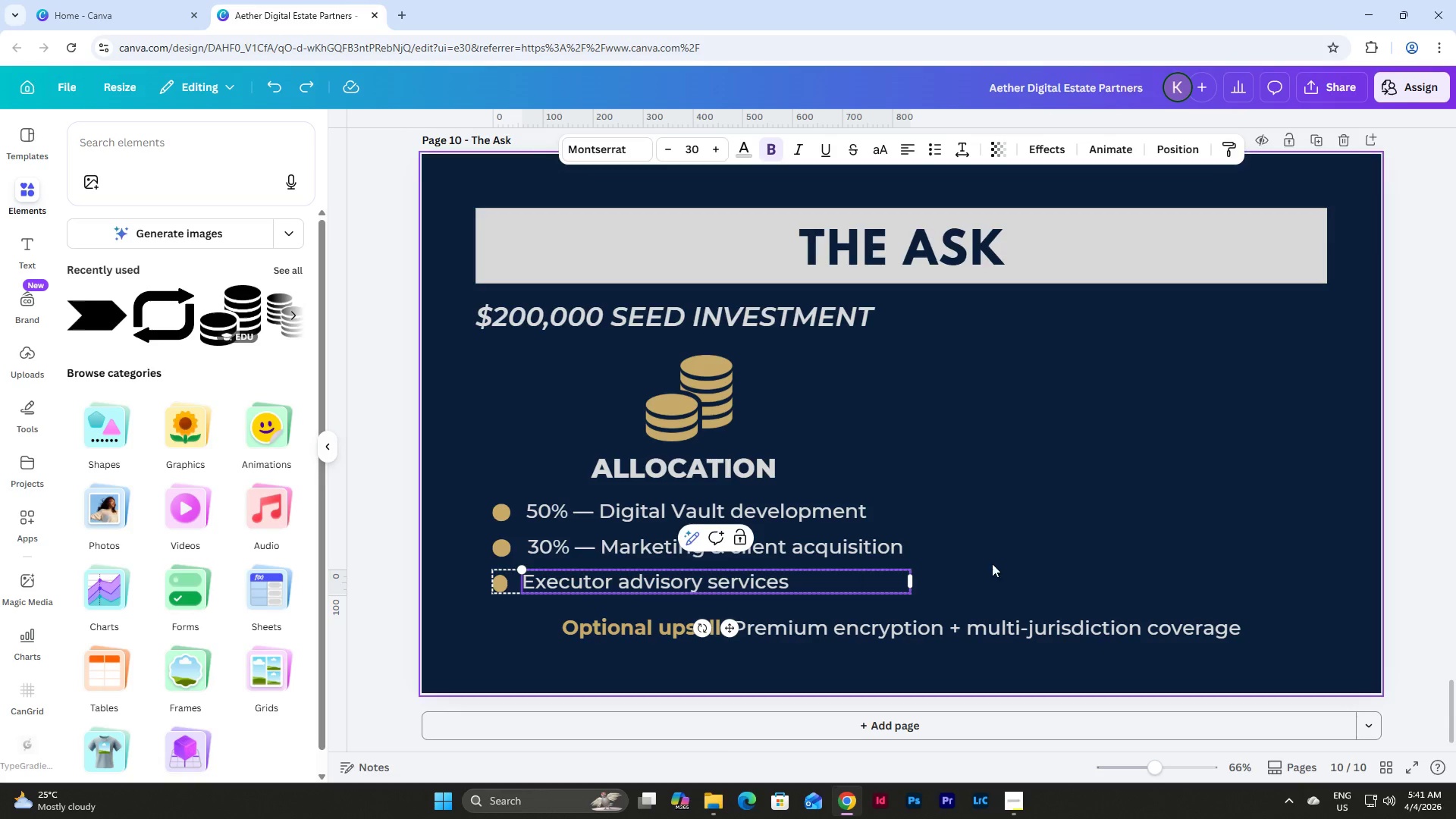 
left_click([1059, 550])
 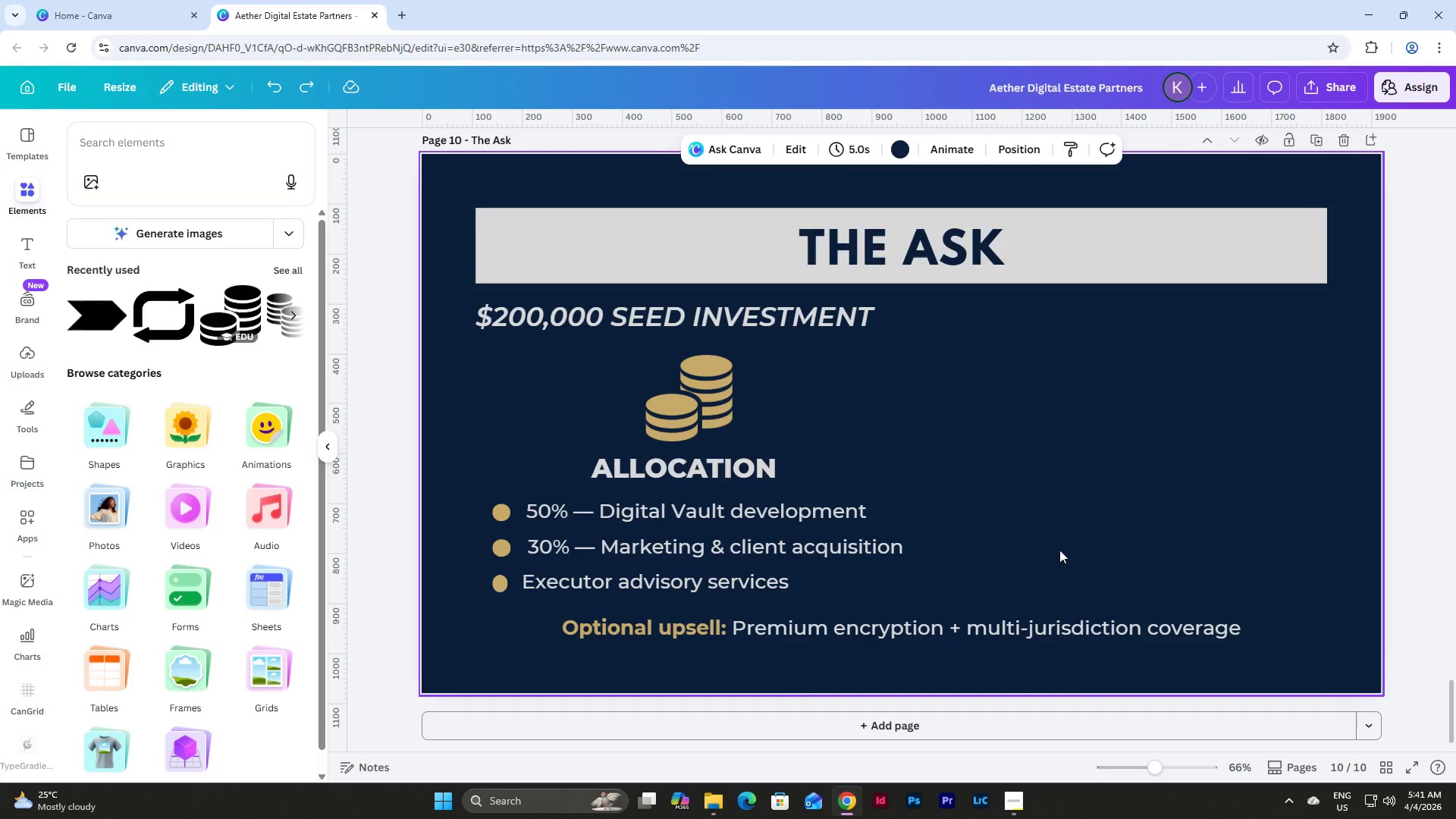 
key(Control+Z)
 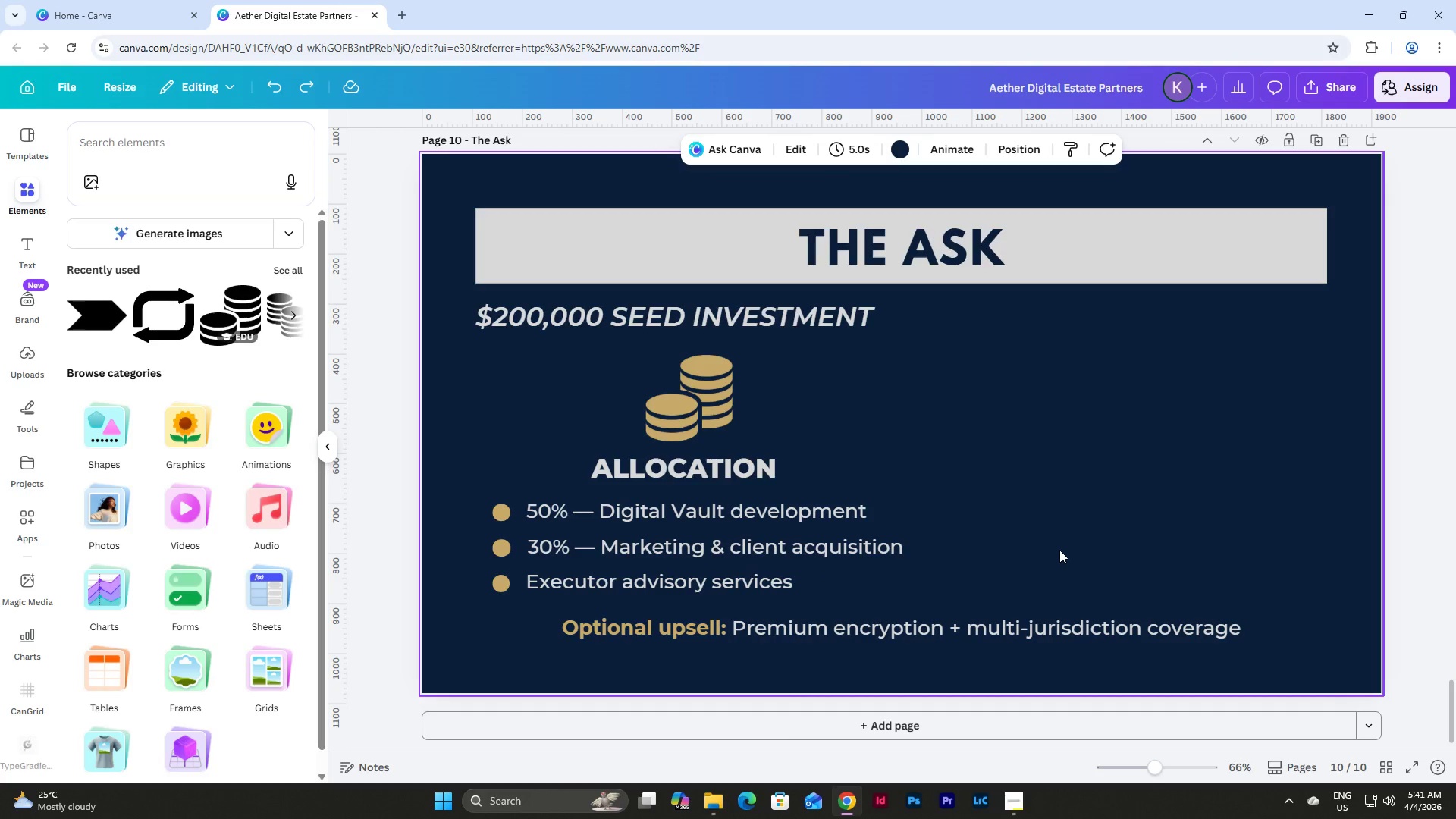 
key(Control+Z)
 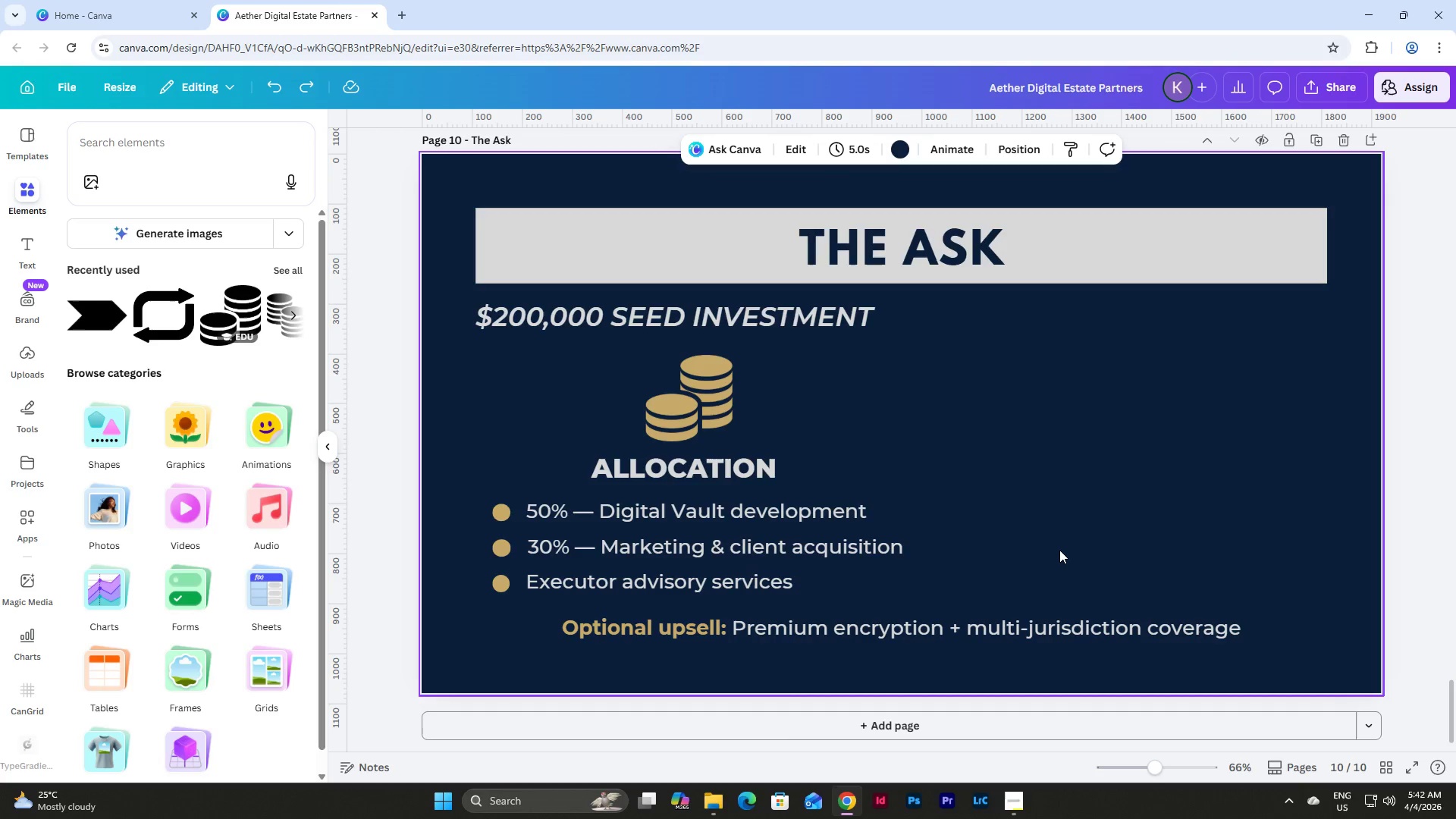 
key(Control+Z)
 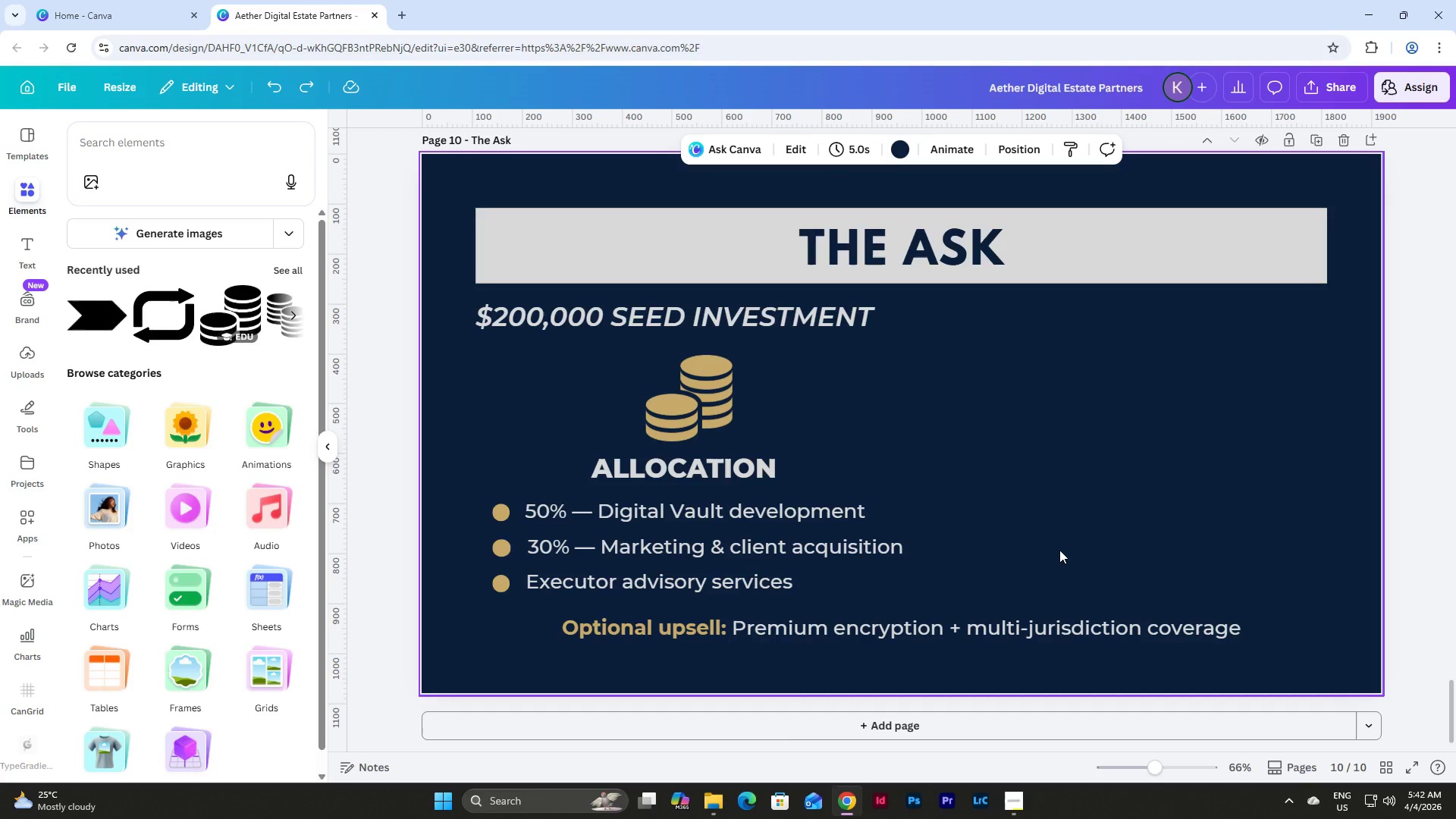 
key(Control+Z)
 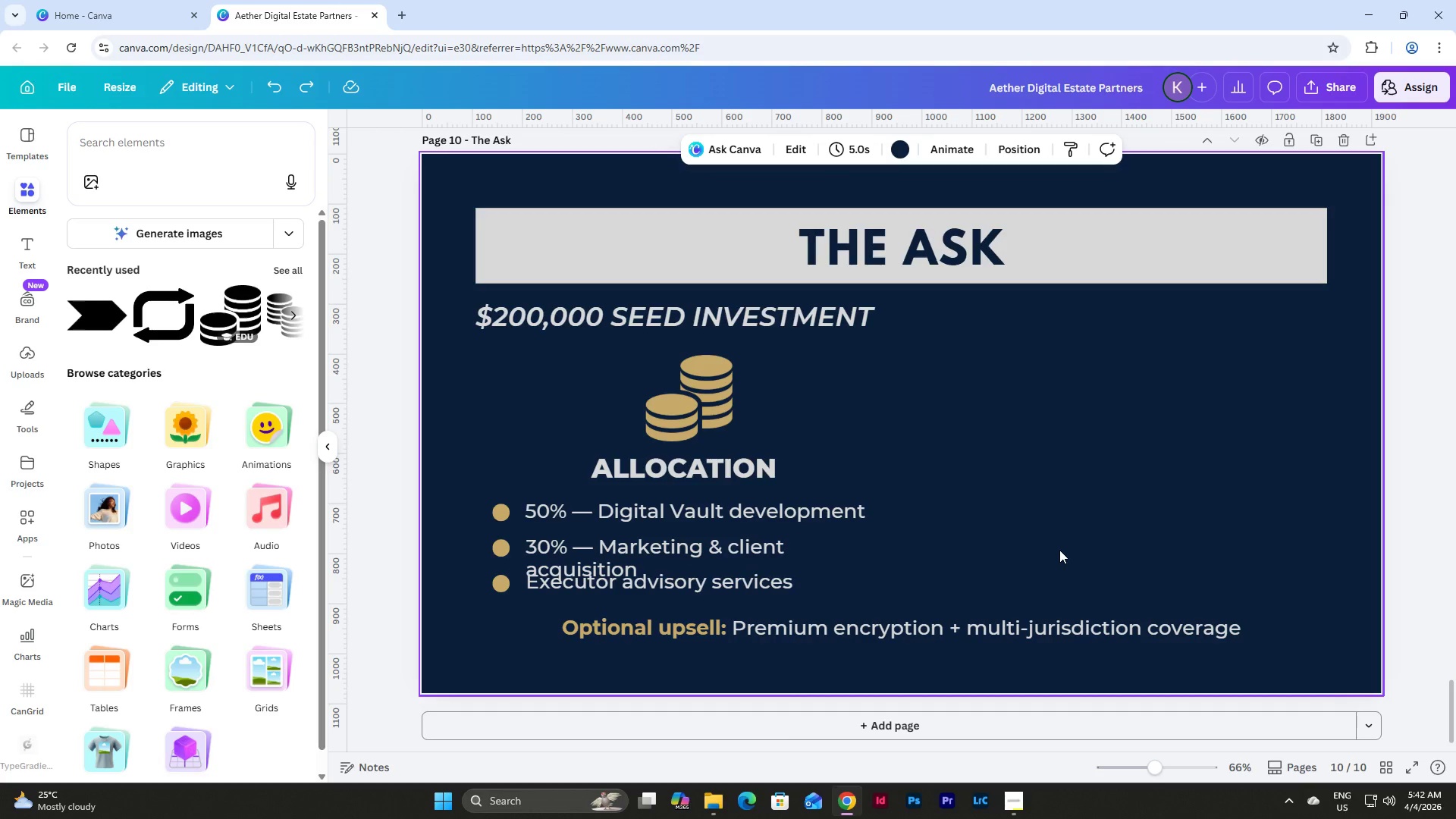 
key(Control+Z)
 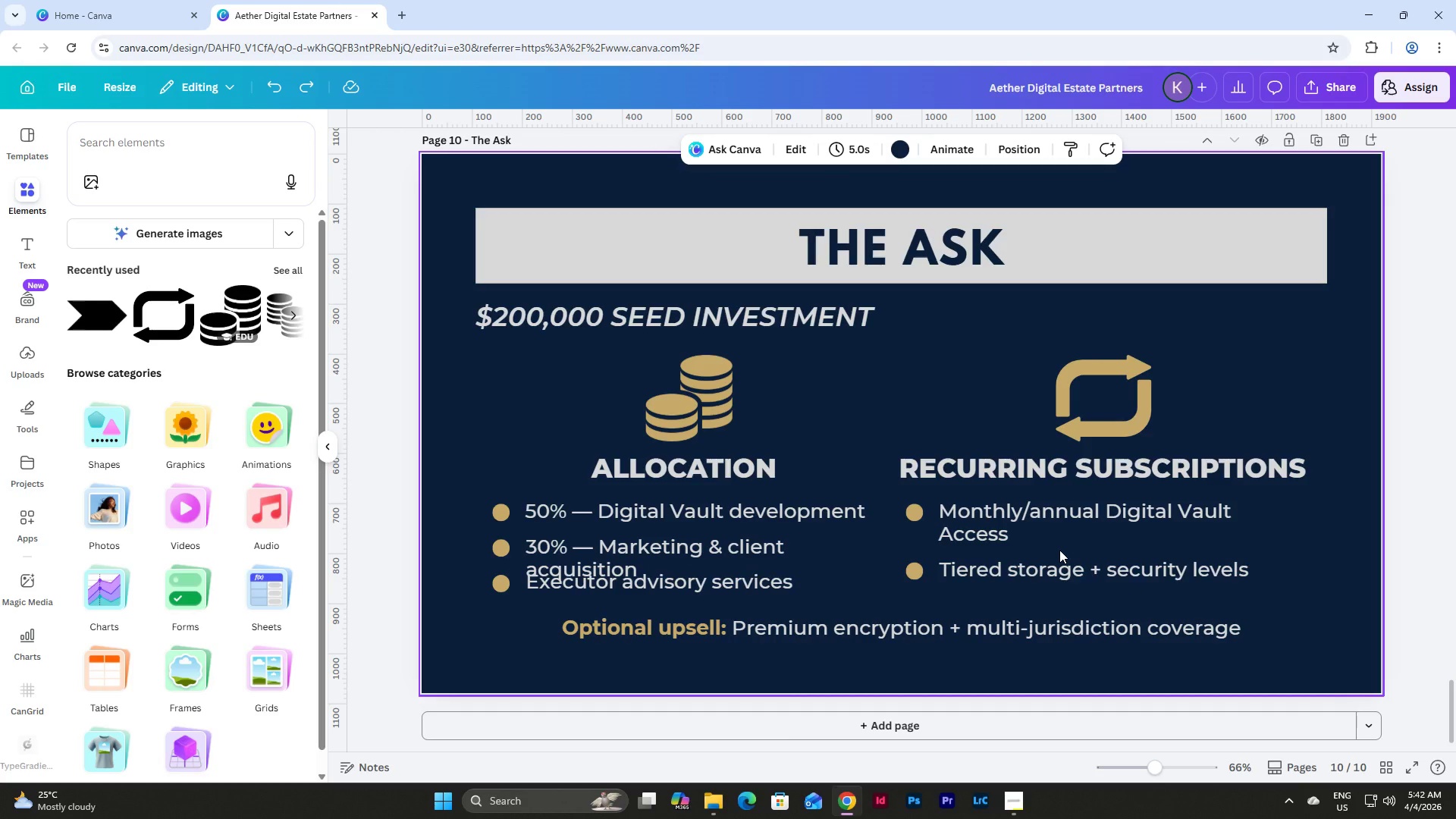 
key(Control+Y)
 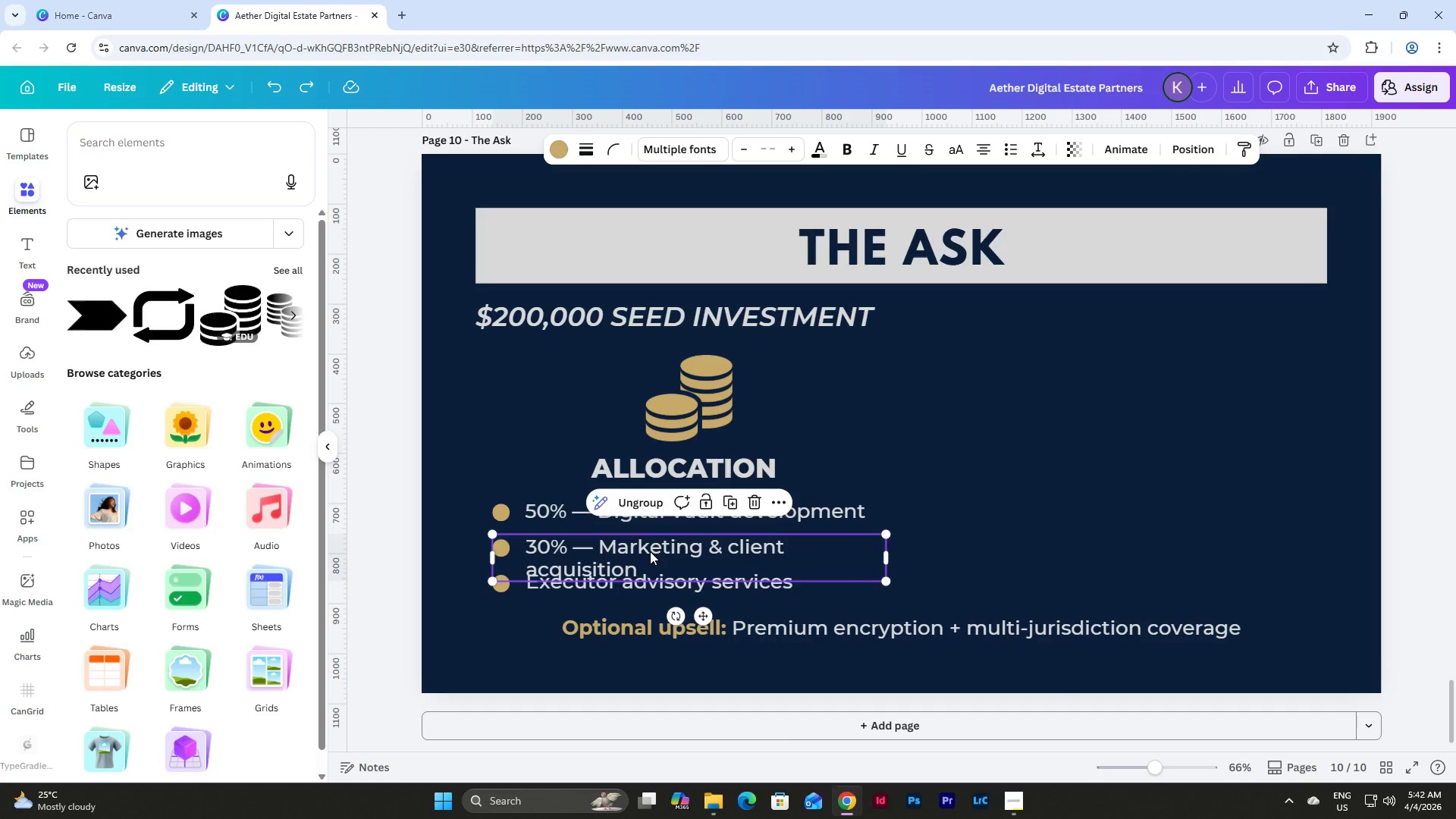 
double_click([675, 548])
 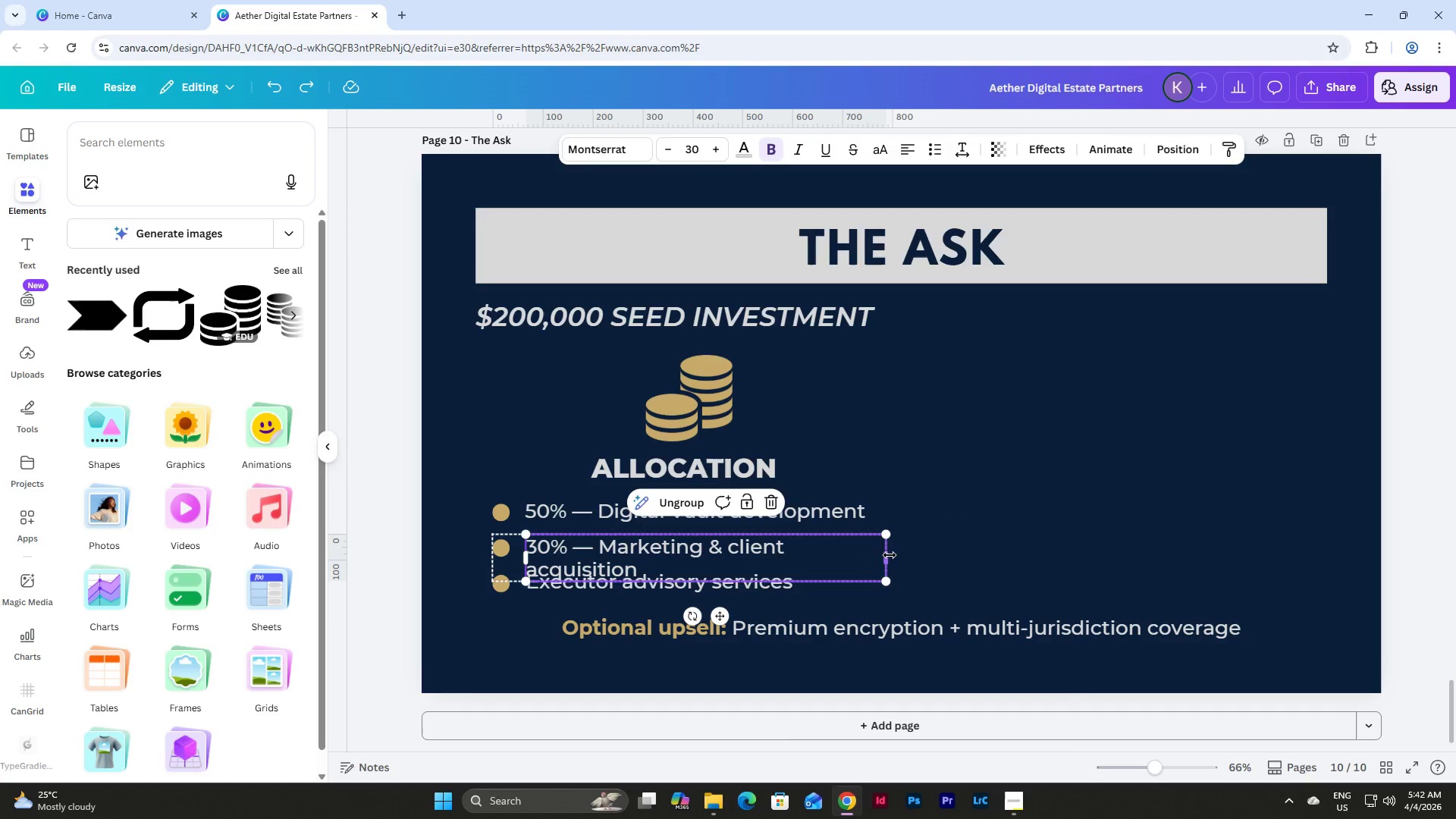 
left_click_drag(start_coordinate=[890, 555], to_coordinate=[912, 557])
 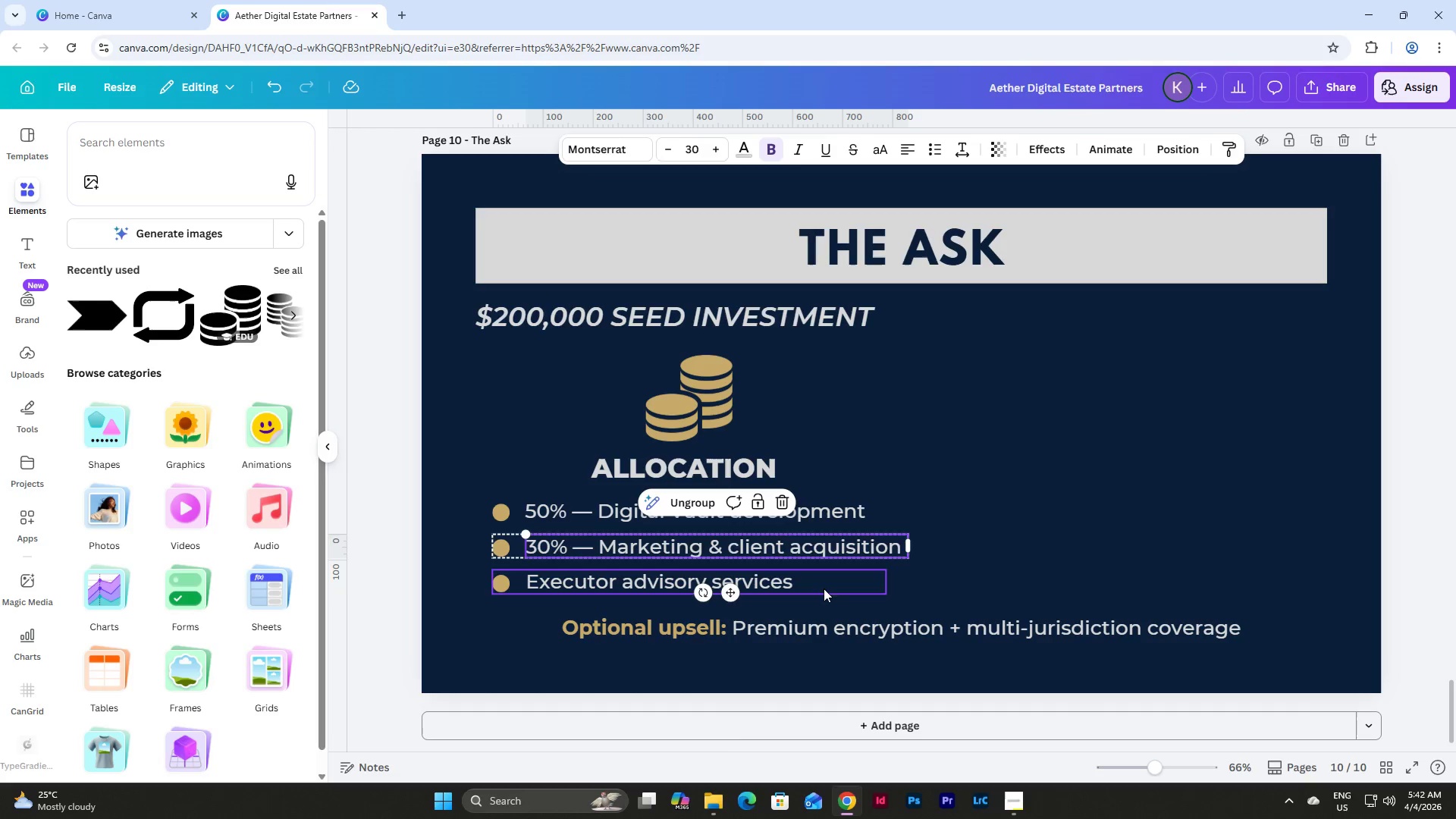 
left_click([805, 588])
 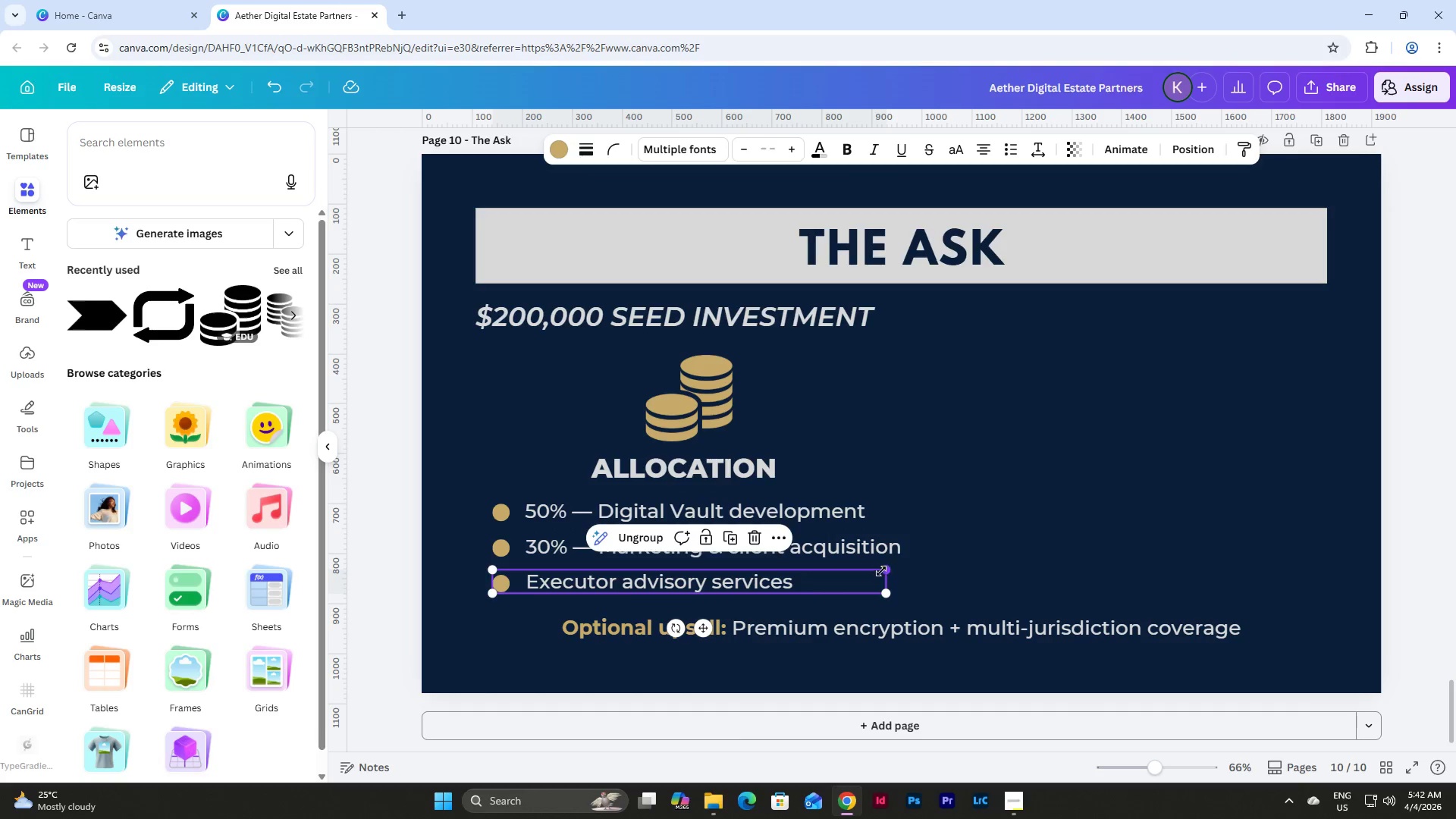 
left_click([849, 582])
 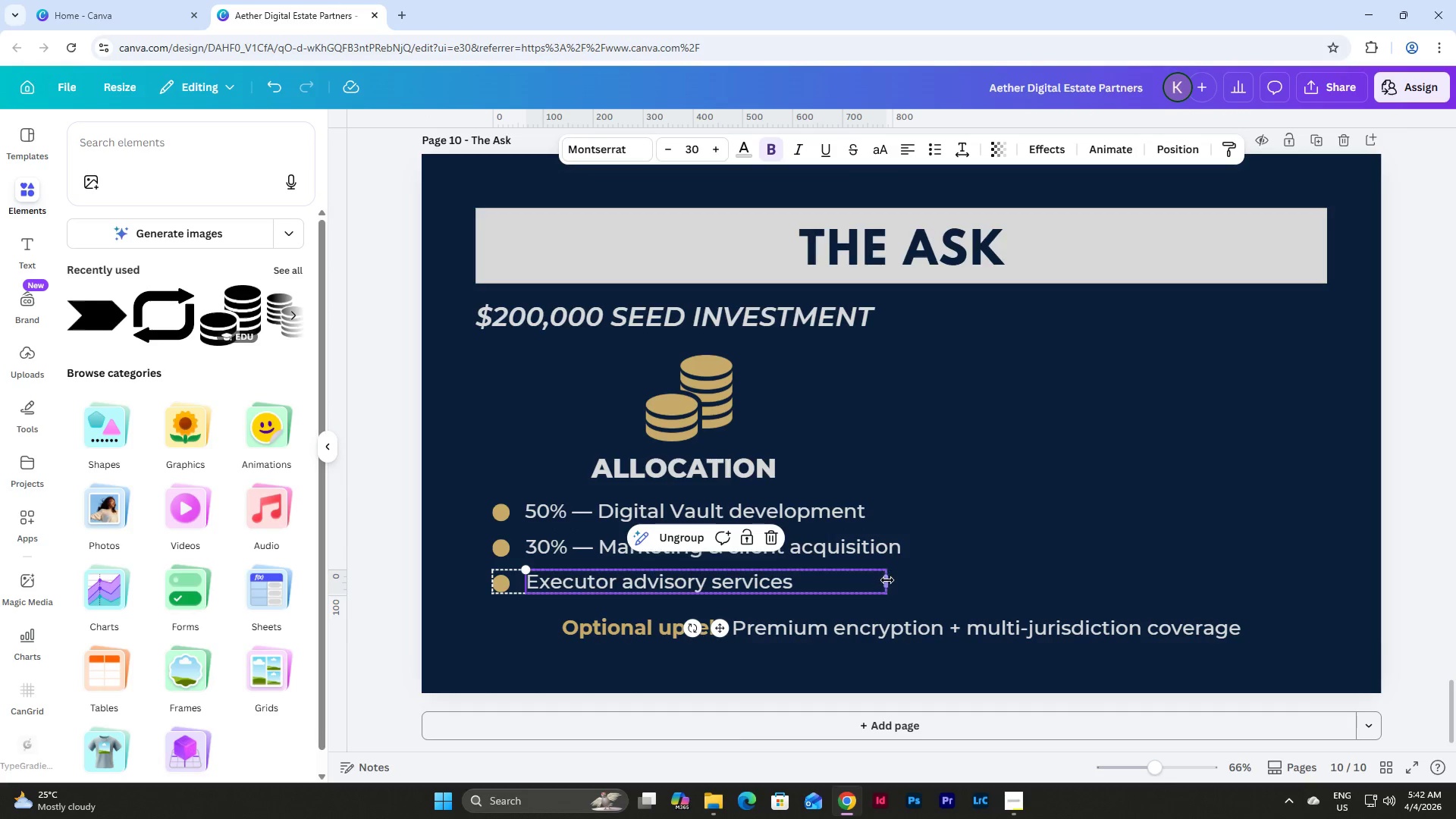 
left_click_drag(start_coordinate=[887, 580], to_coordinate=[883, 581])
 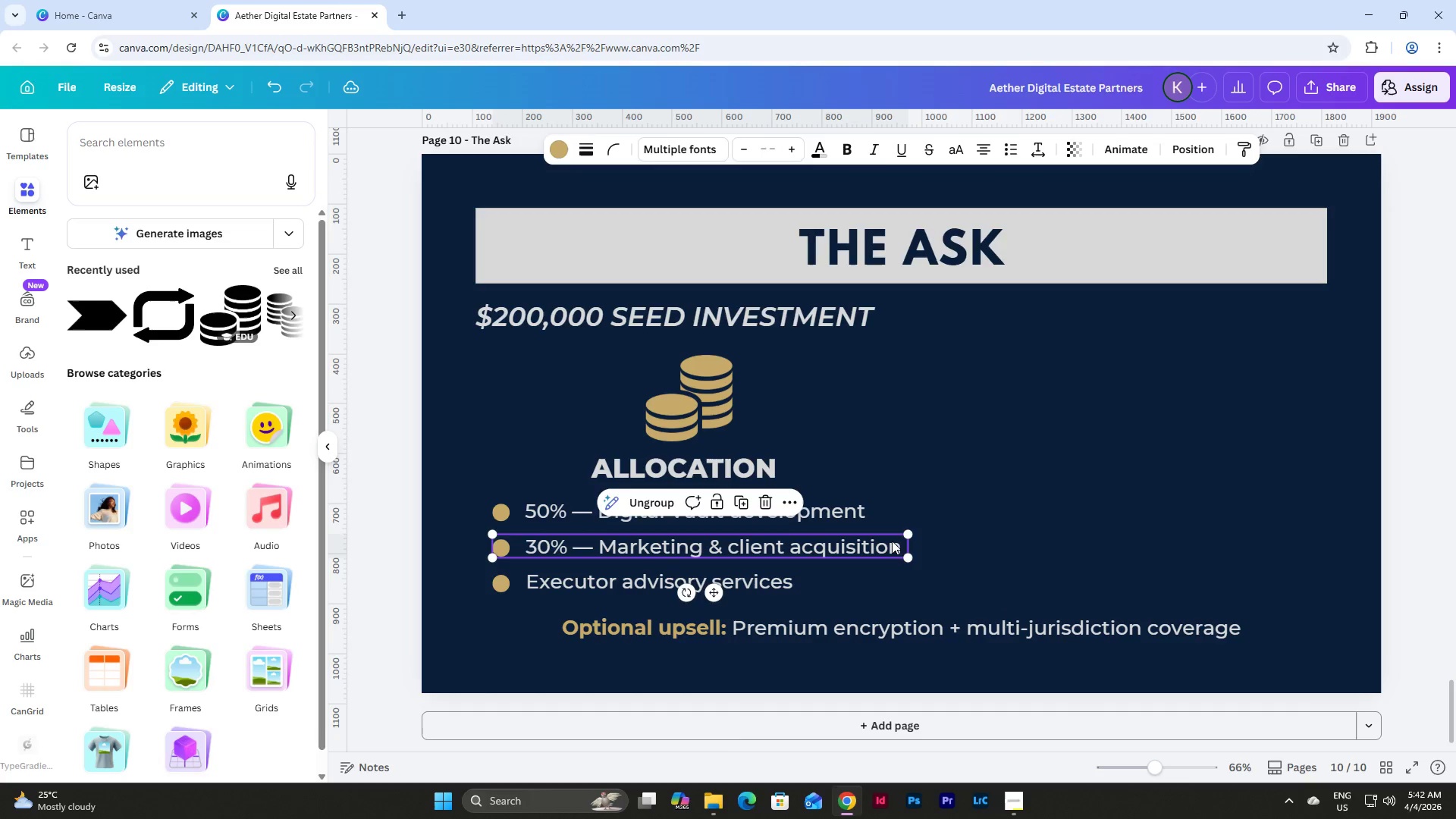 
double_click([892, 541])
 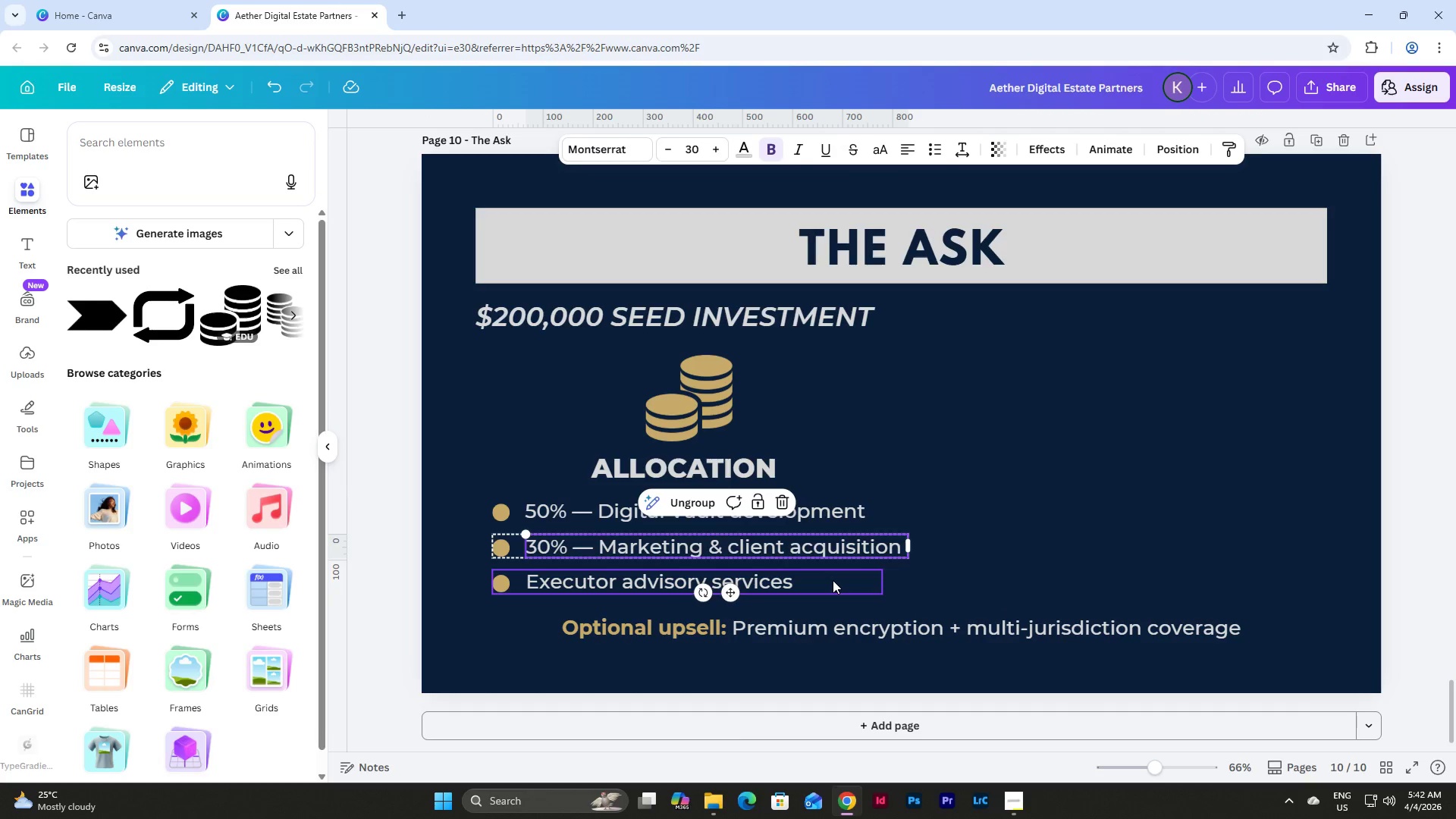 
double_click([833, 580])
 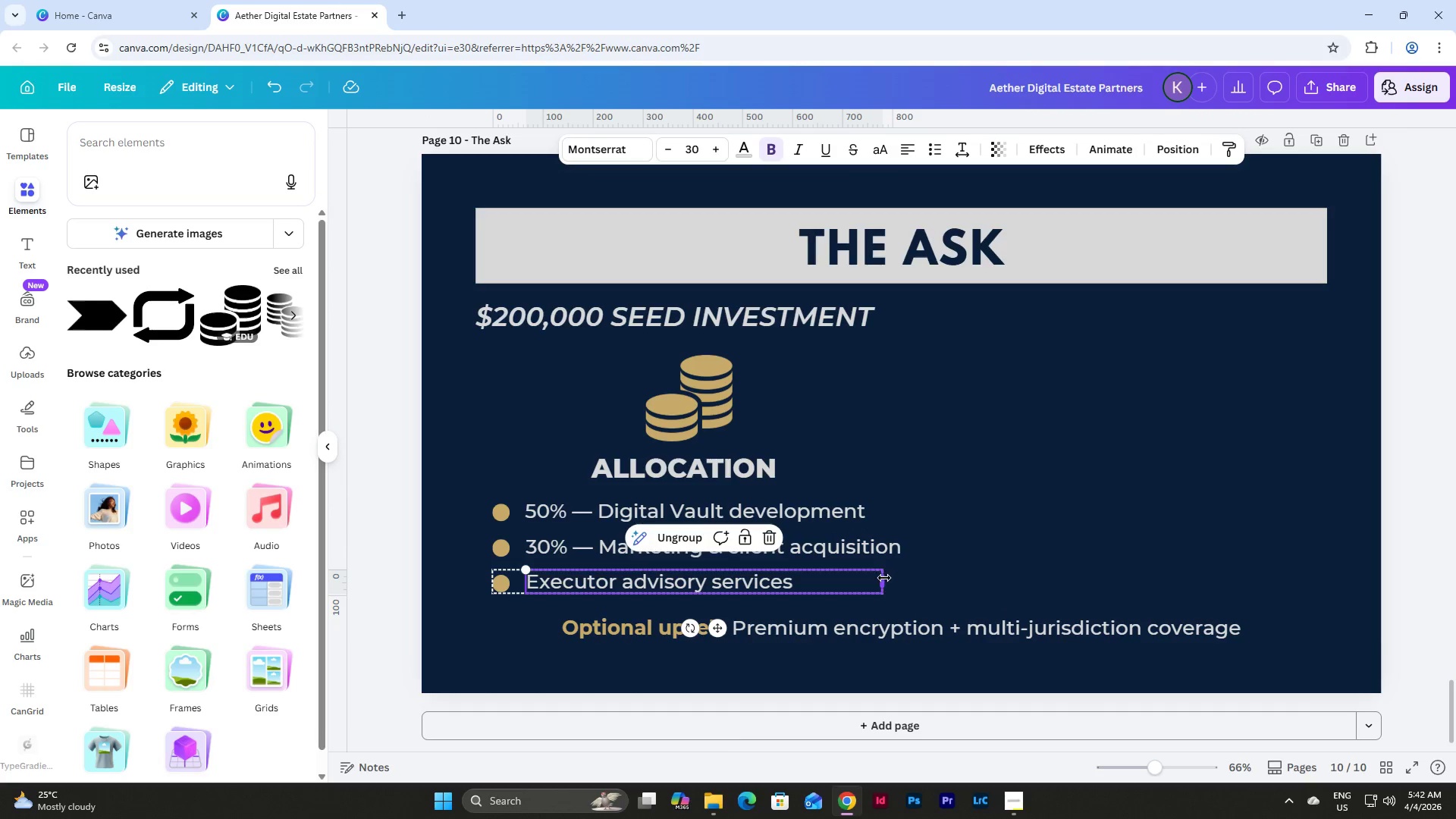 
left_click_drag(start_coordinate=[884, 578], to_coordinate=[913, 575])
 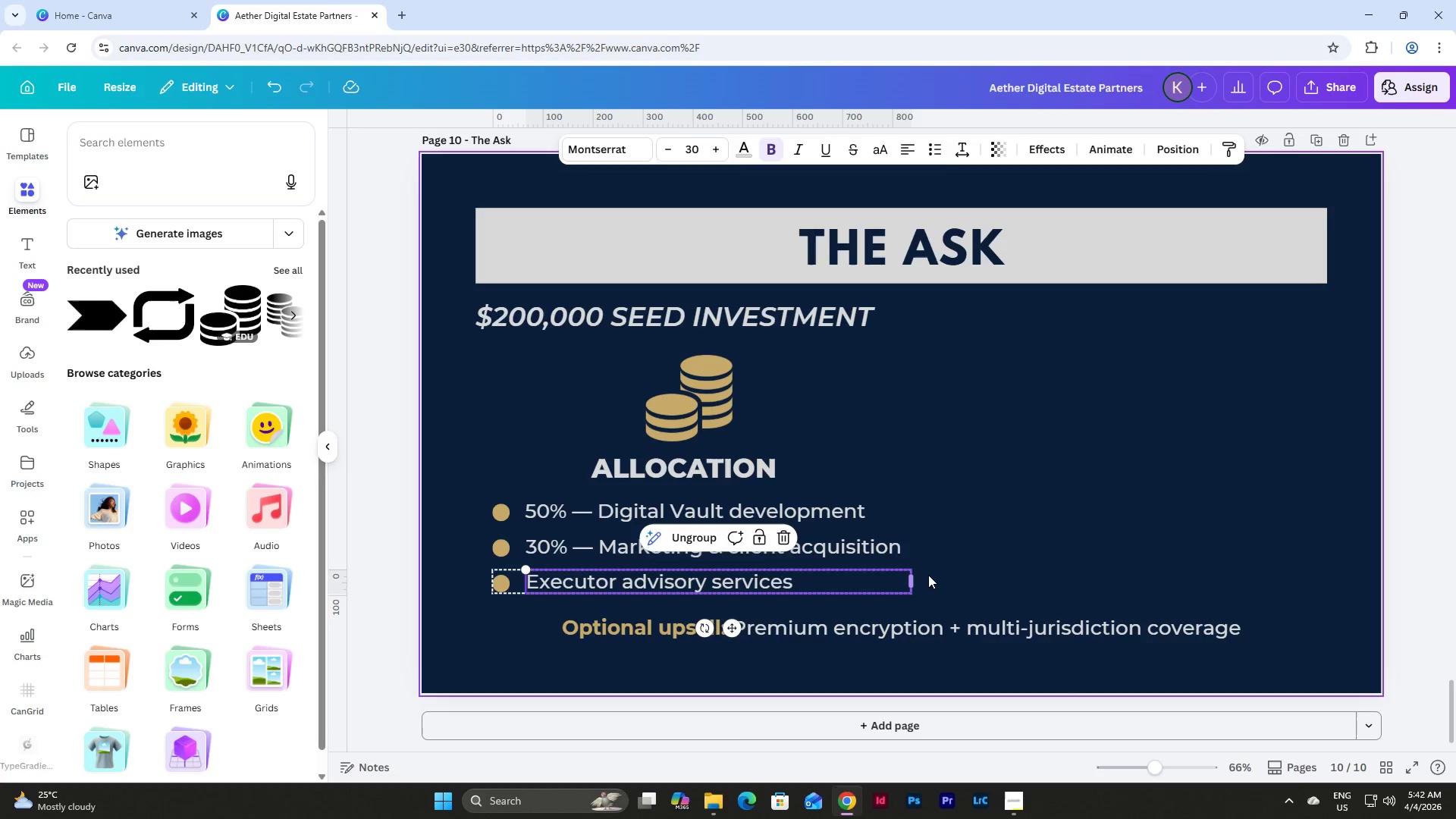 
left_click([928, 575])
 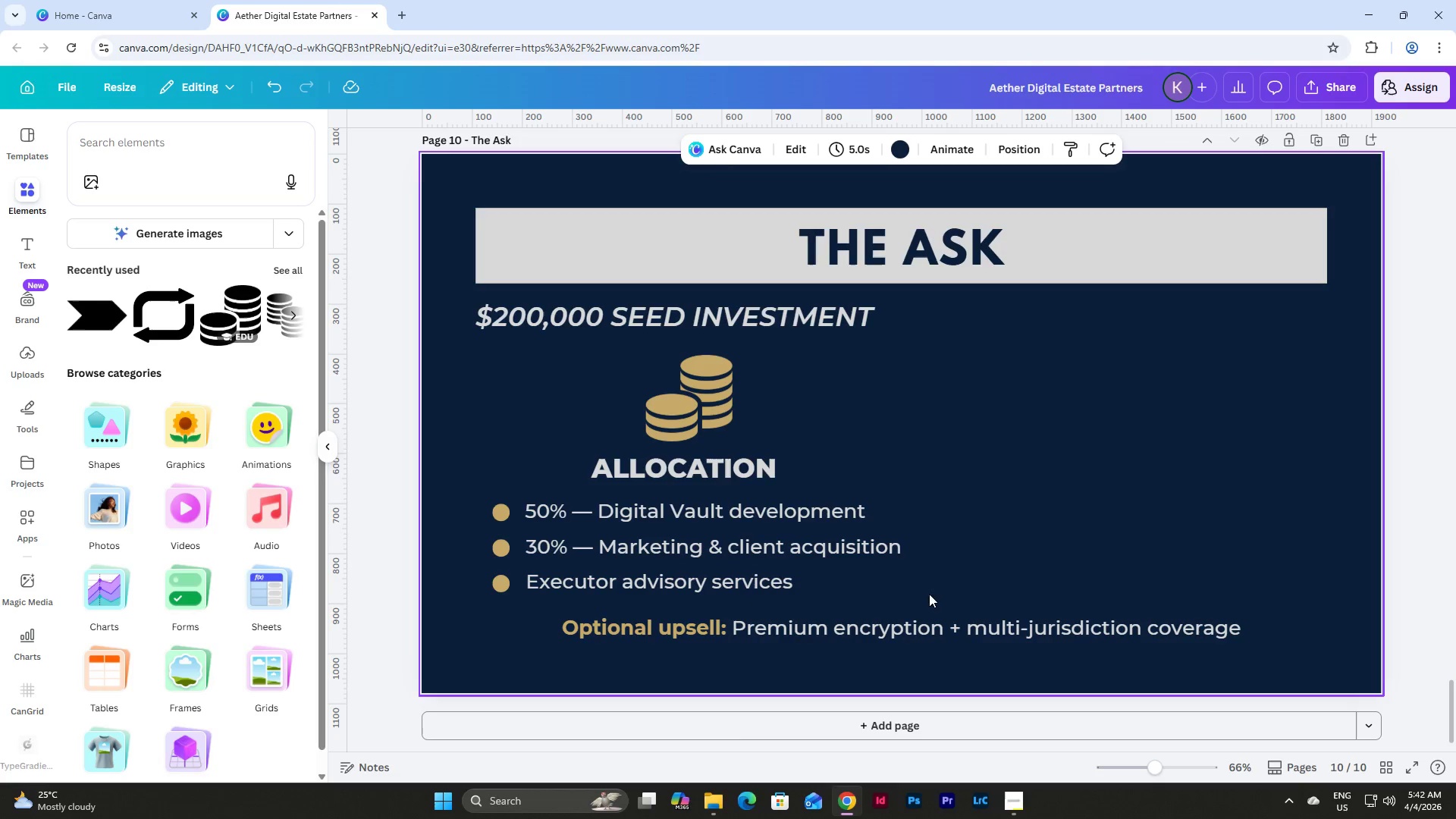 
left_click_drag(start_coordinate=[930, 602], to_coordinate=[952, 551])
 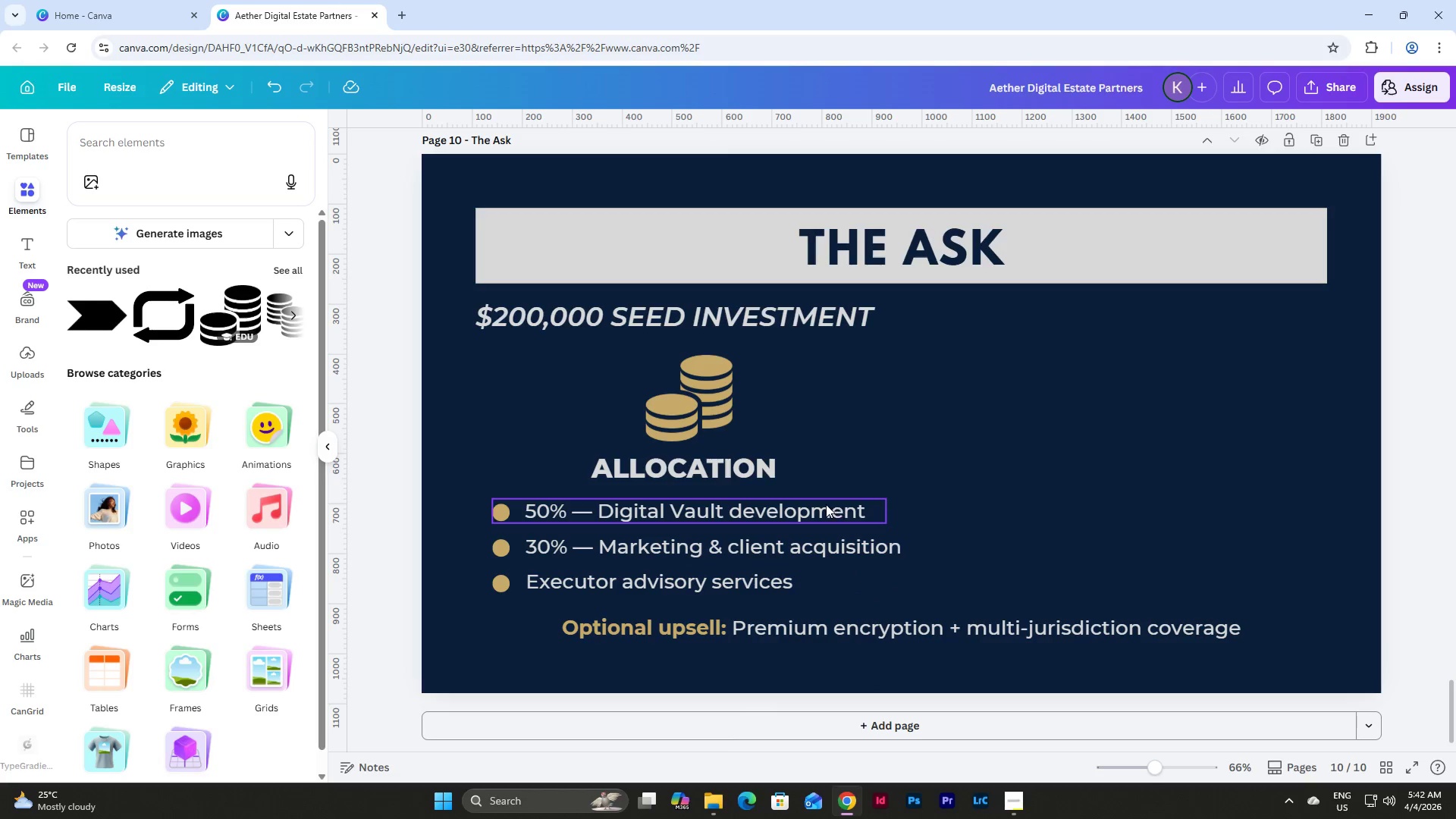 
double_click([826, 504])
 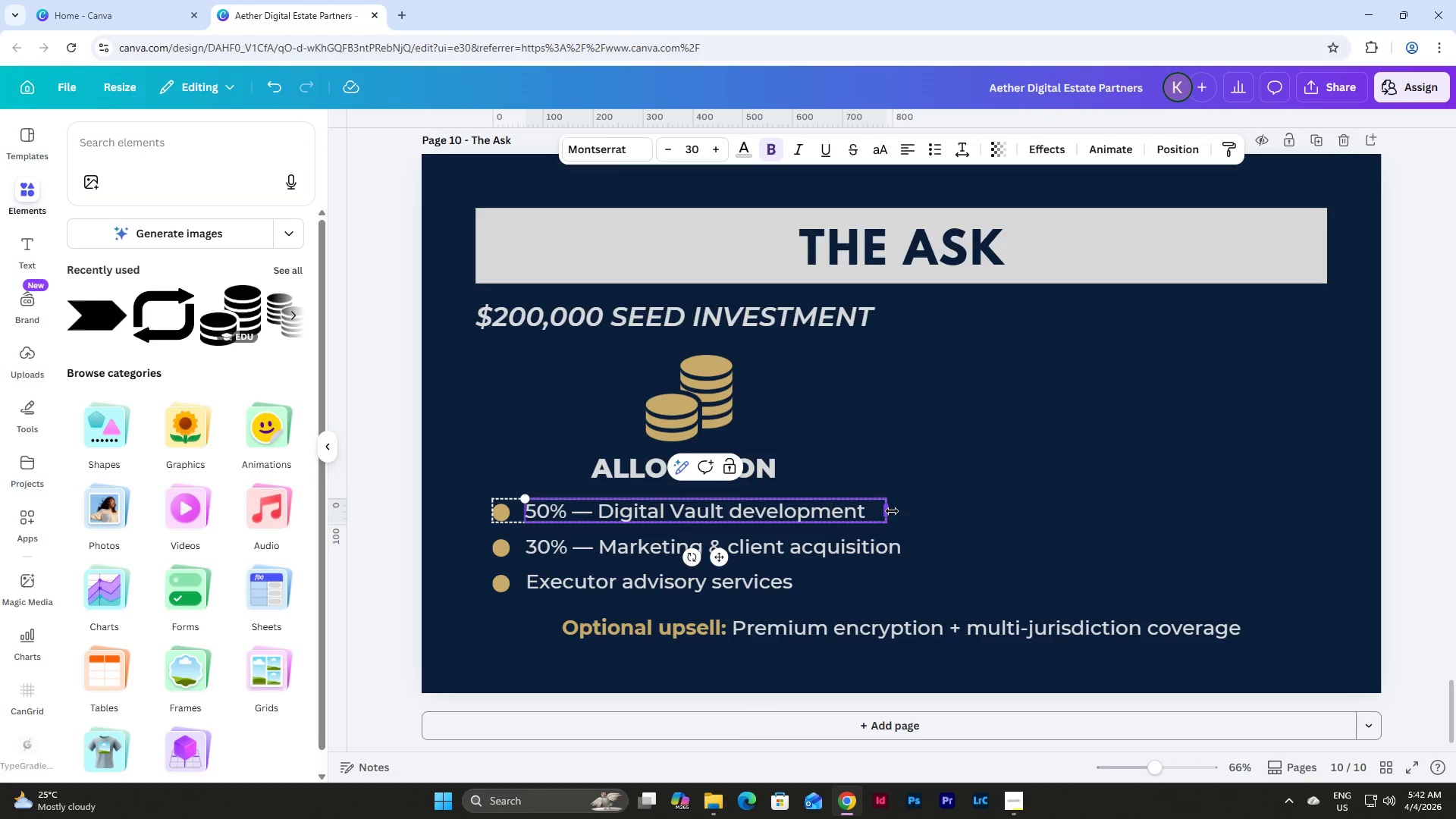 
left_click_drag(start_coordinate=[892, 511], to_coordinate=[916, 511])
 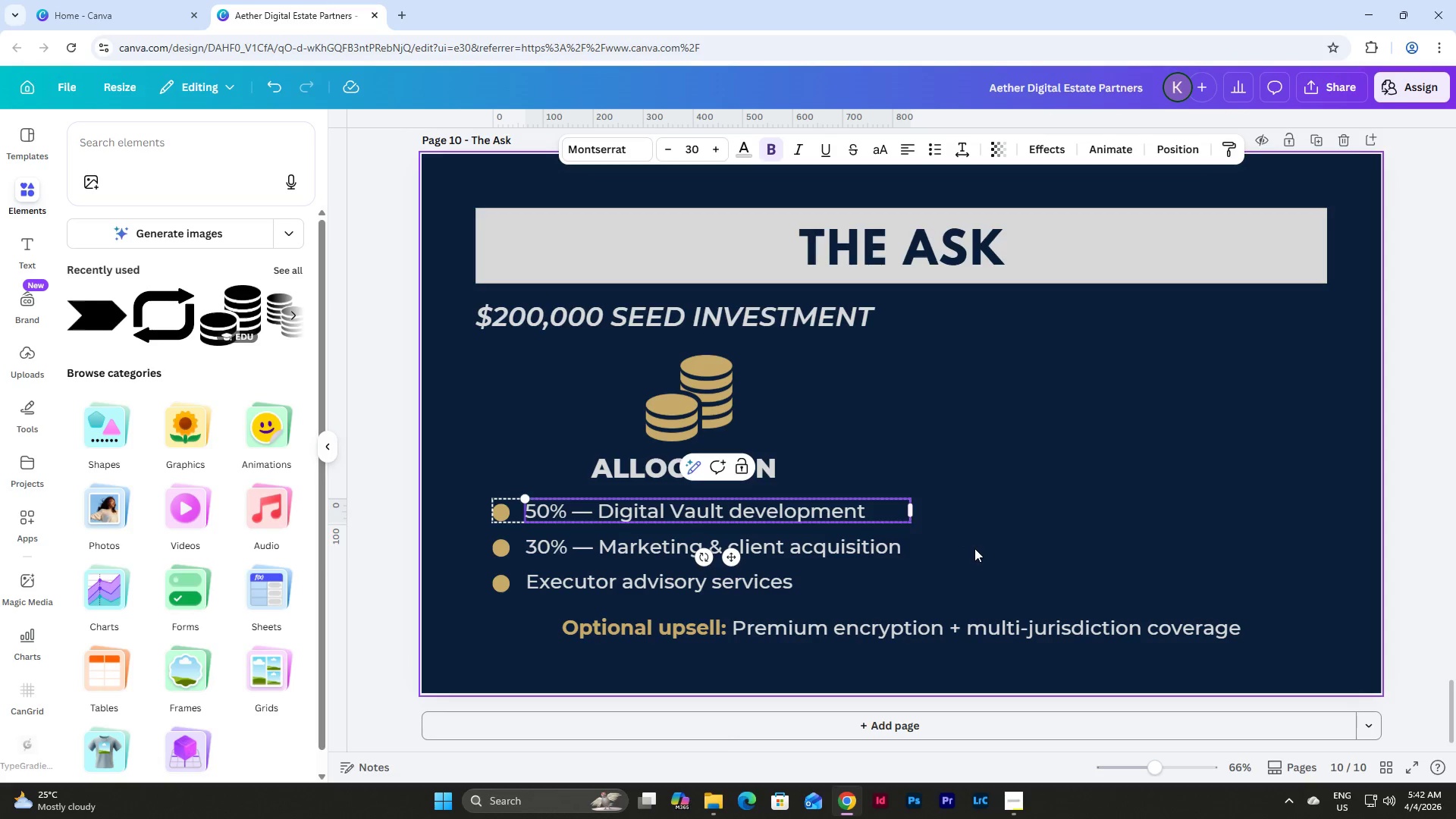 
left_click([974, 548])
 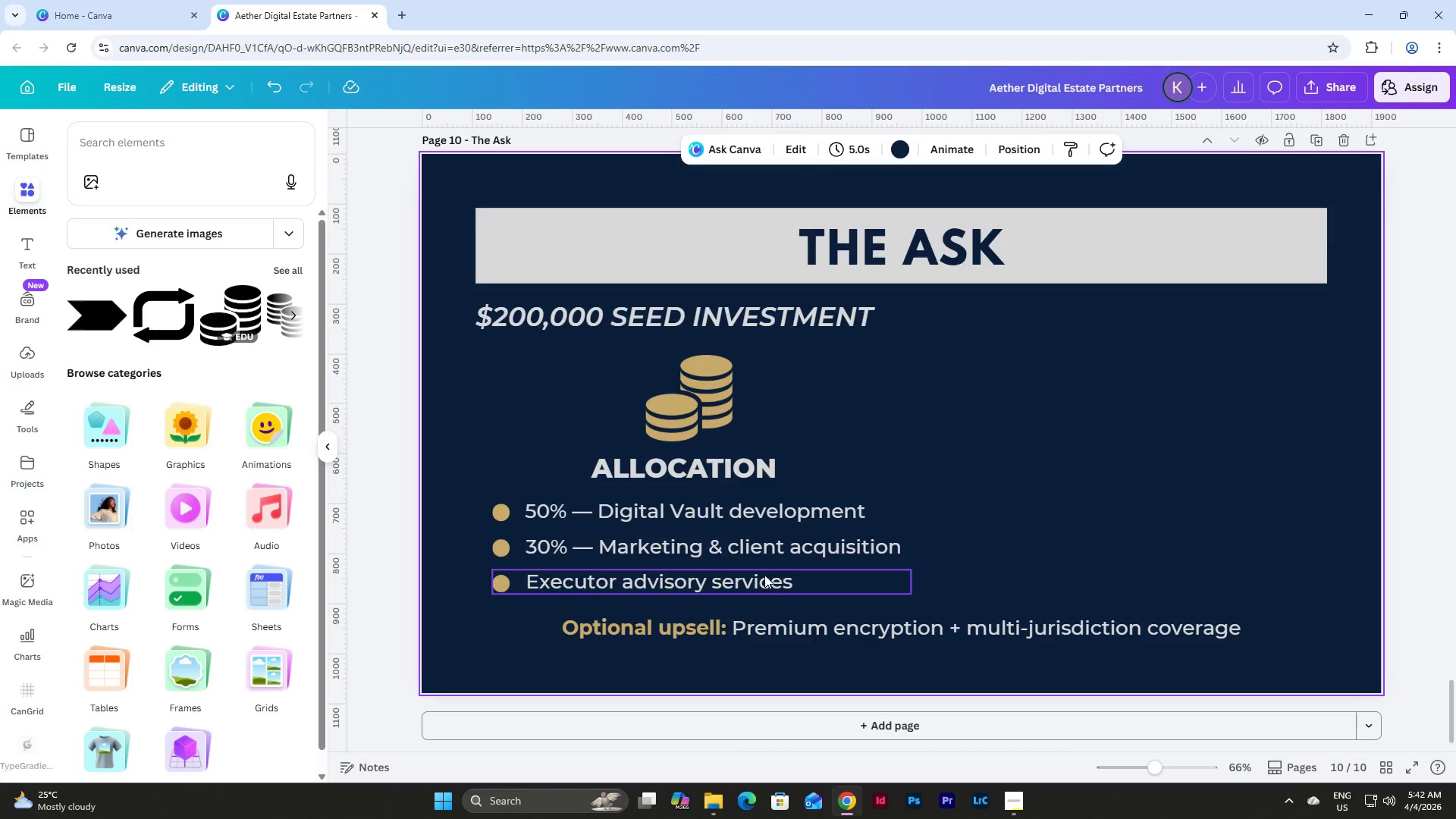 
double_click([761, 573])
 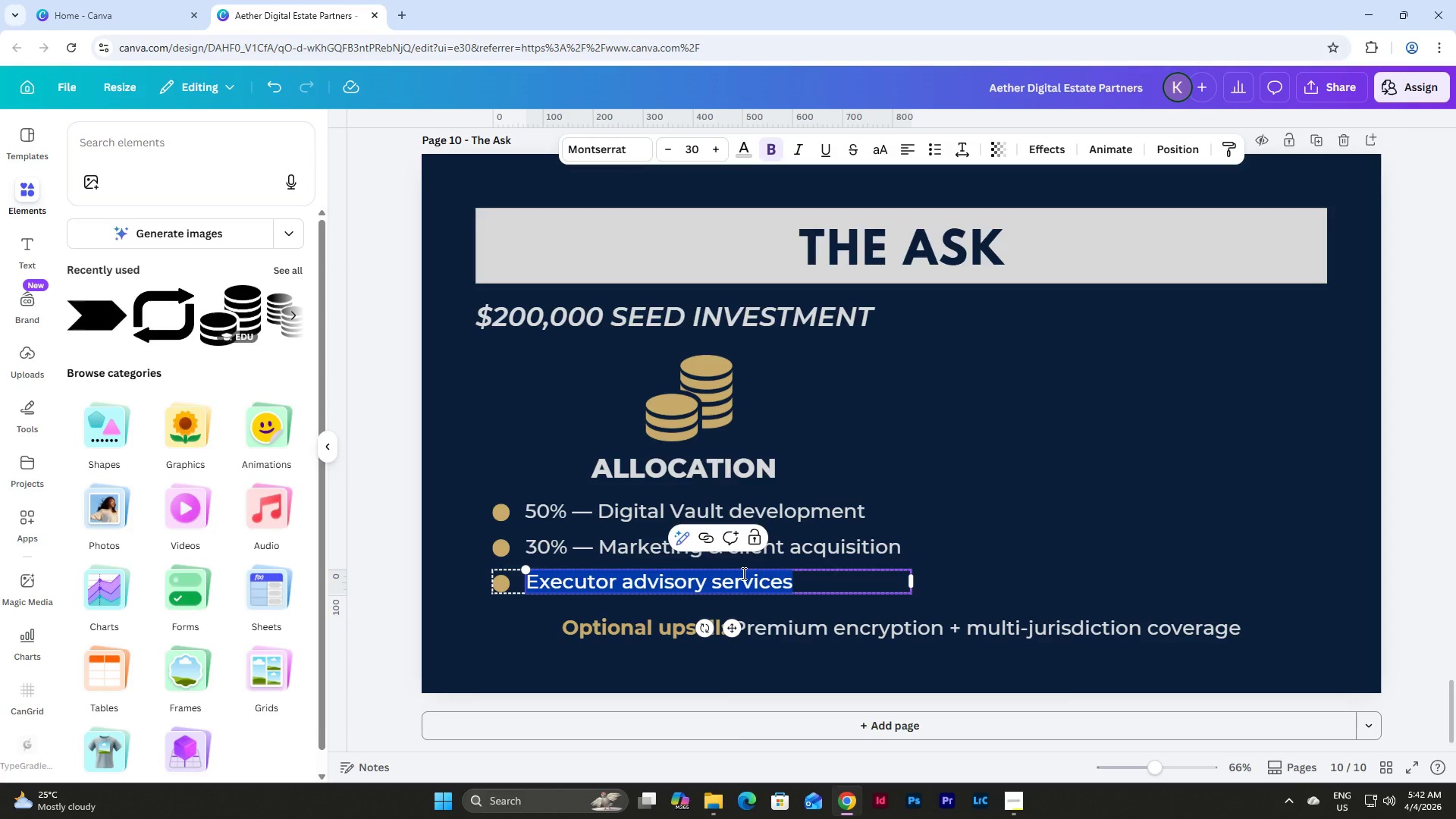 
type(20% 05150151 Legal expansion & compliance)
 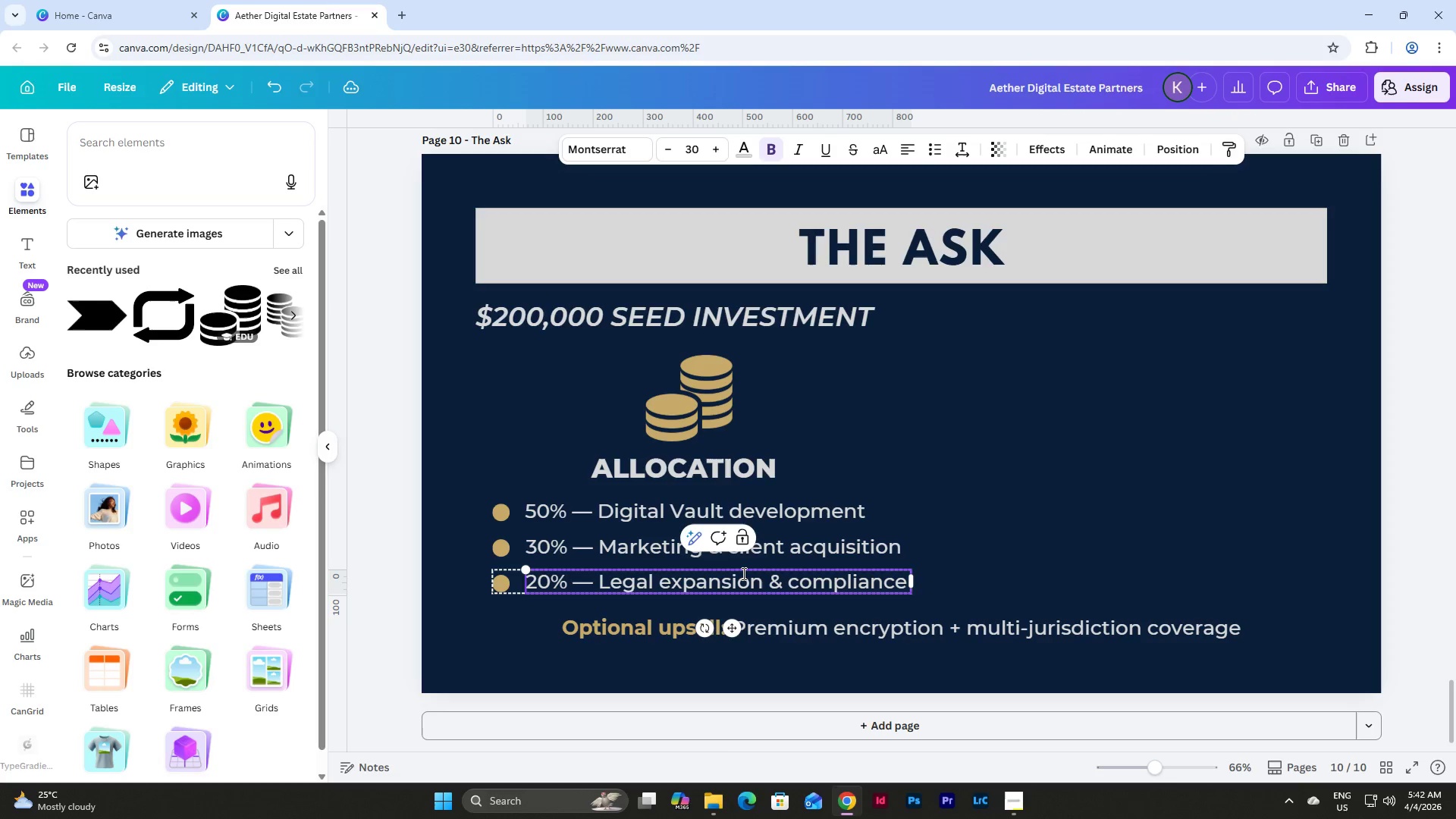 
 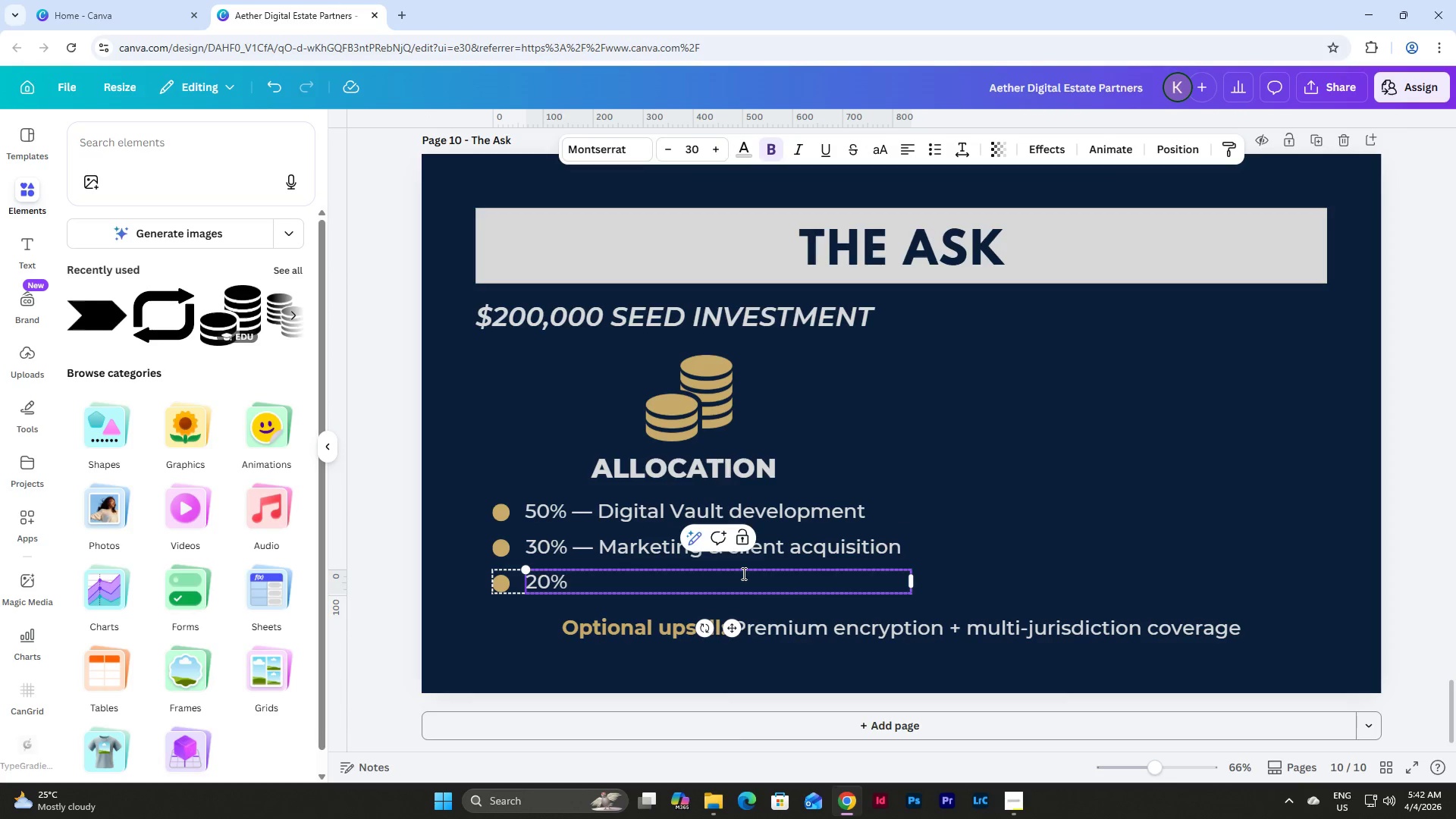 
hold_key(key=AltLeft, duration=1.25)
 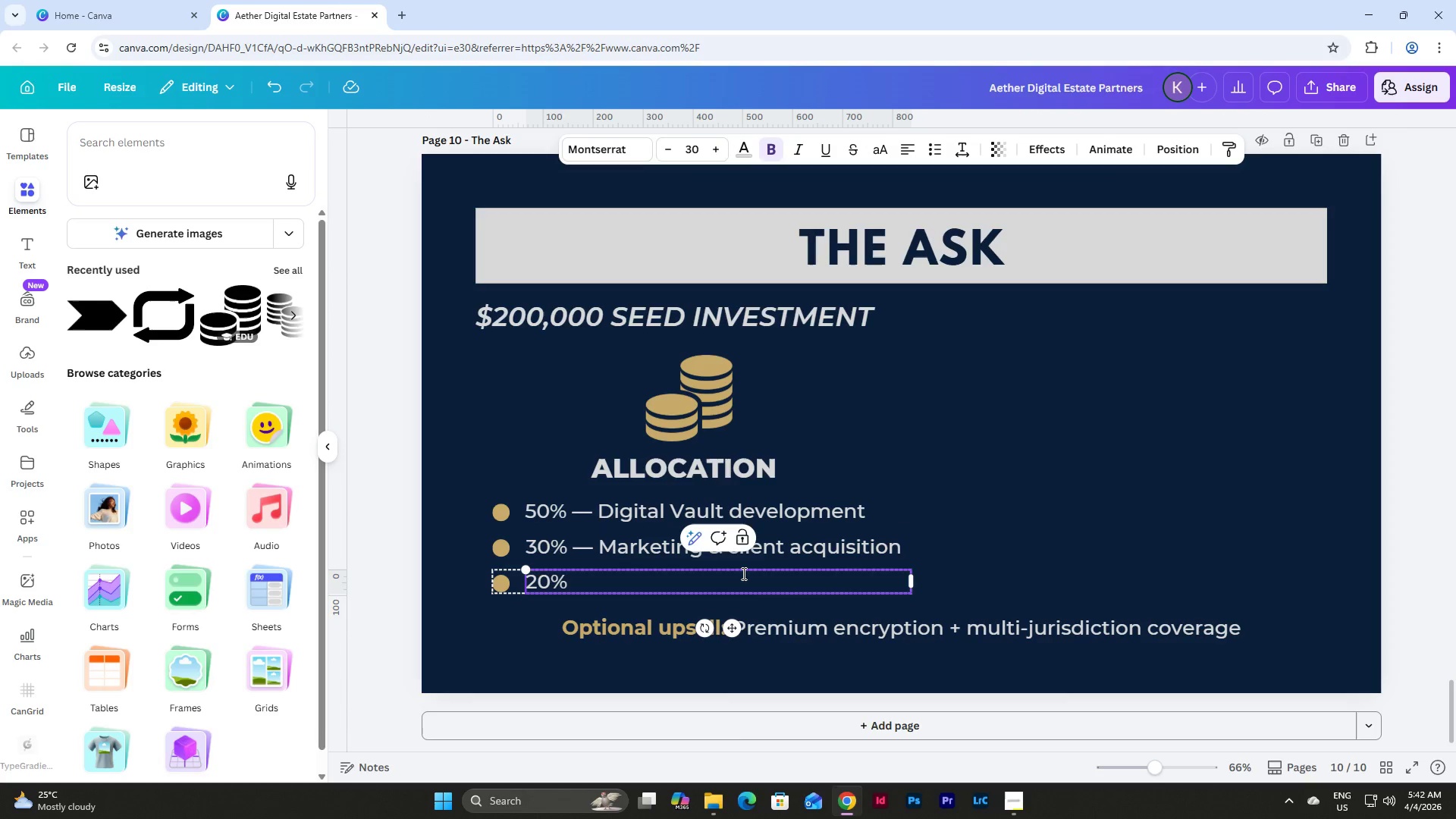 
hold_key(key=AltLeft, duration=1.05)
 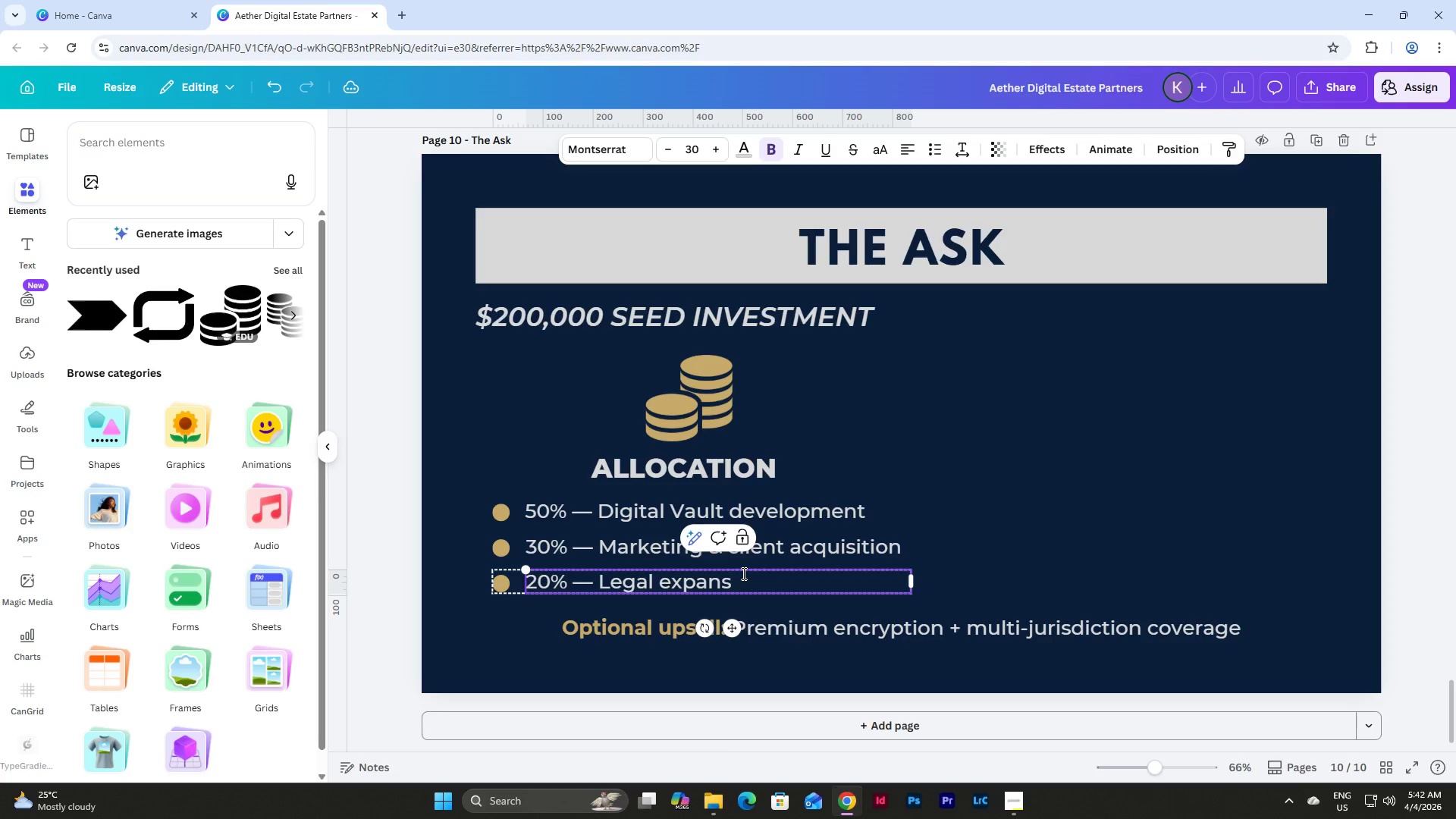 
left_click([985, 522])
 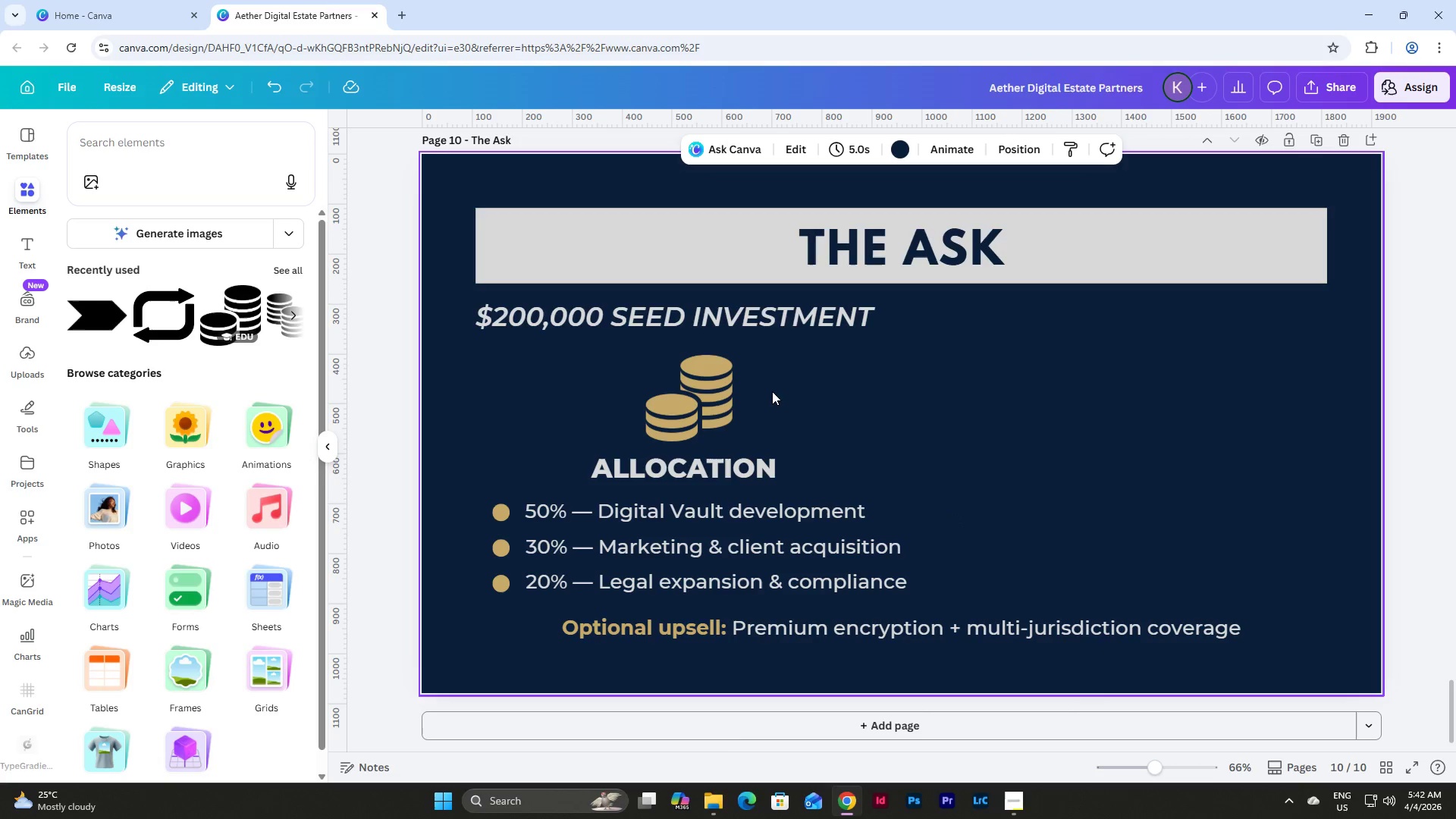 
left_click([162, 154])
 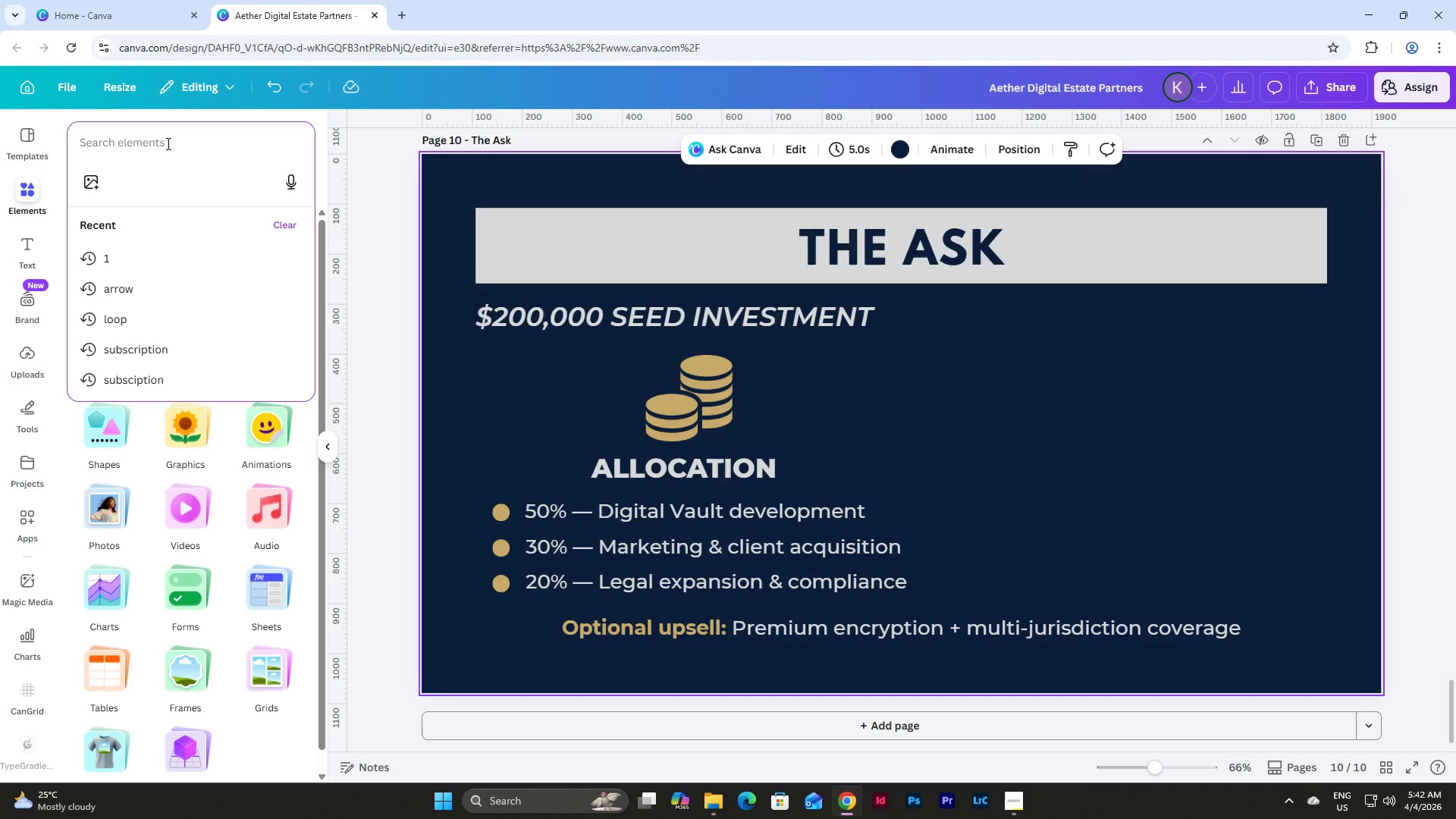 
type(aloocat)
key(Backspace)
key(Backspace)
key(Backspace)
key(Backspace)
key(Backspace)
type(location)
 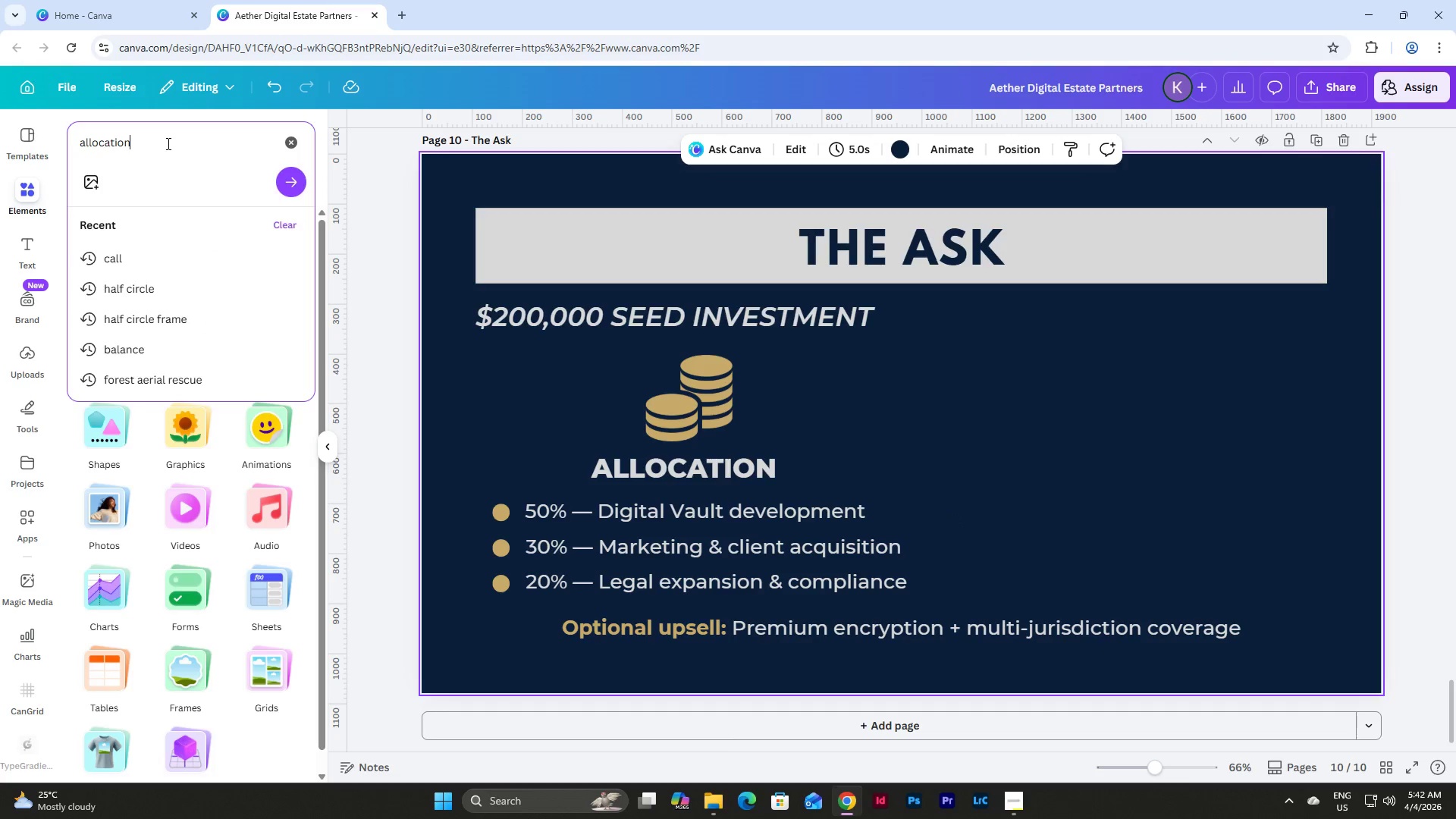 
key(Enter)
 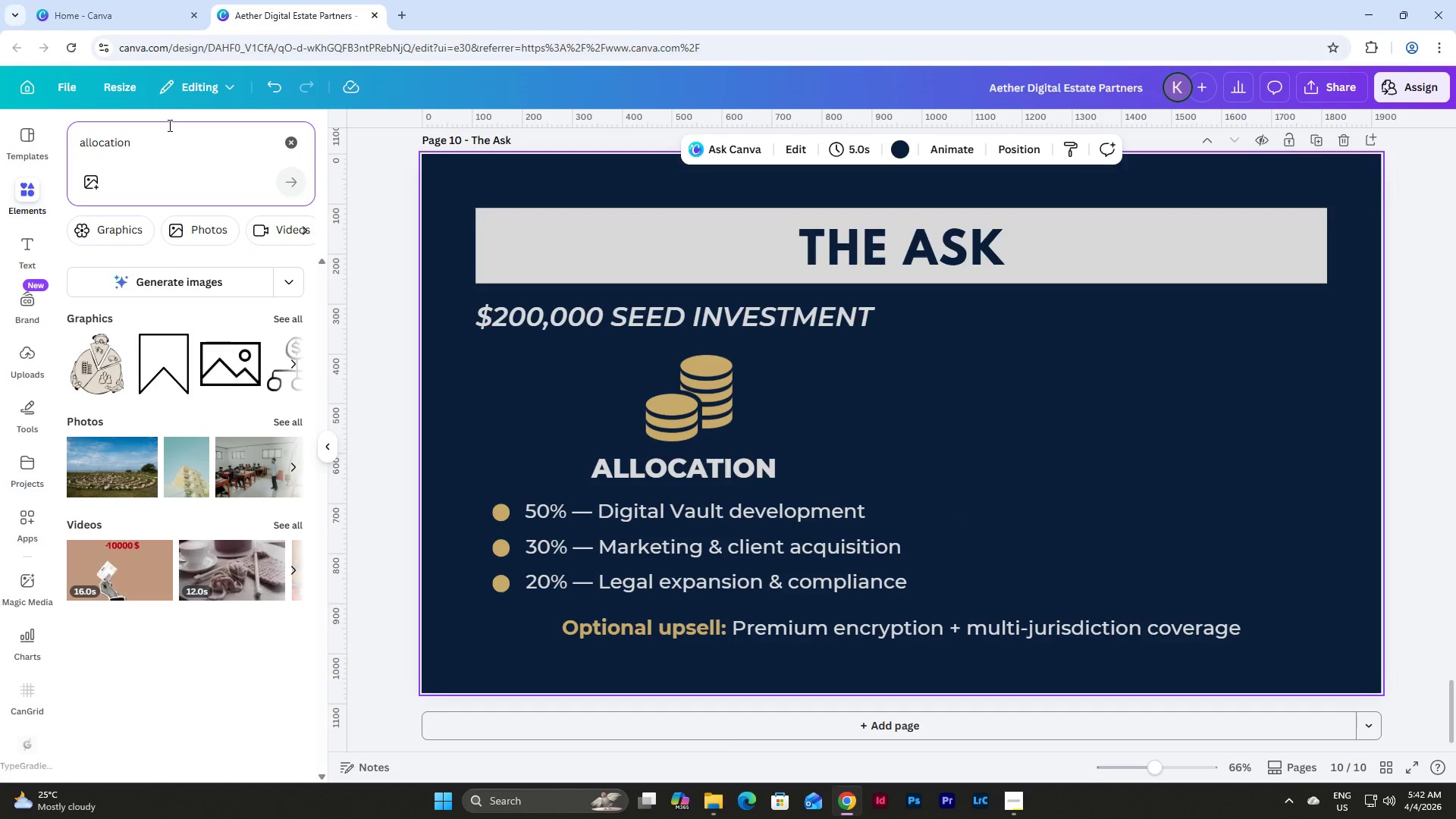 
scroll: coordinate [525, 372], scroll_direction: down, amount: 2.0
 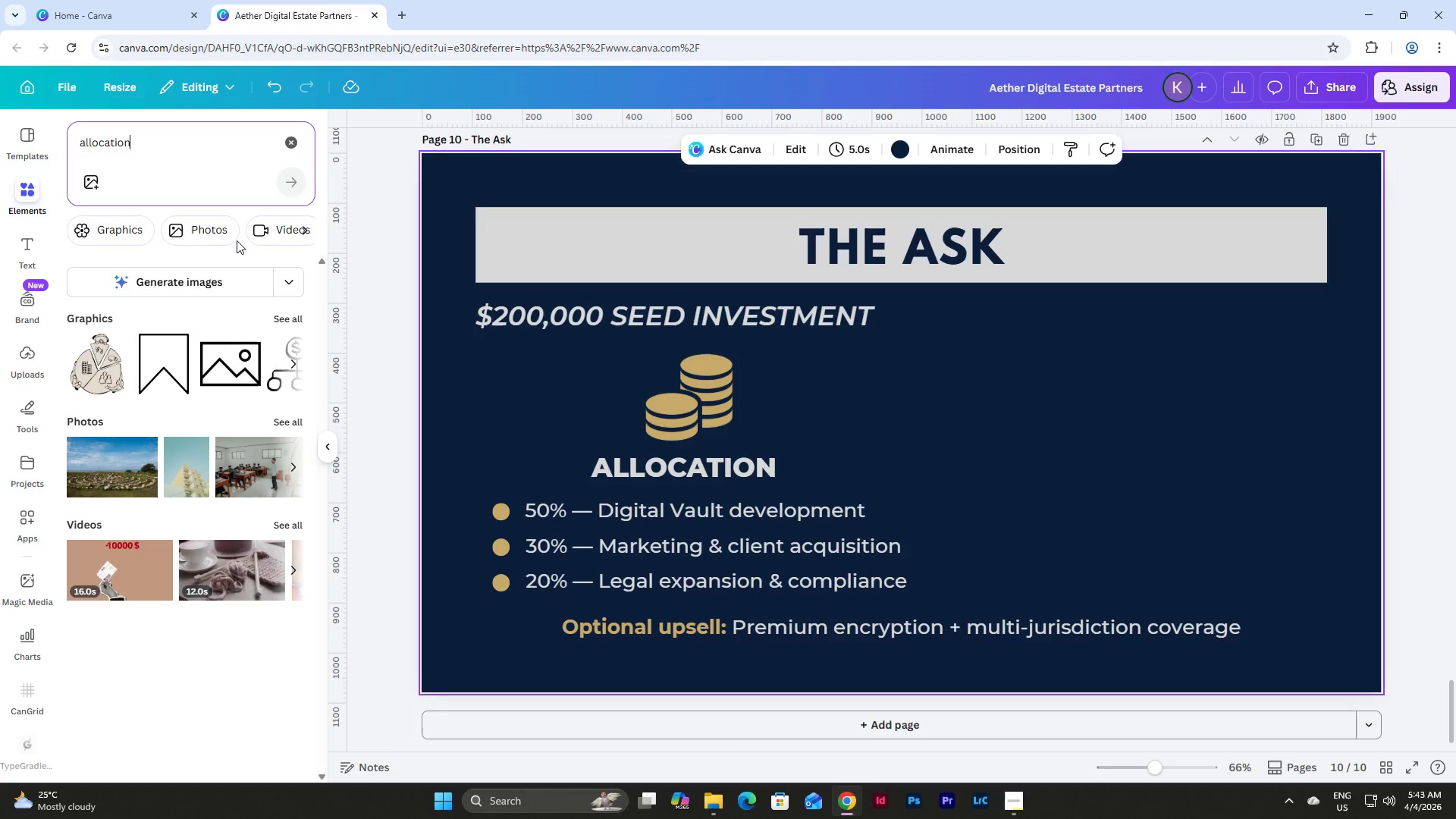 
left_click([121, 224])
 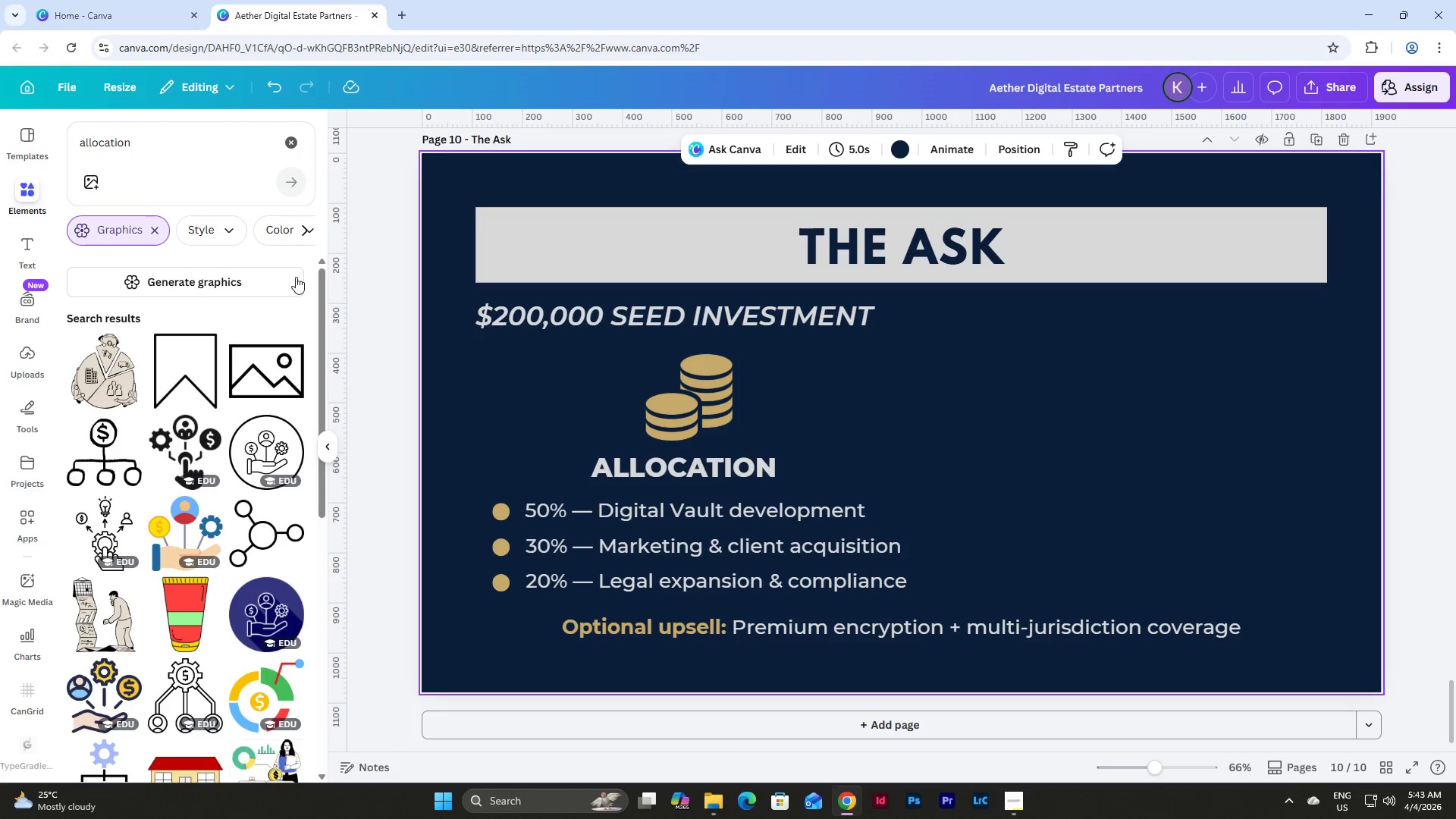 
scroll: coordinate [297, 315], scroll_direction: down, amount: 3.0
 